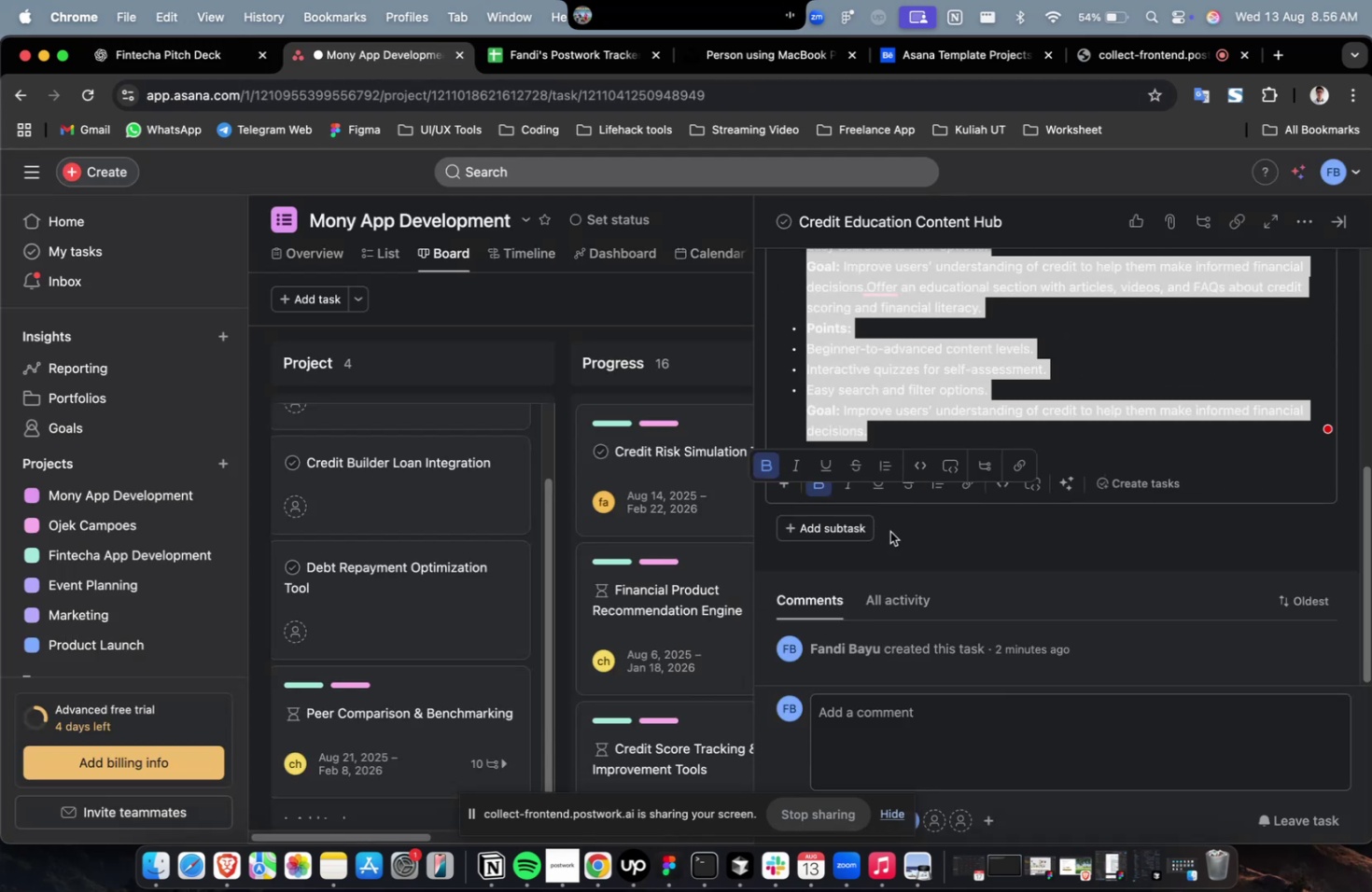 
key(Meta+V)
 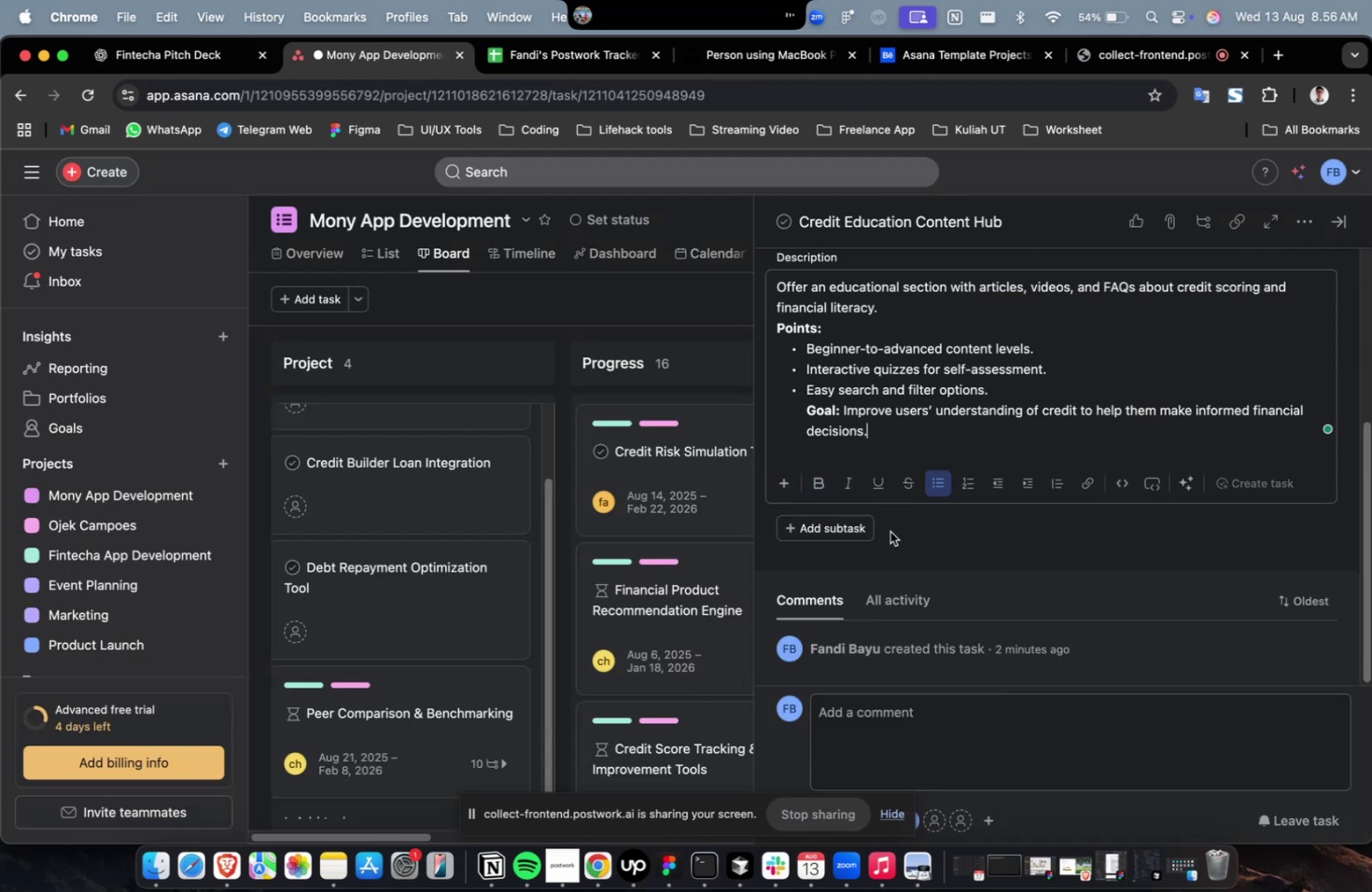 
scroll: coordinate [889, 531], scroll_direction: up, amount: 8.0
 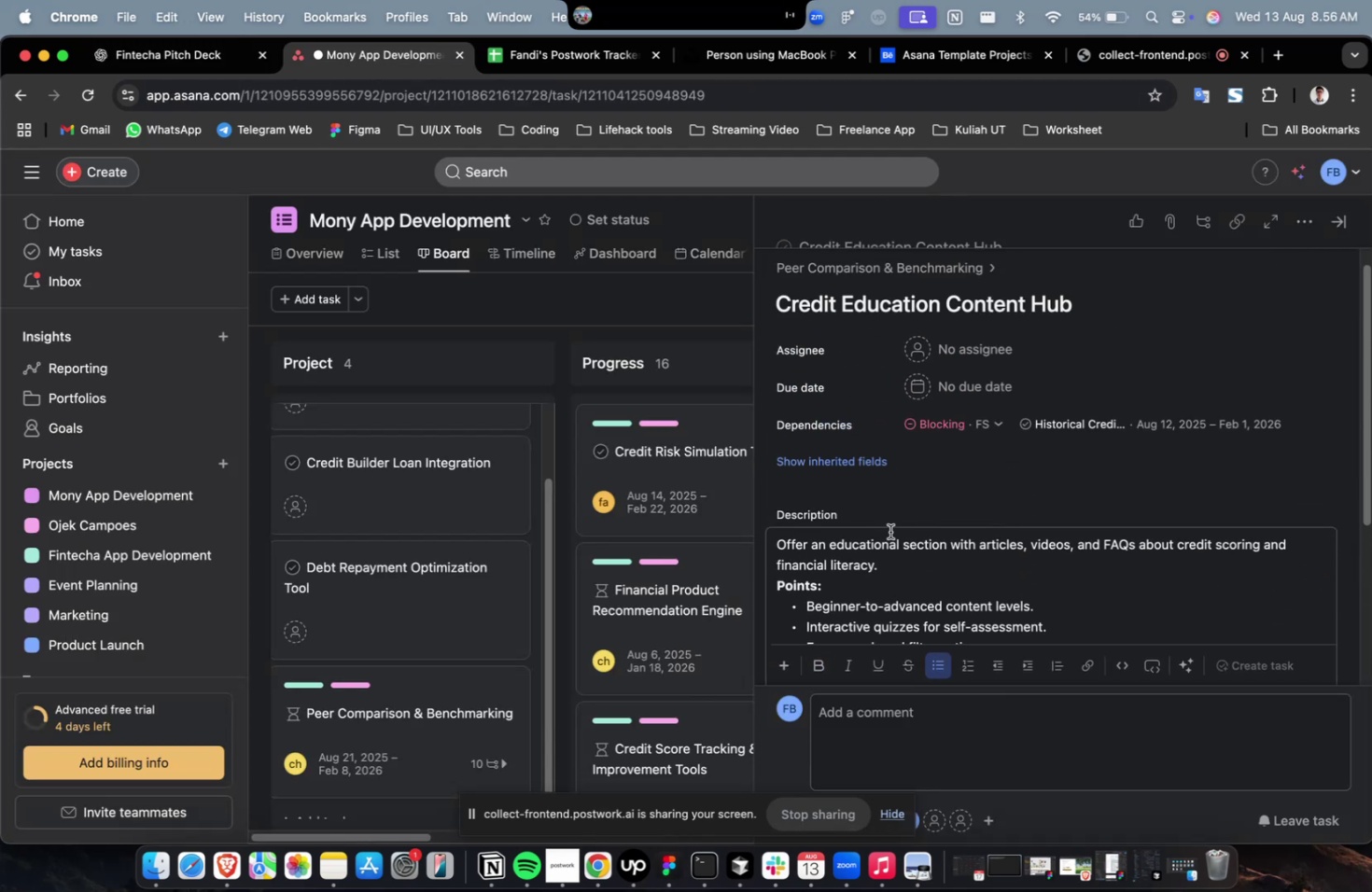 
key(Meta+V)
 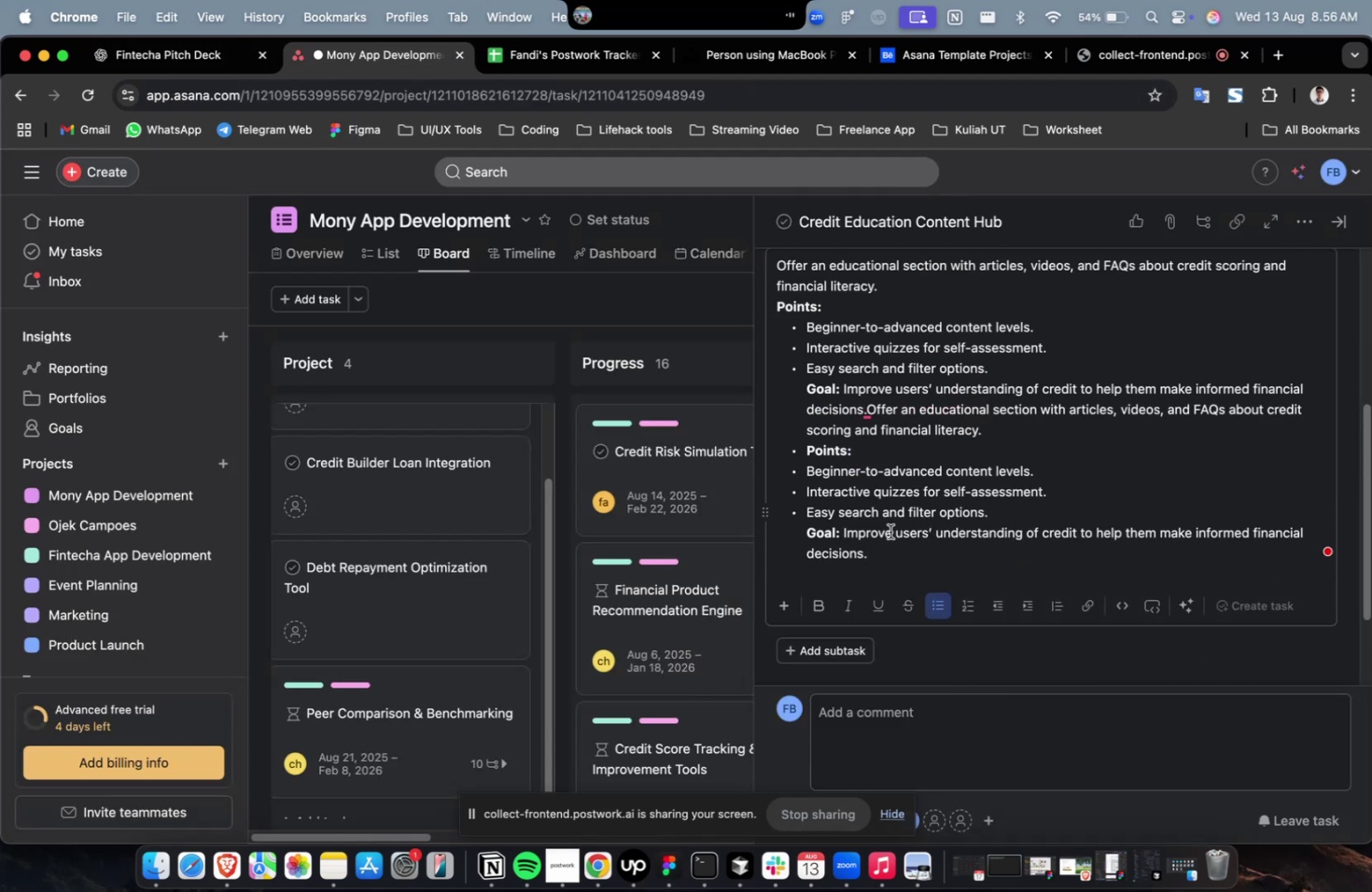 
key(Meta+A)
 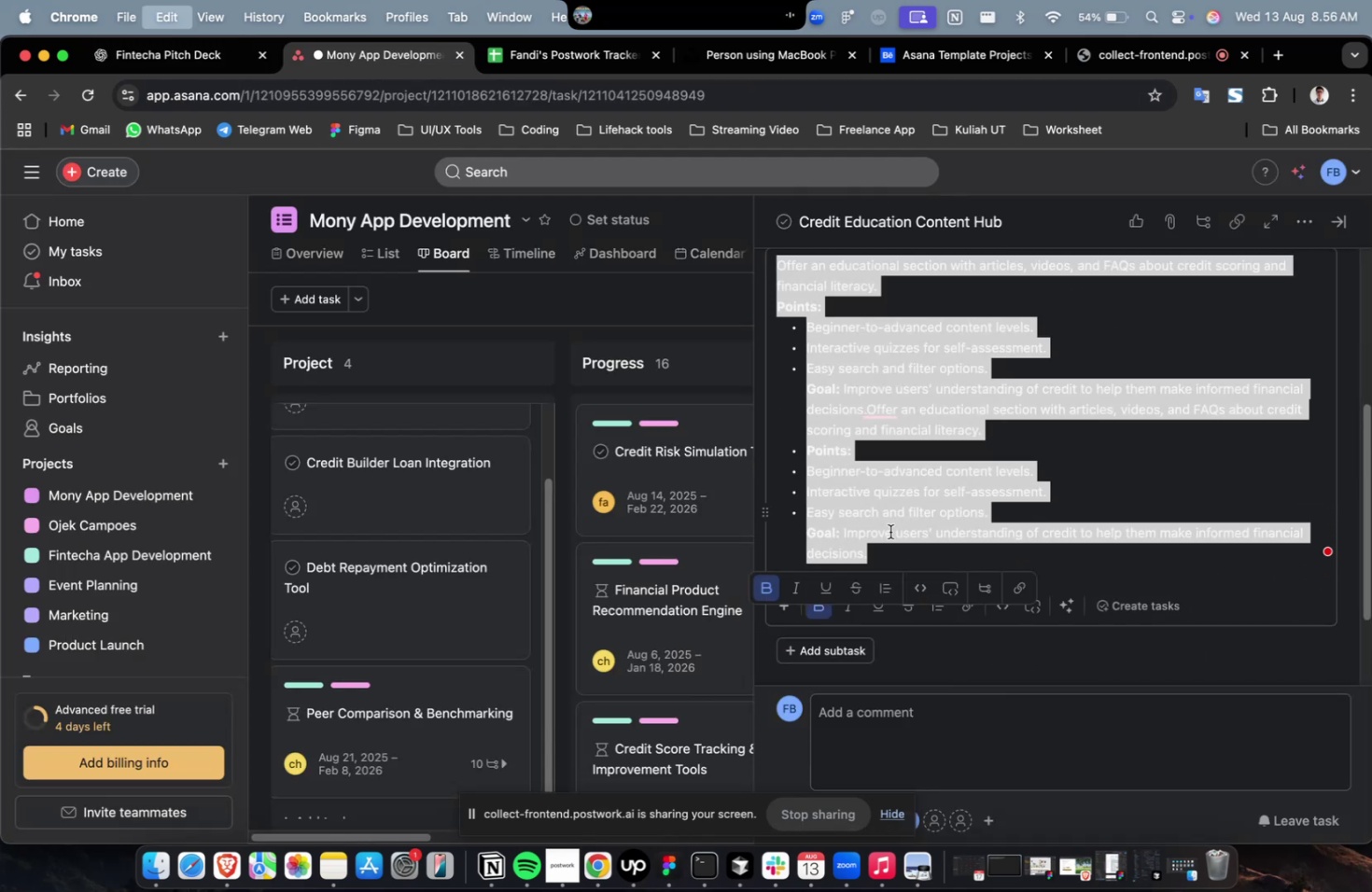 
key(Meta+V)
 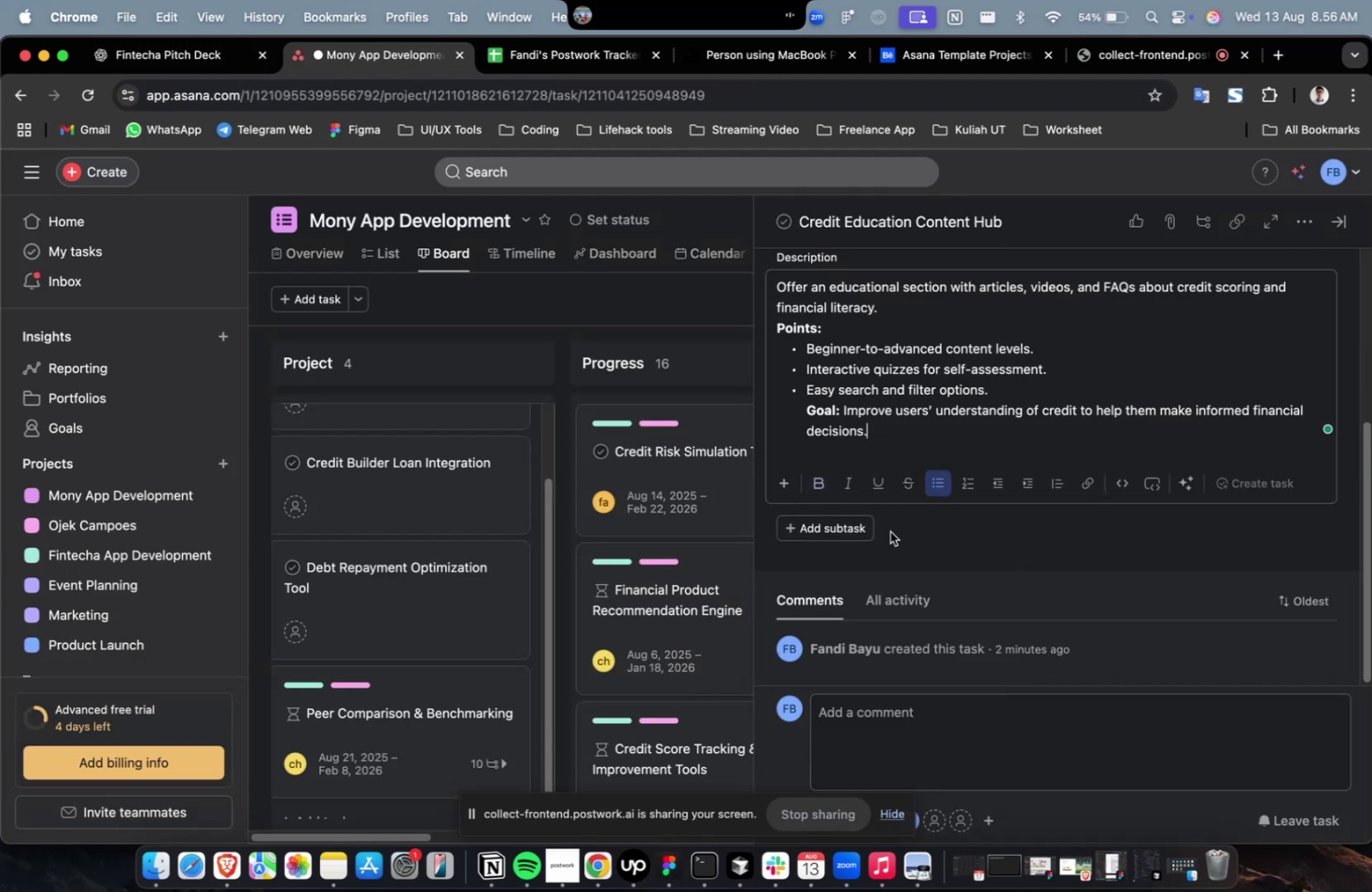 
scroll: coordinate [889, 531], scroll_direction: up, amount: 9.0
 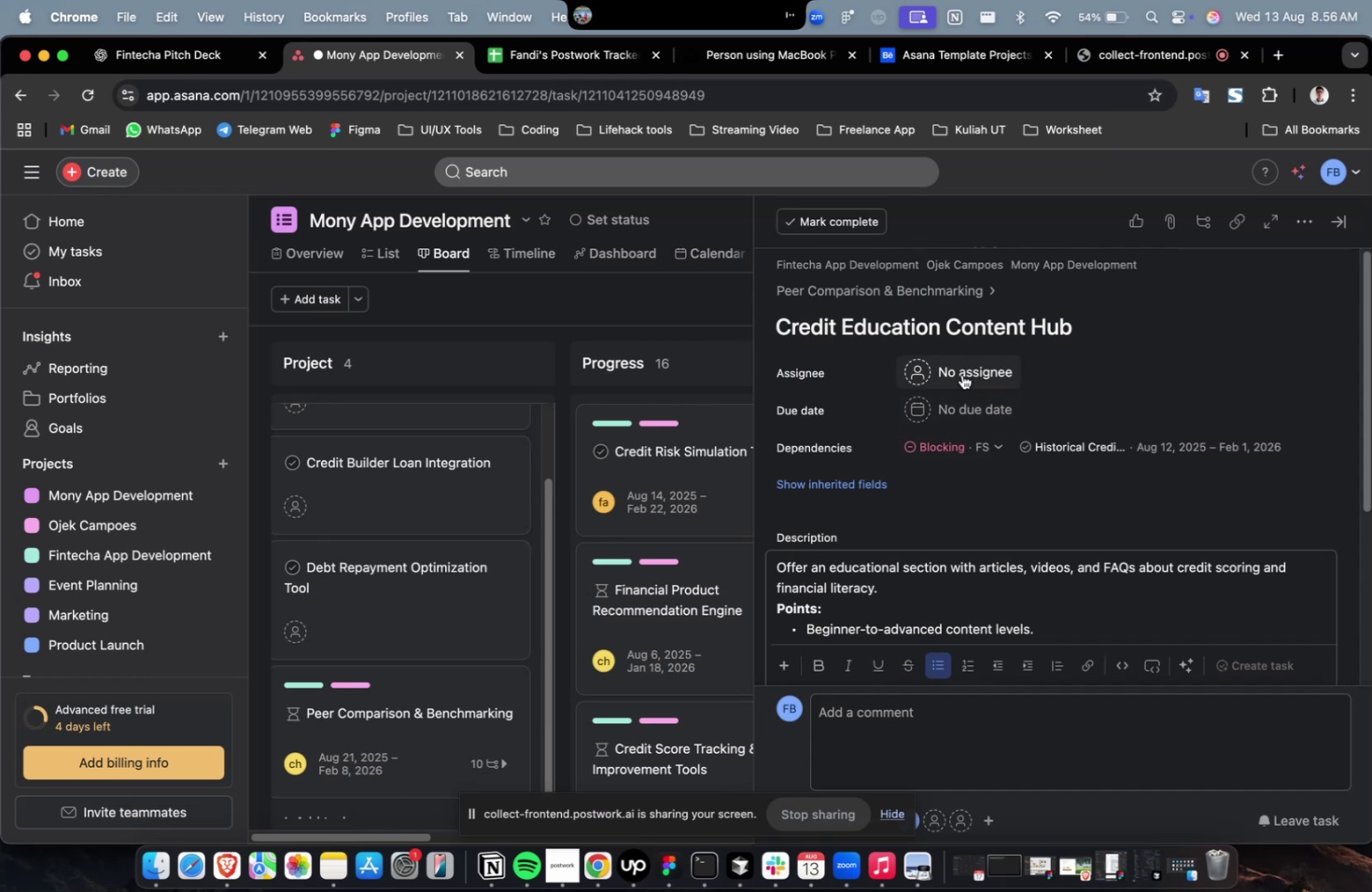 
left_click([961, 374])
 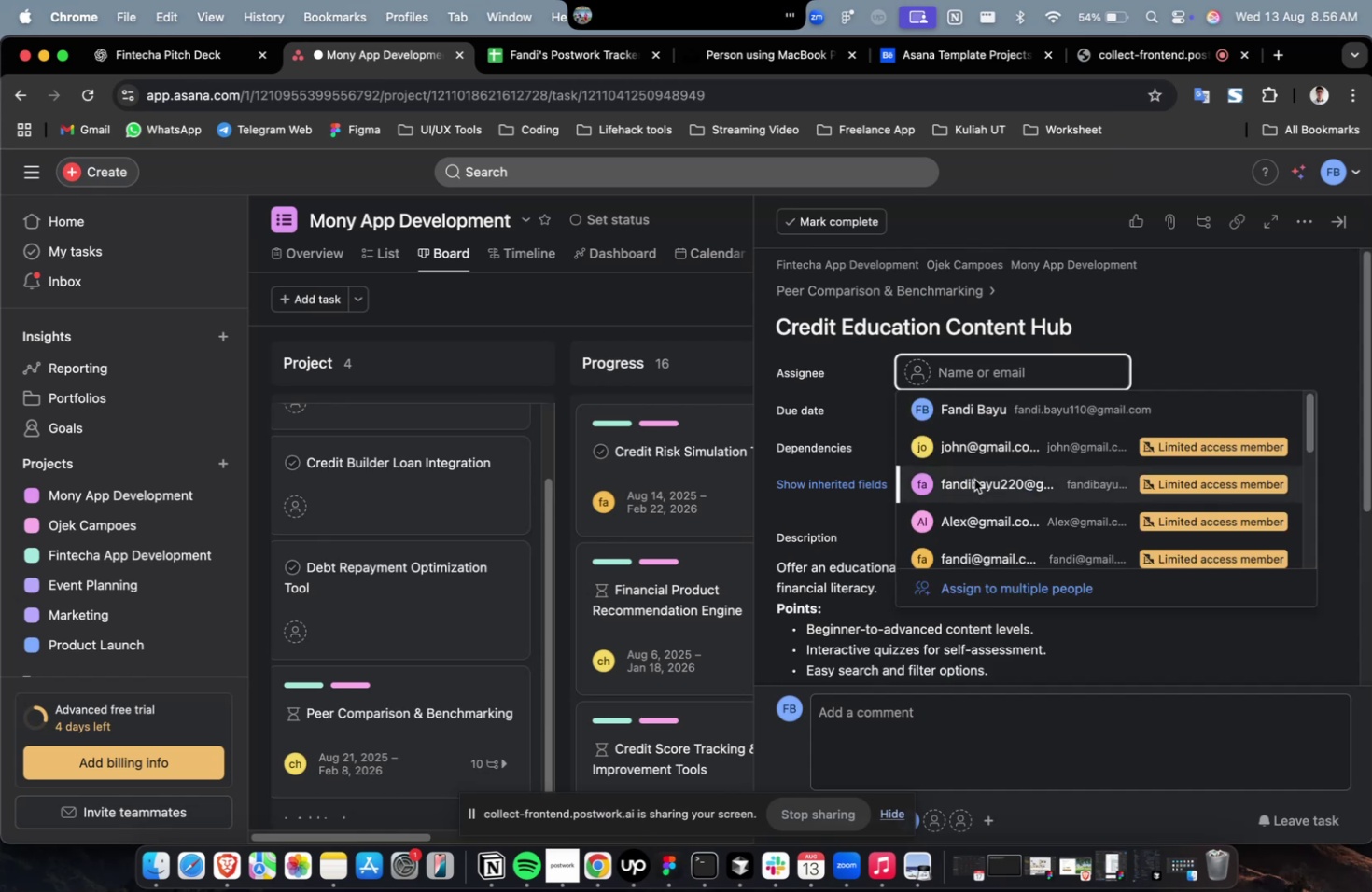 
left_click([973, 479])
 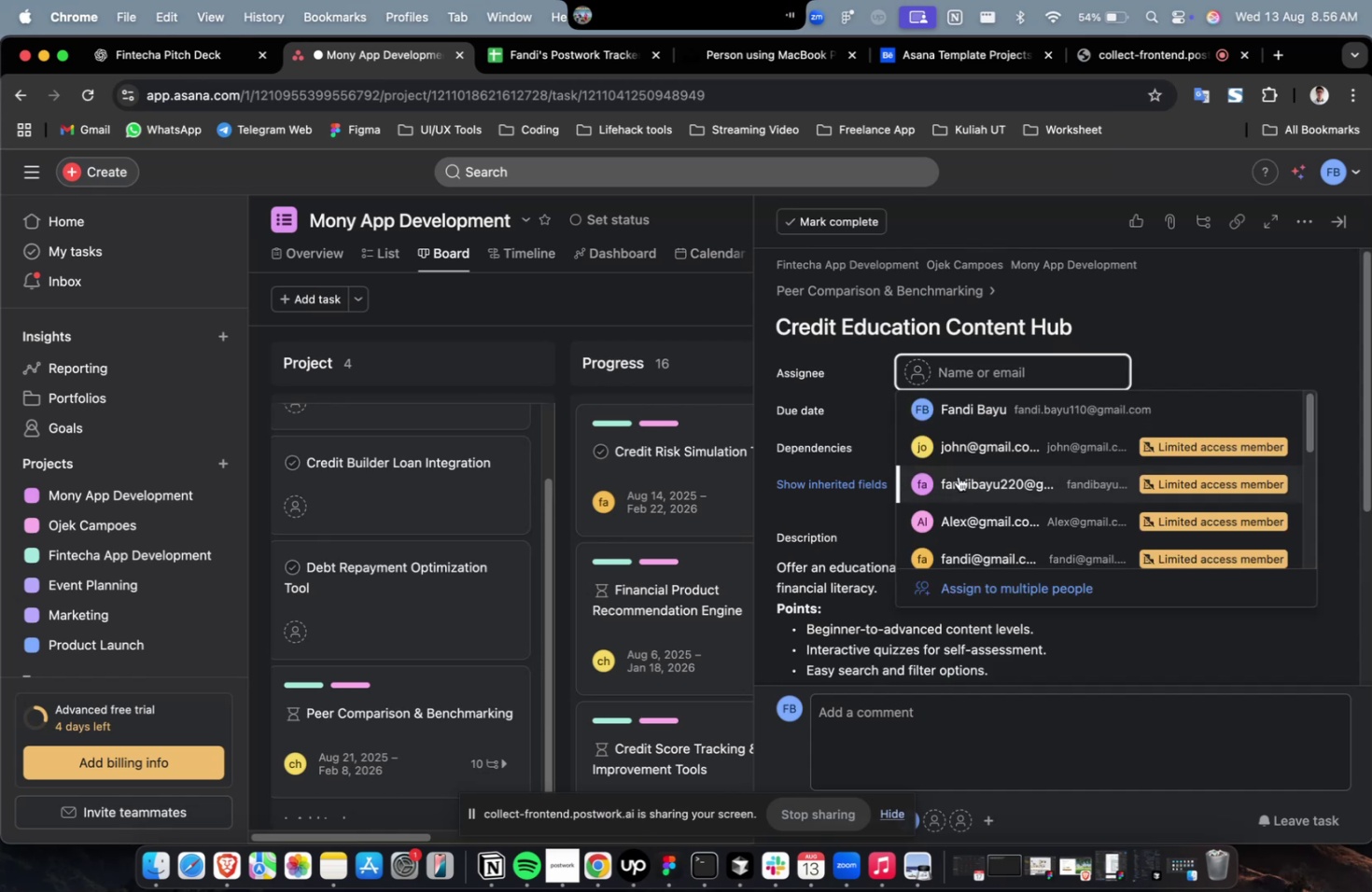 
double_click([958, 476])
 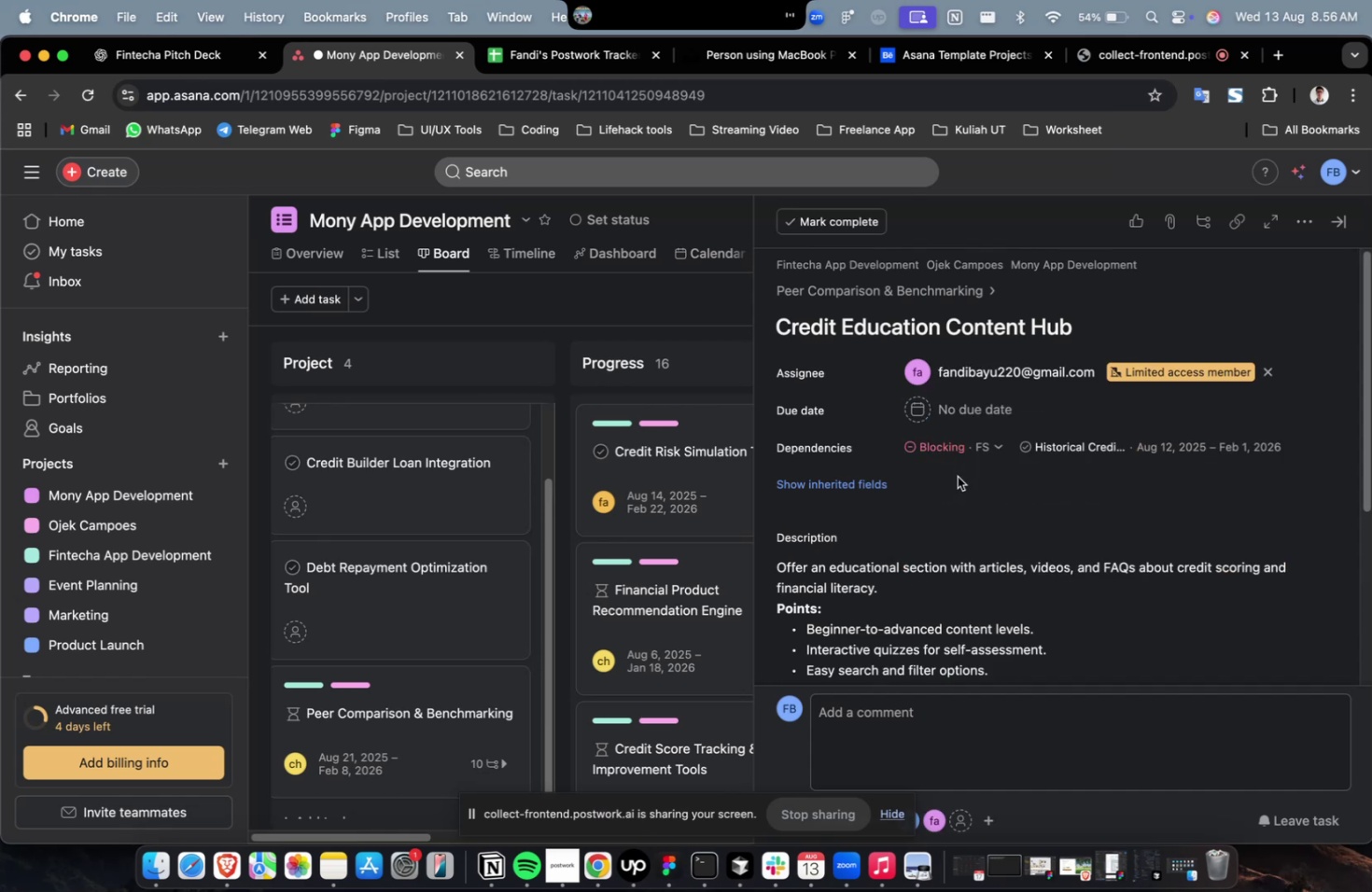 
scroll: coordinate [957, 476], scroll_direction: up, amount: 1.0
 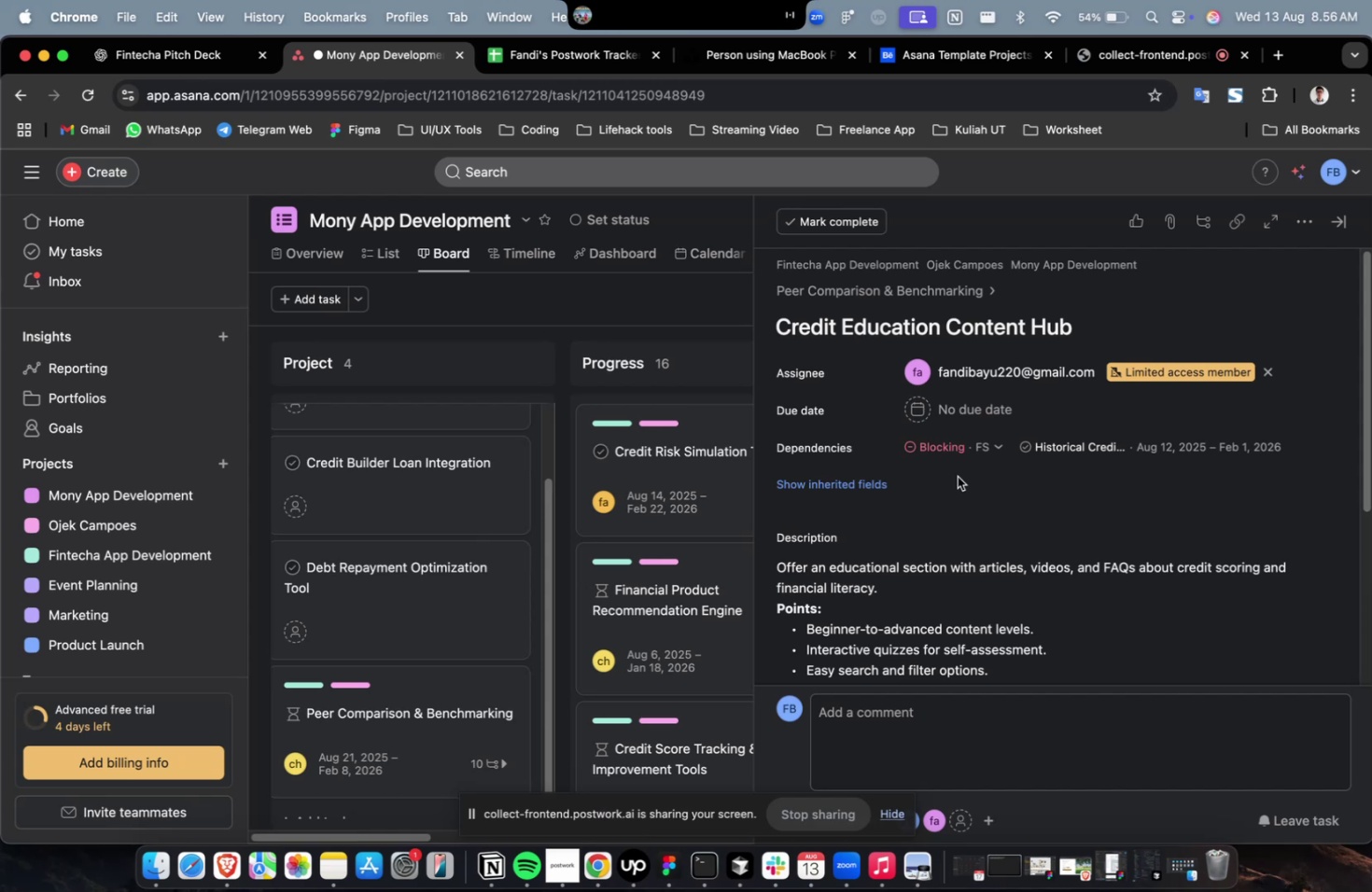 
wait(12.86)
 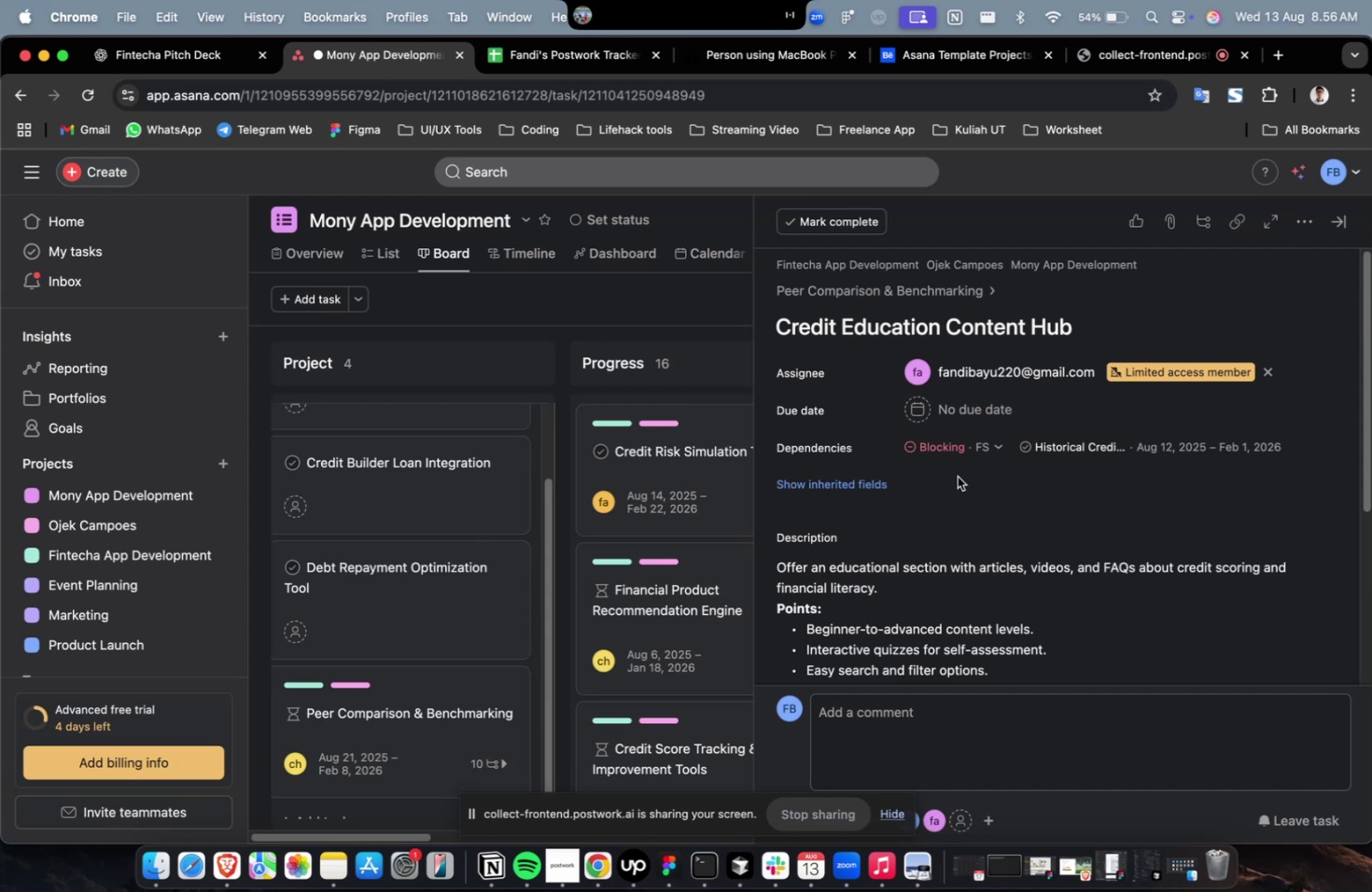 
triple_click([970, 582])
 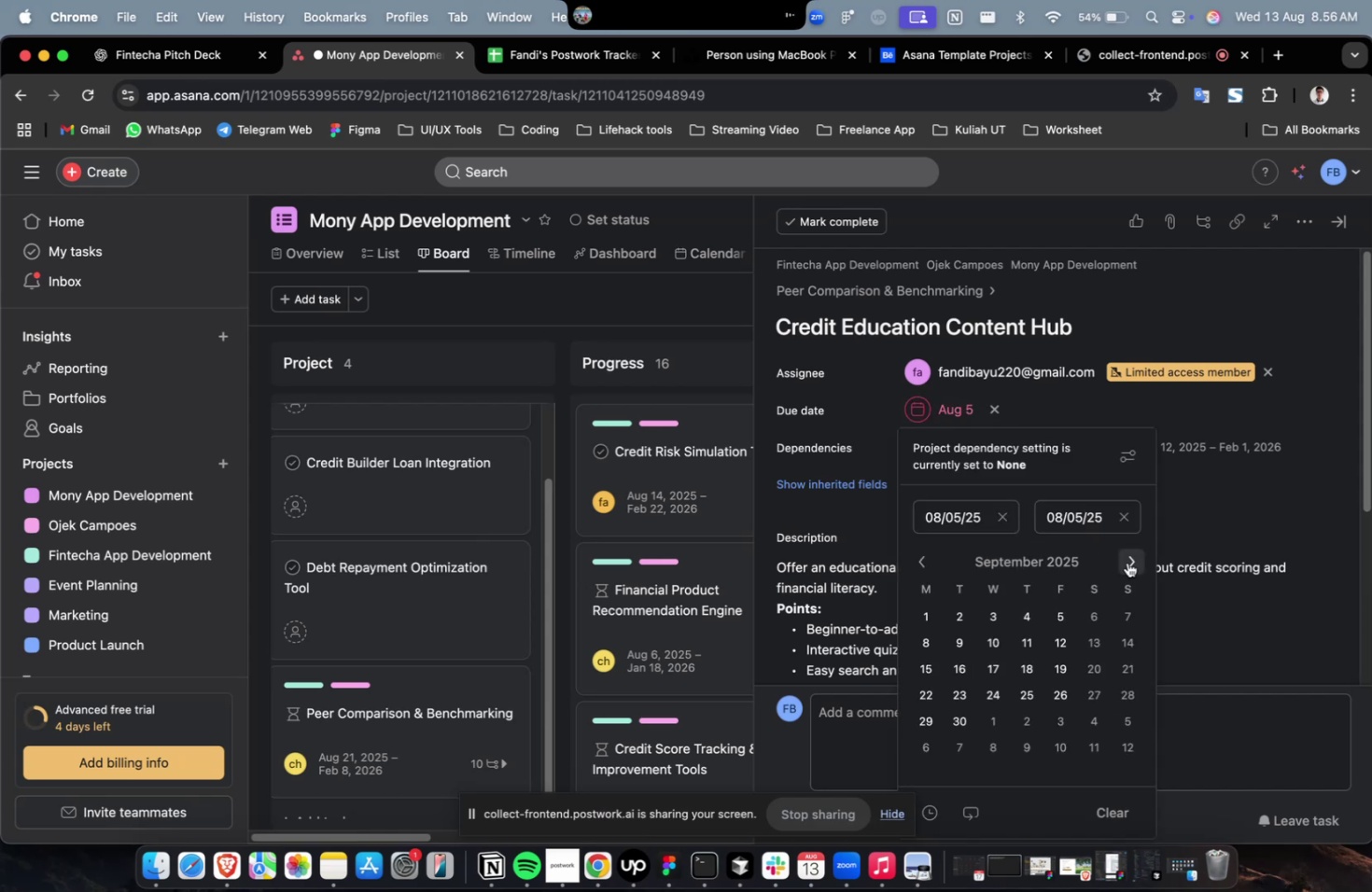 
double_click([1127, 562])
 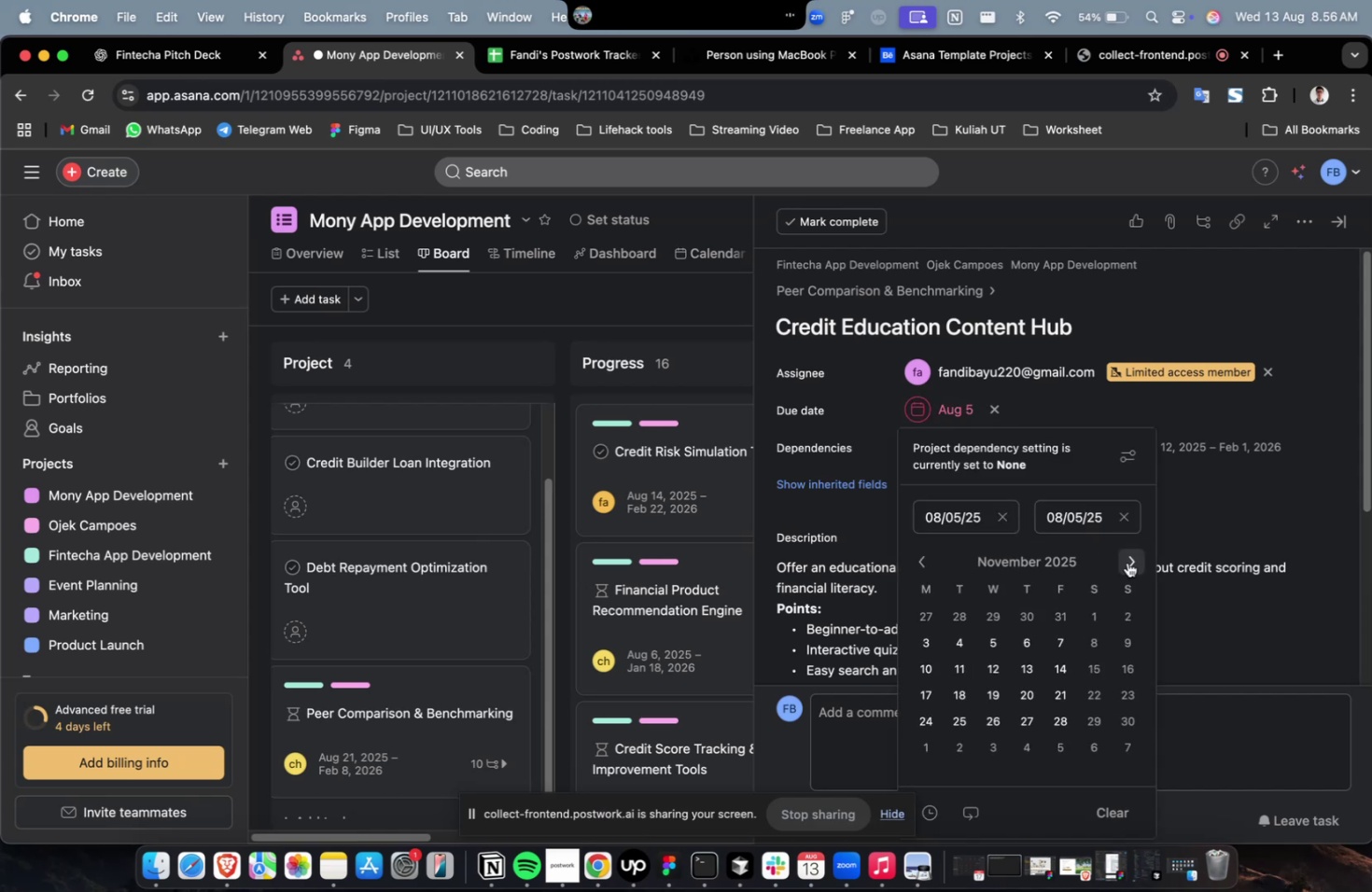 
triple_click([1127, 562])
 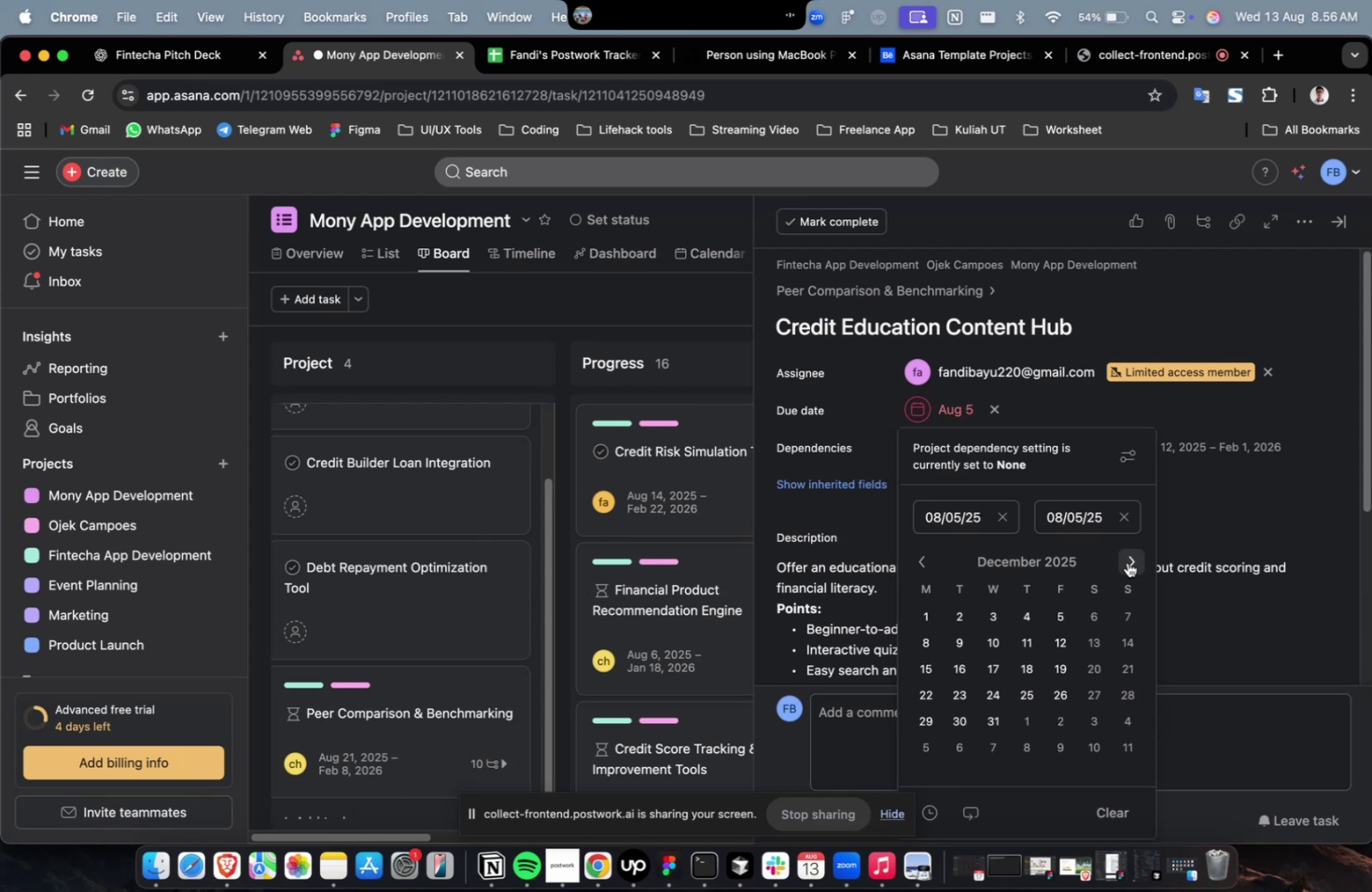 
triple_click([1127, 562])
 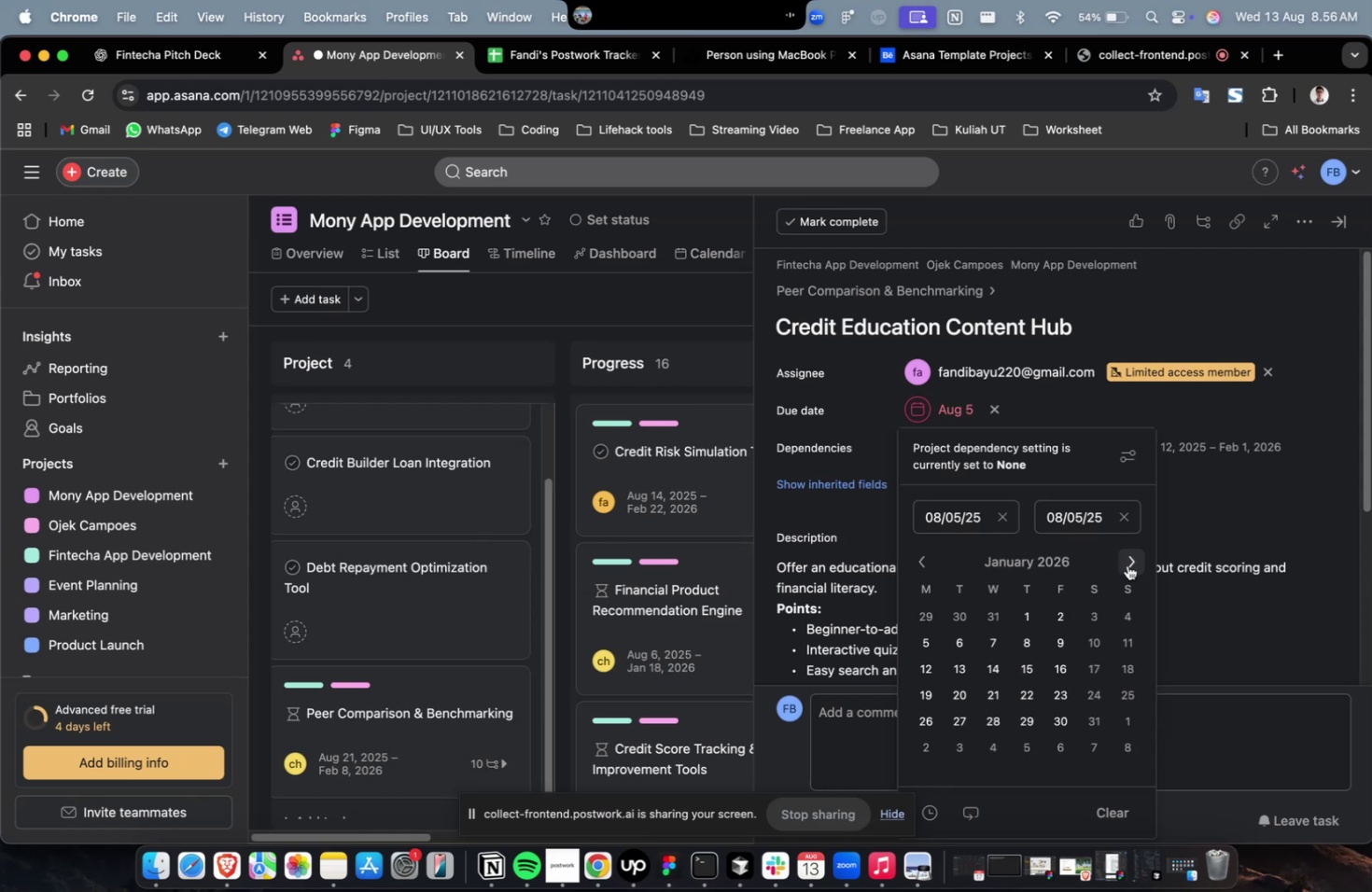 
triple_click([1127, 562])
 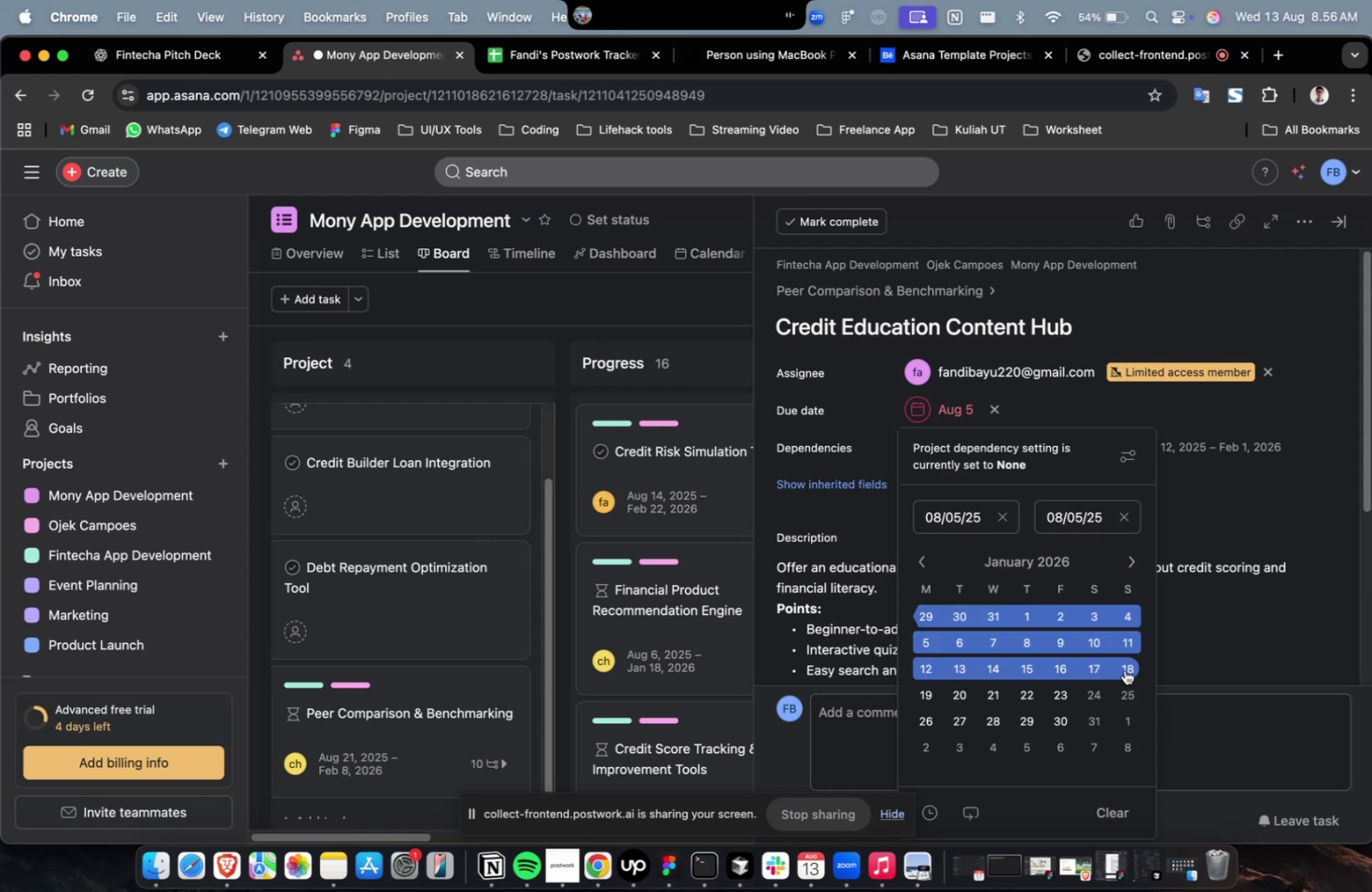 
left_click([1125, 669])
 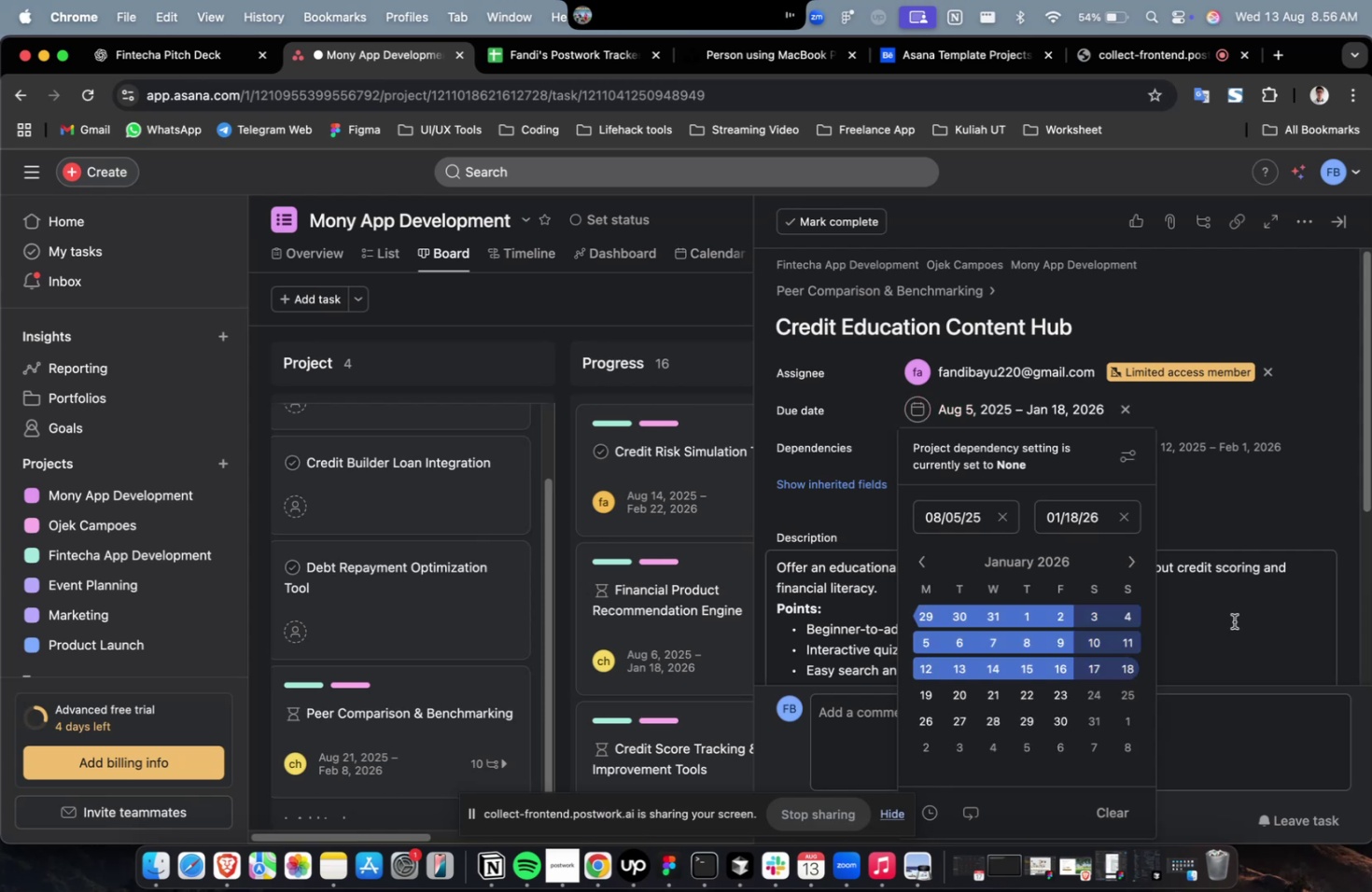 
double_click([1233, 620])
 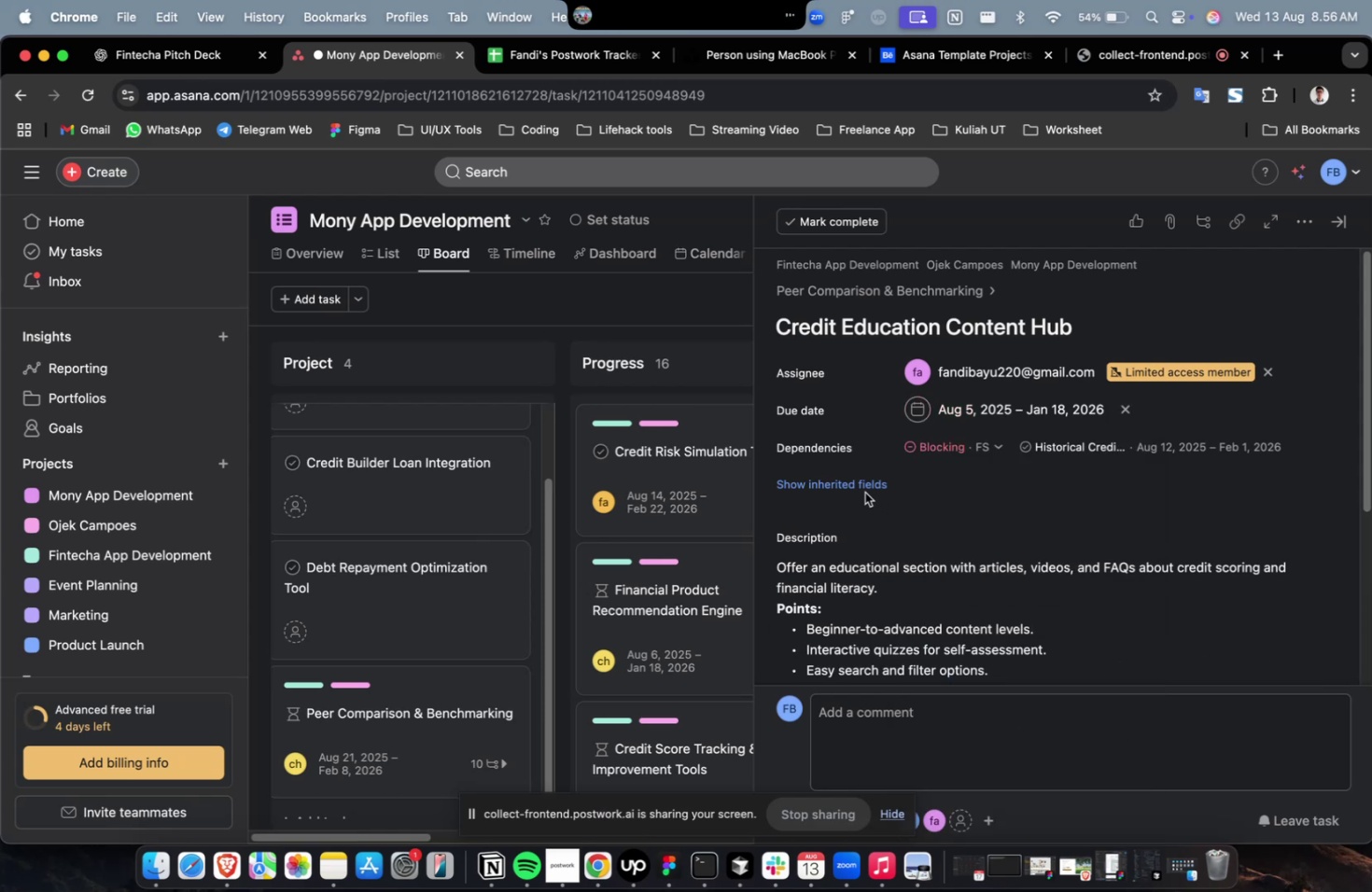 
double_click([864, 481])
 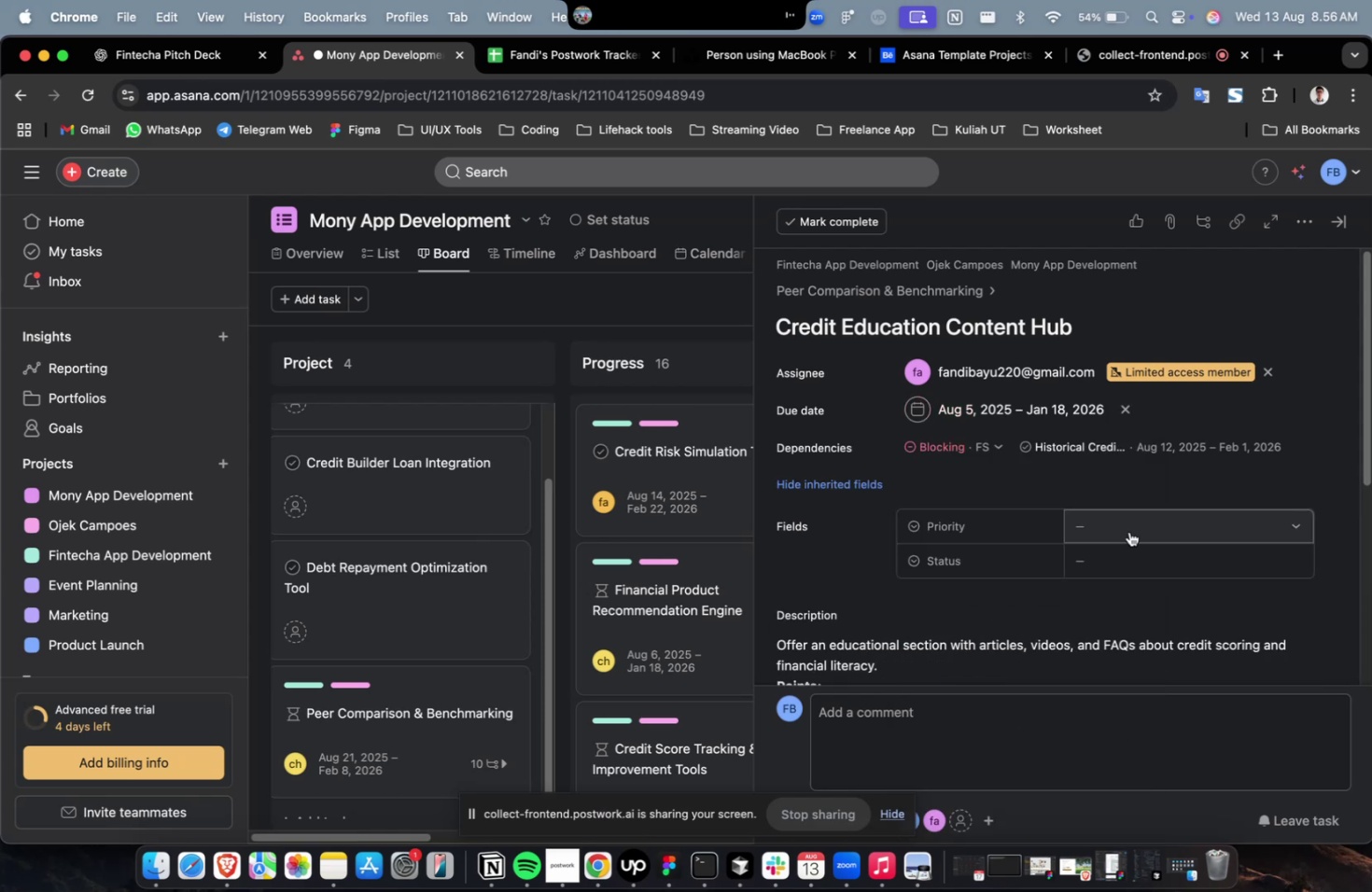 
triple_click([1128, 531])
 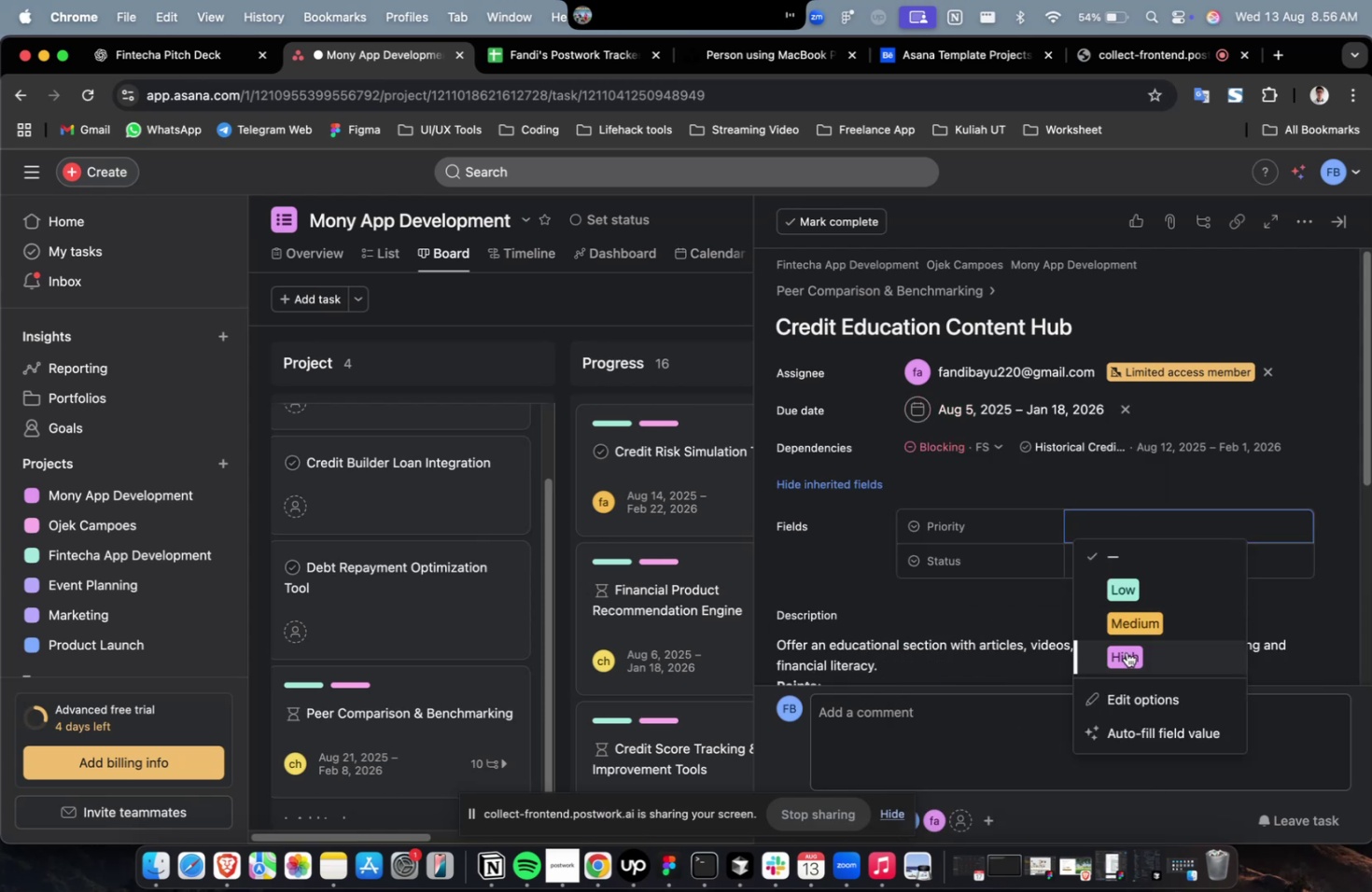 
triple_click([1126, 651])
 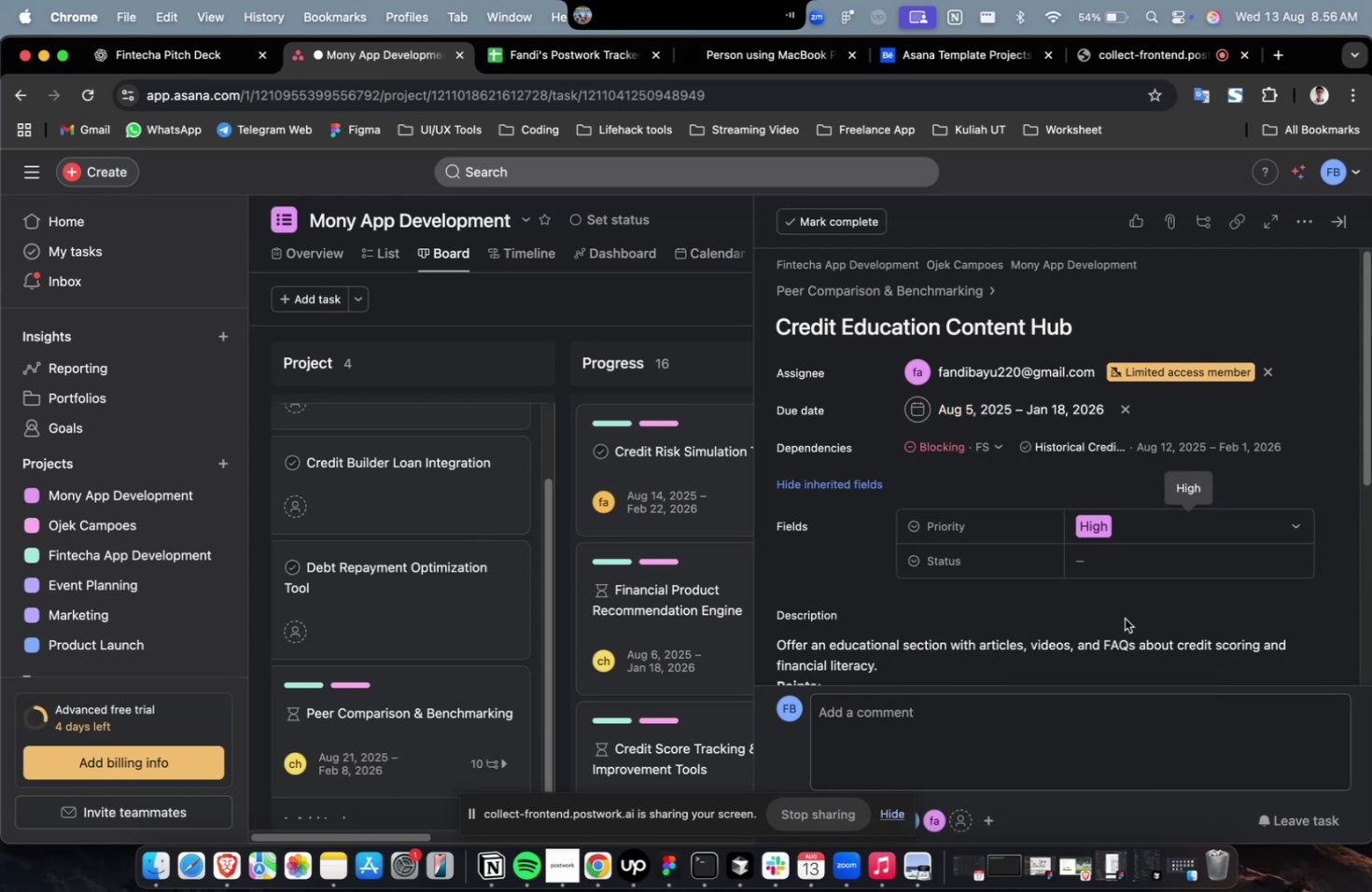 
left_click([1140, 572])
 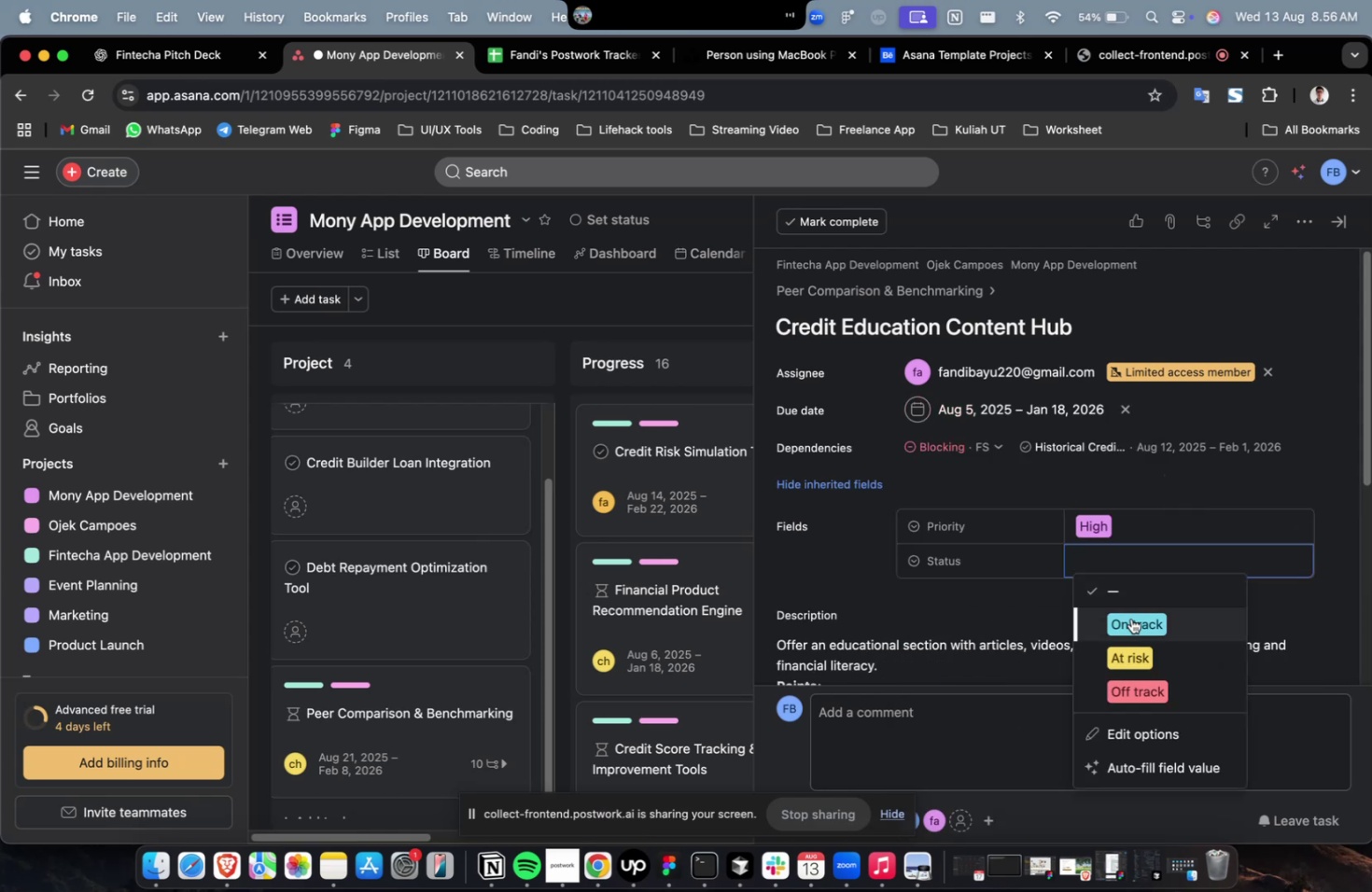 
double_click([1130, 618])
 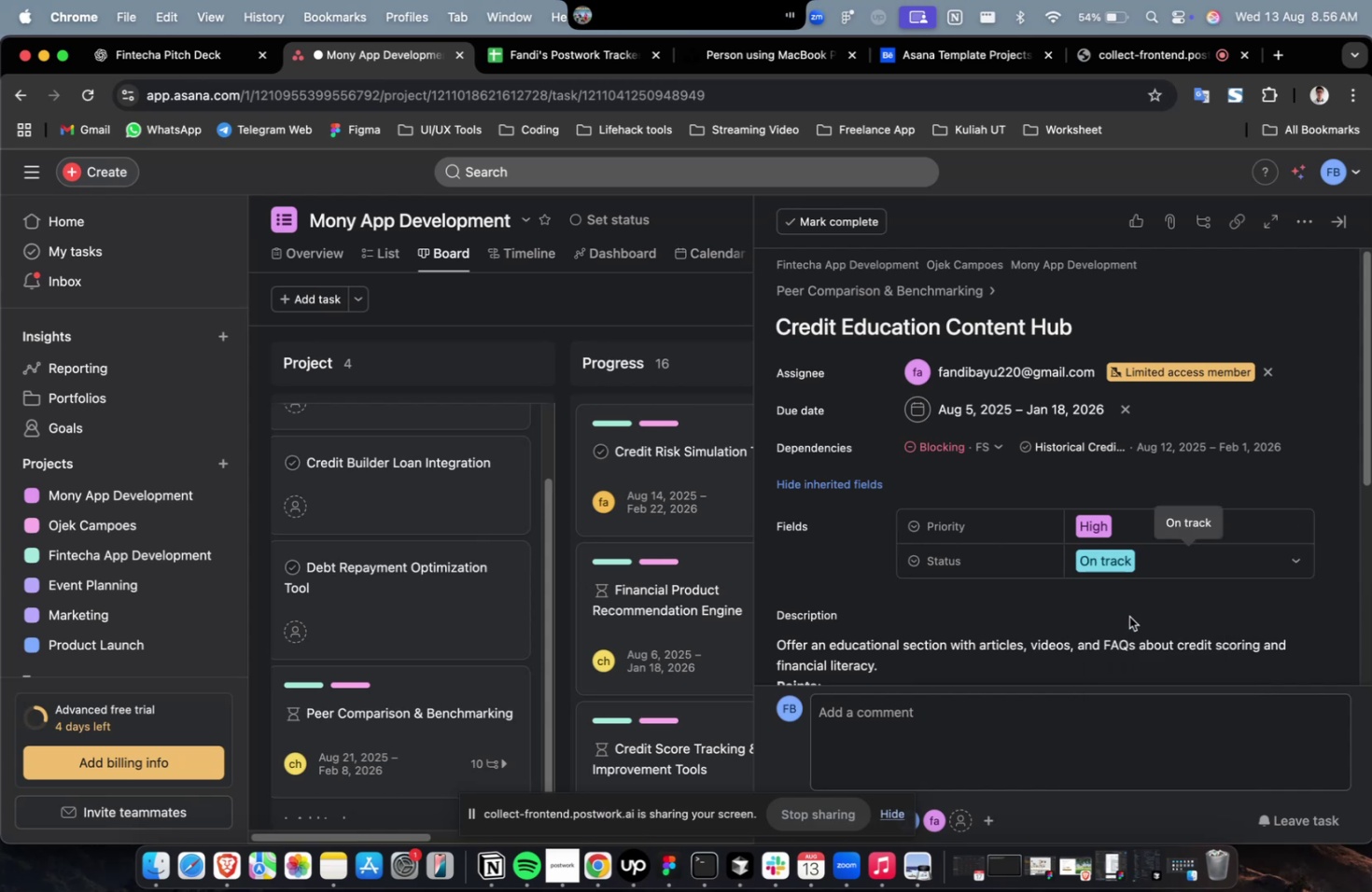 
wait(5.93)
 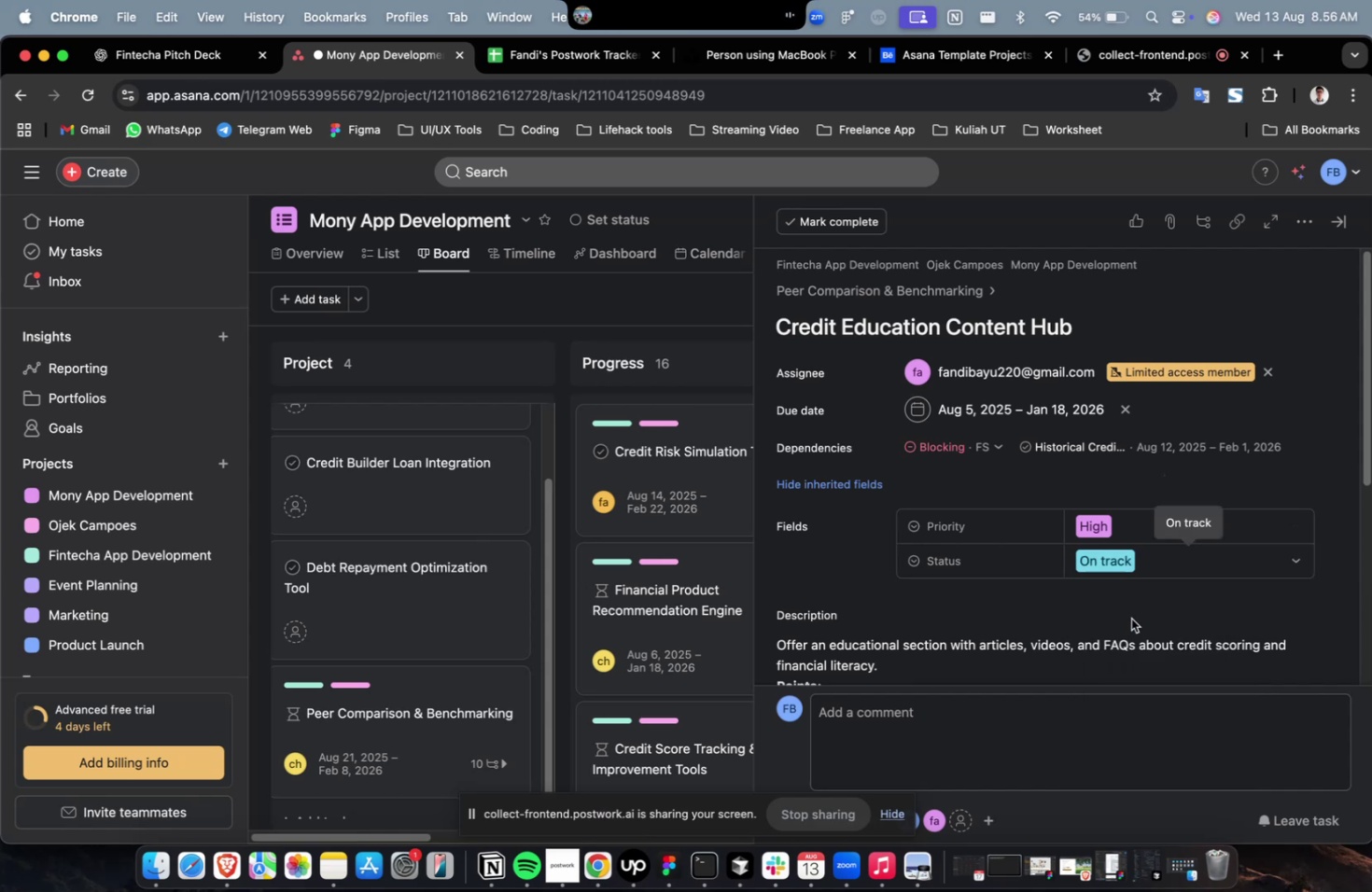 
scroll: coordinate [1127, 615], scroll_direction: down, amount: 65.0
 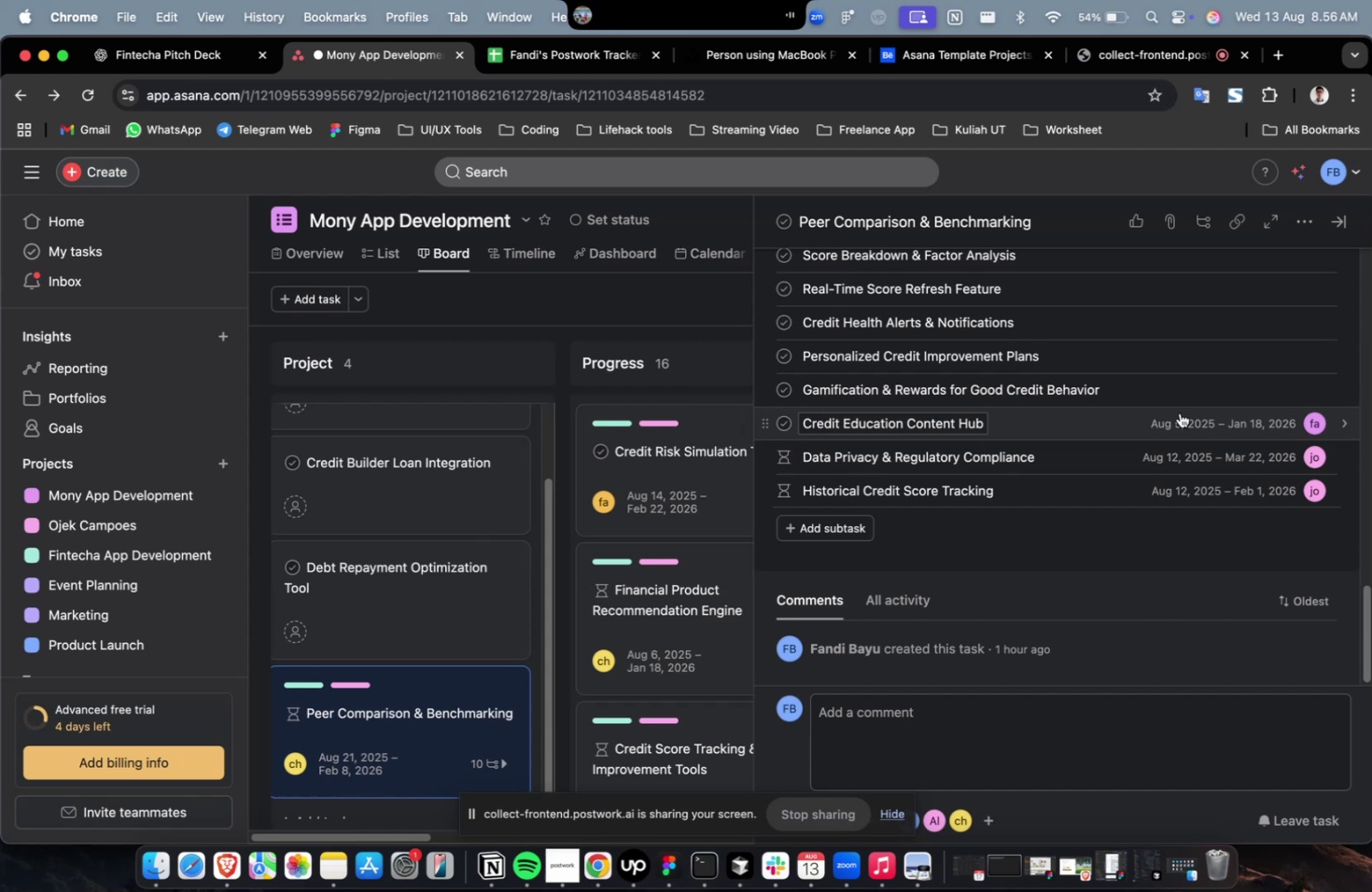 
left_click([1180, 397])
 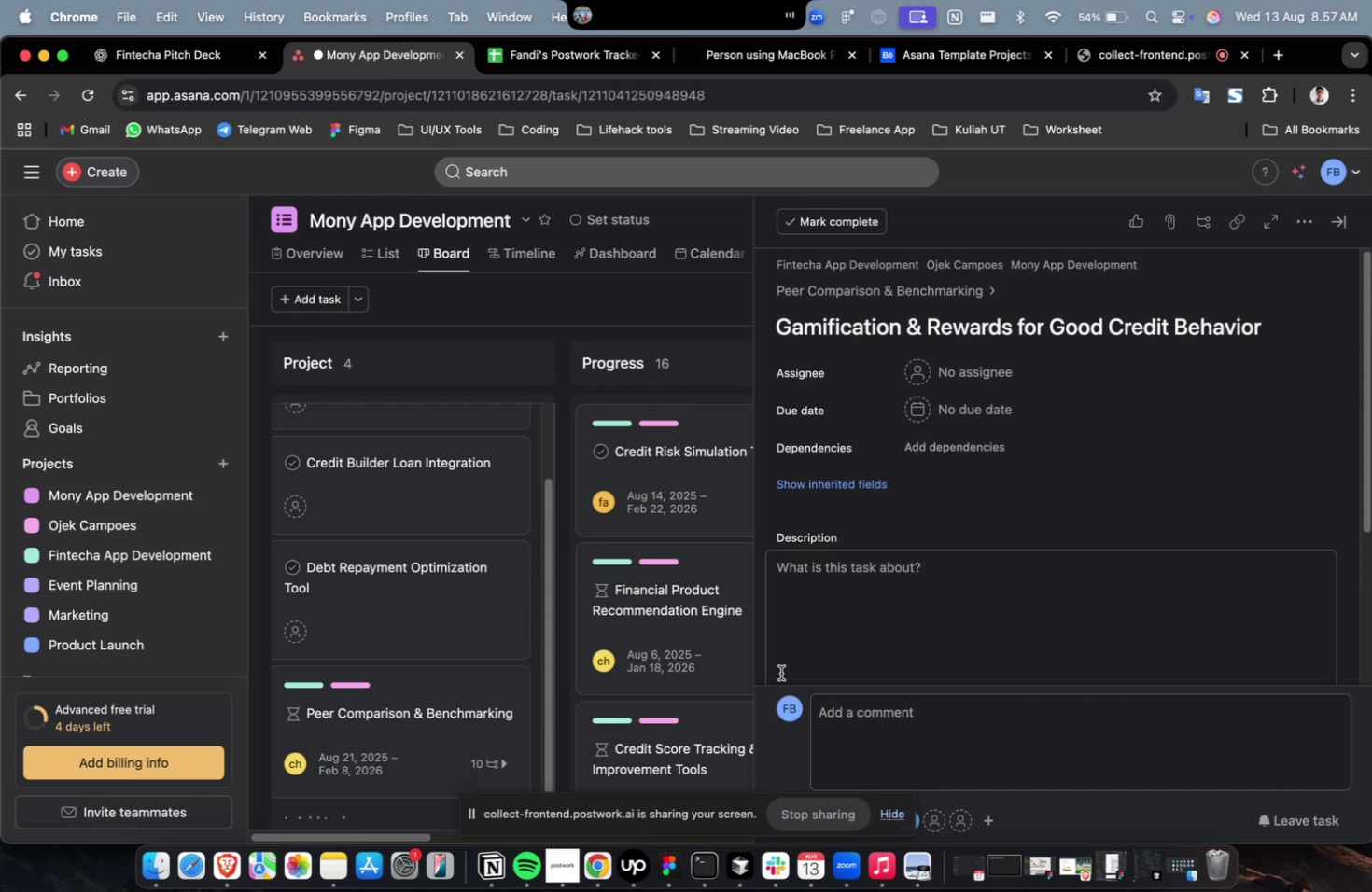 
wait(15.21)
 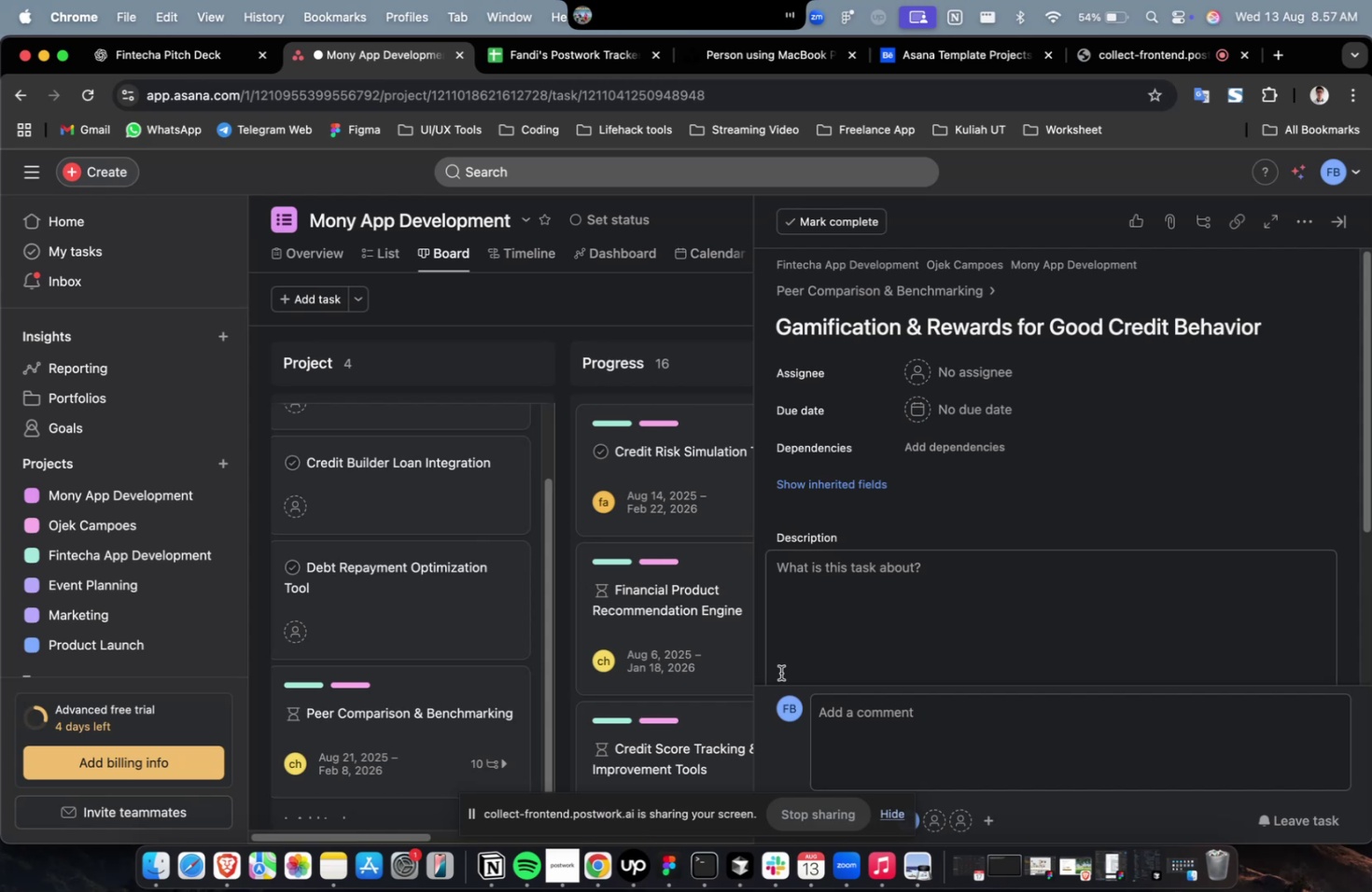 
mouse_move([805, 679])
 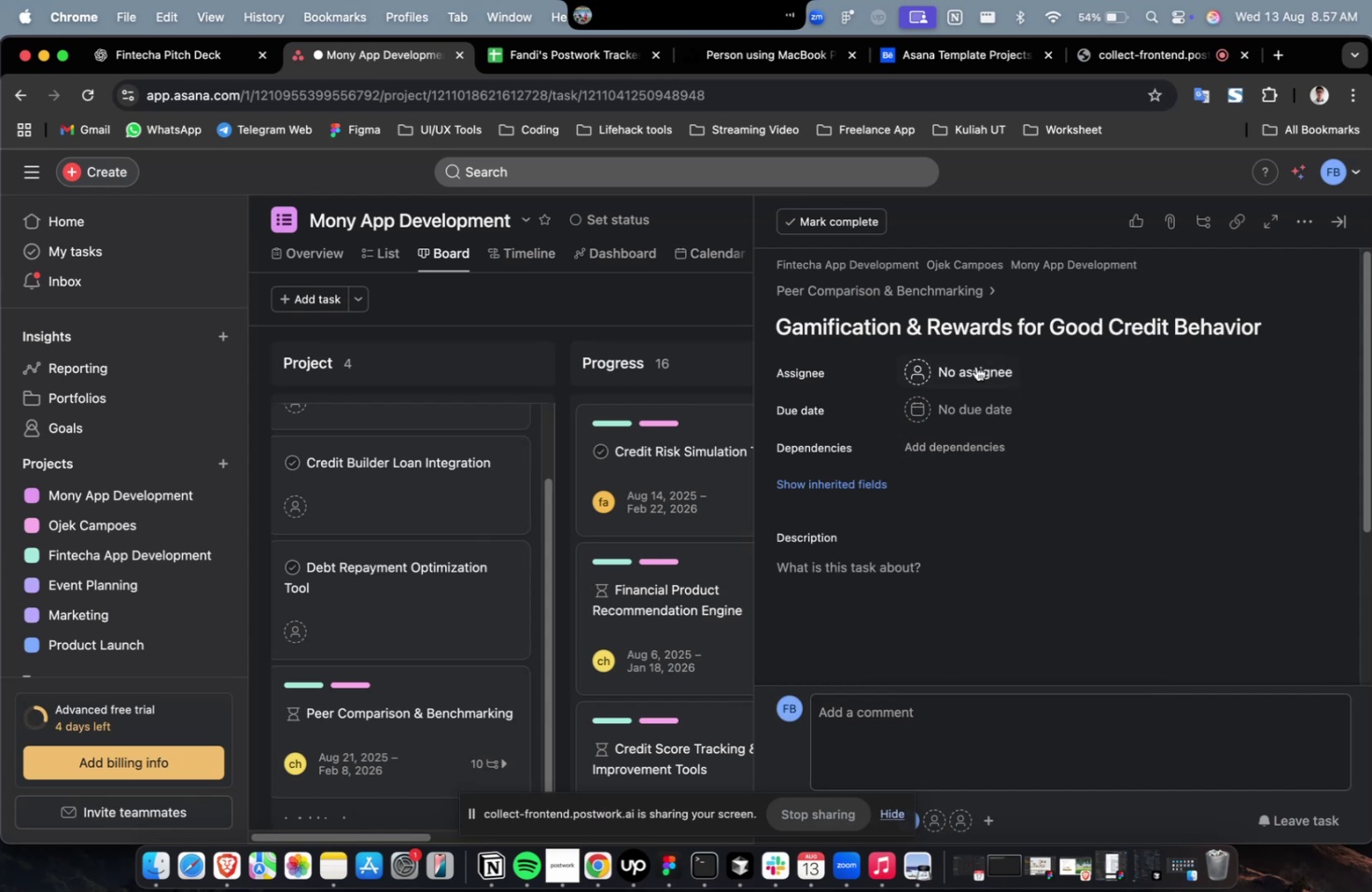 
left_click([977, 374])
 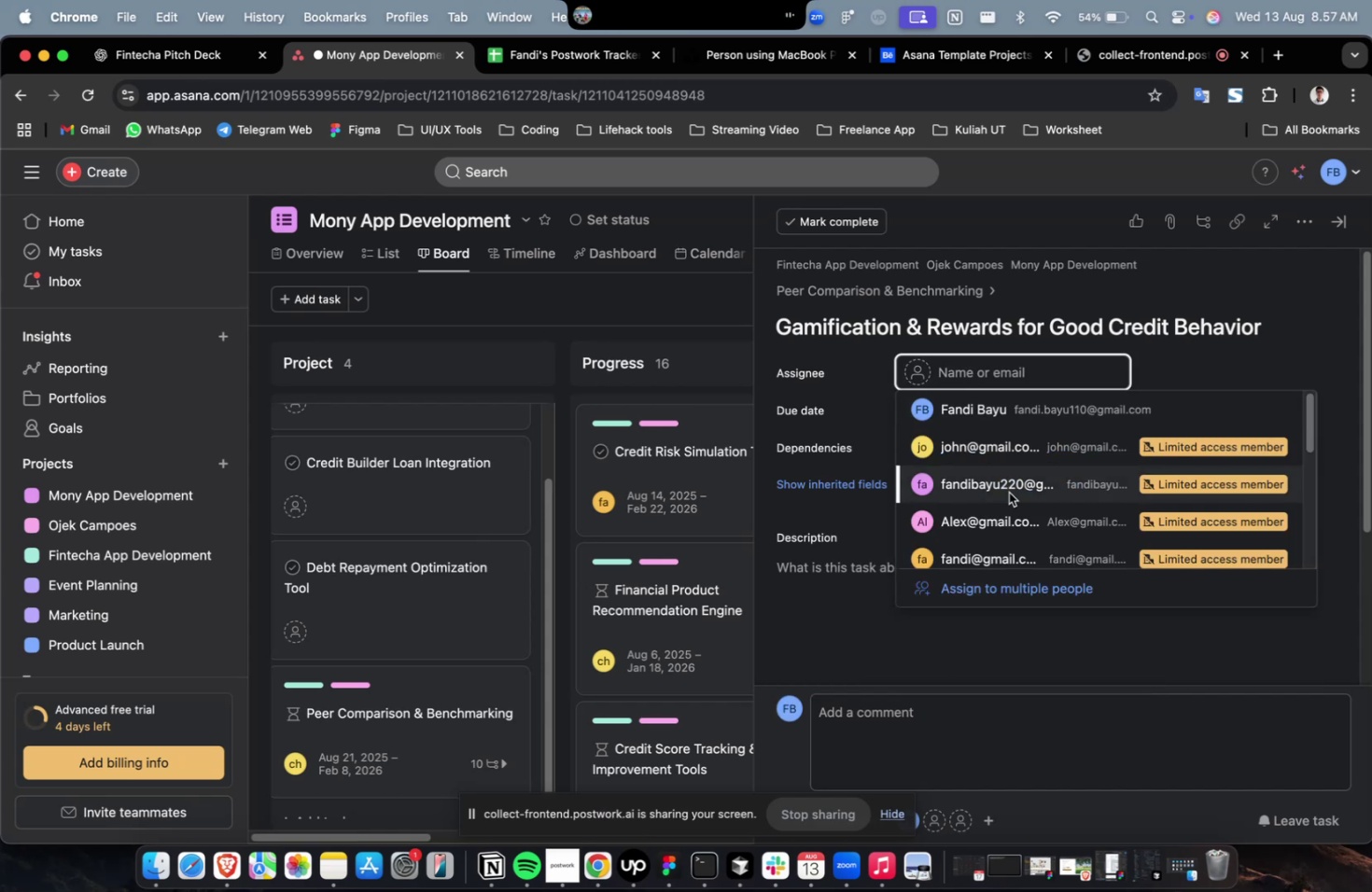 
left_click([1008, 492])
 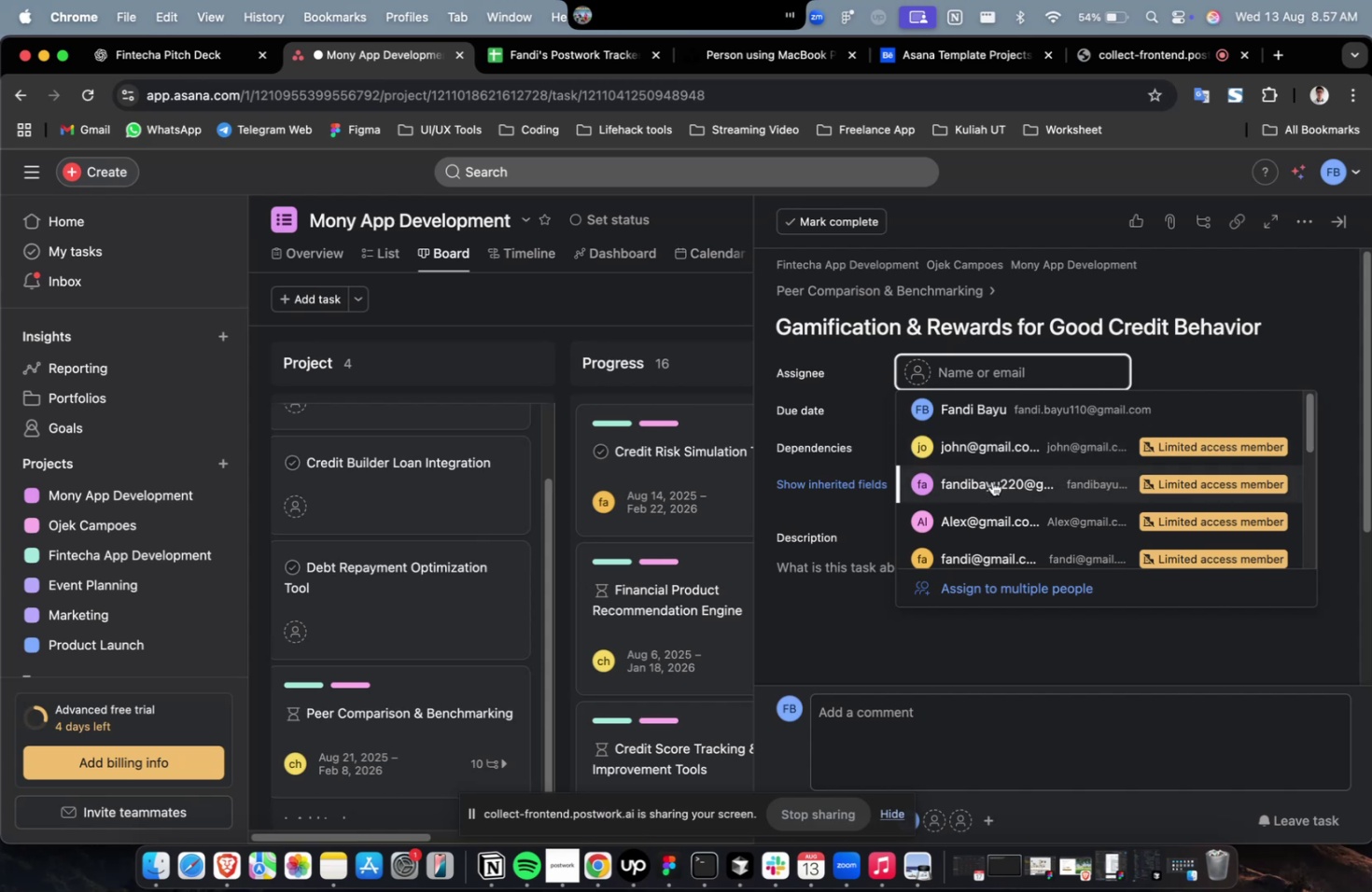 
left_click([991, 481])
 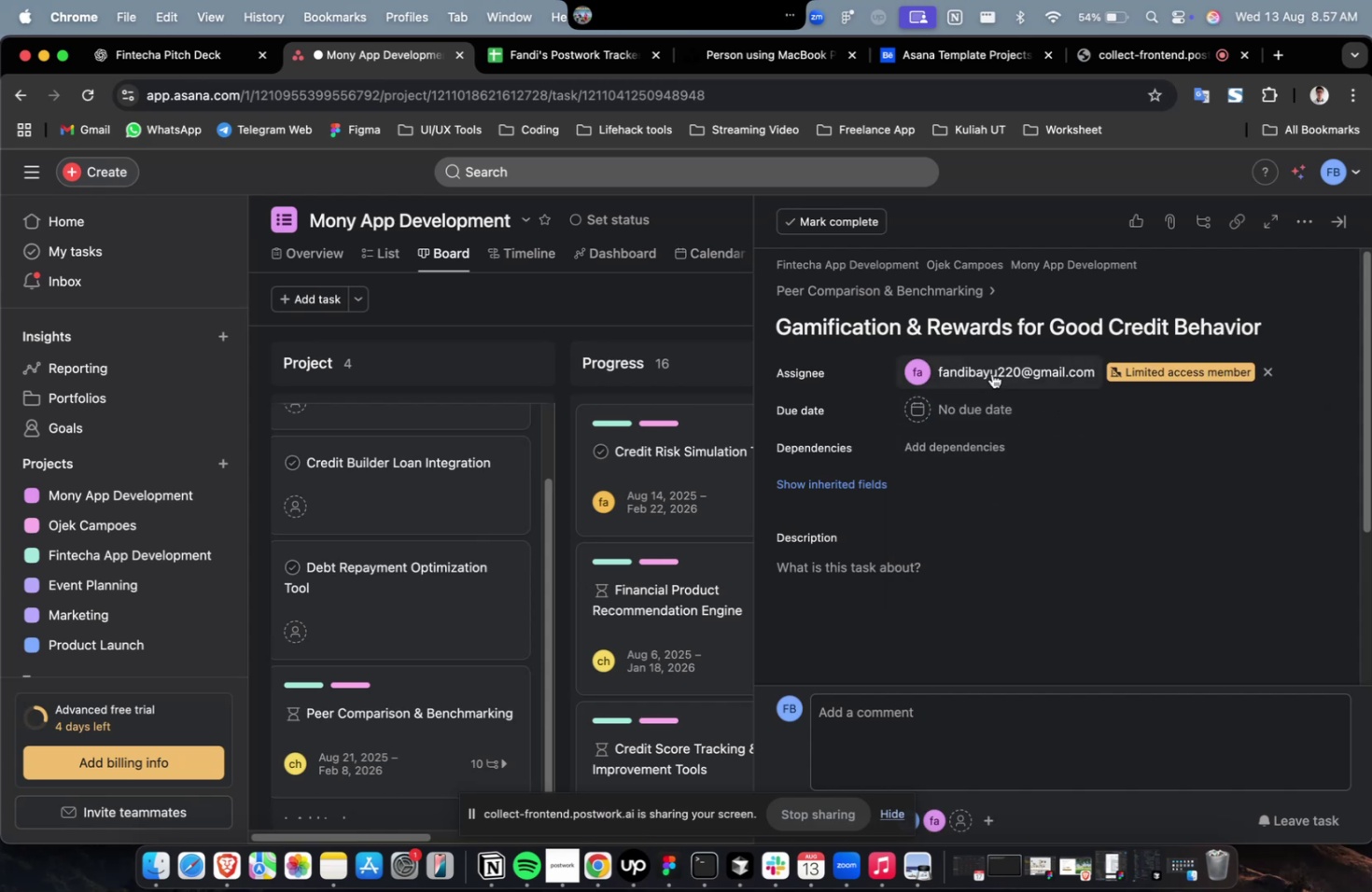 
left_click([991, 373])
 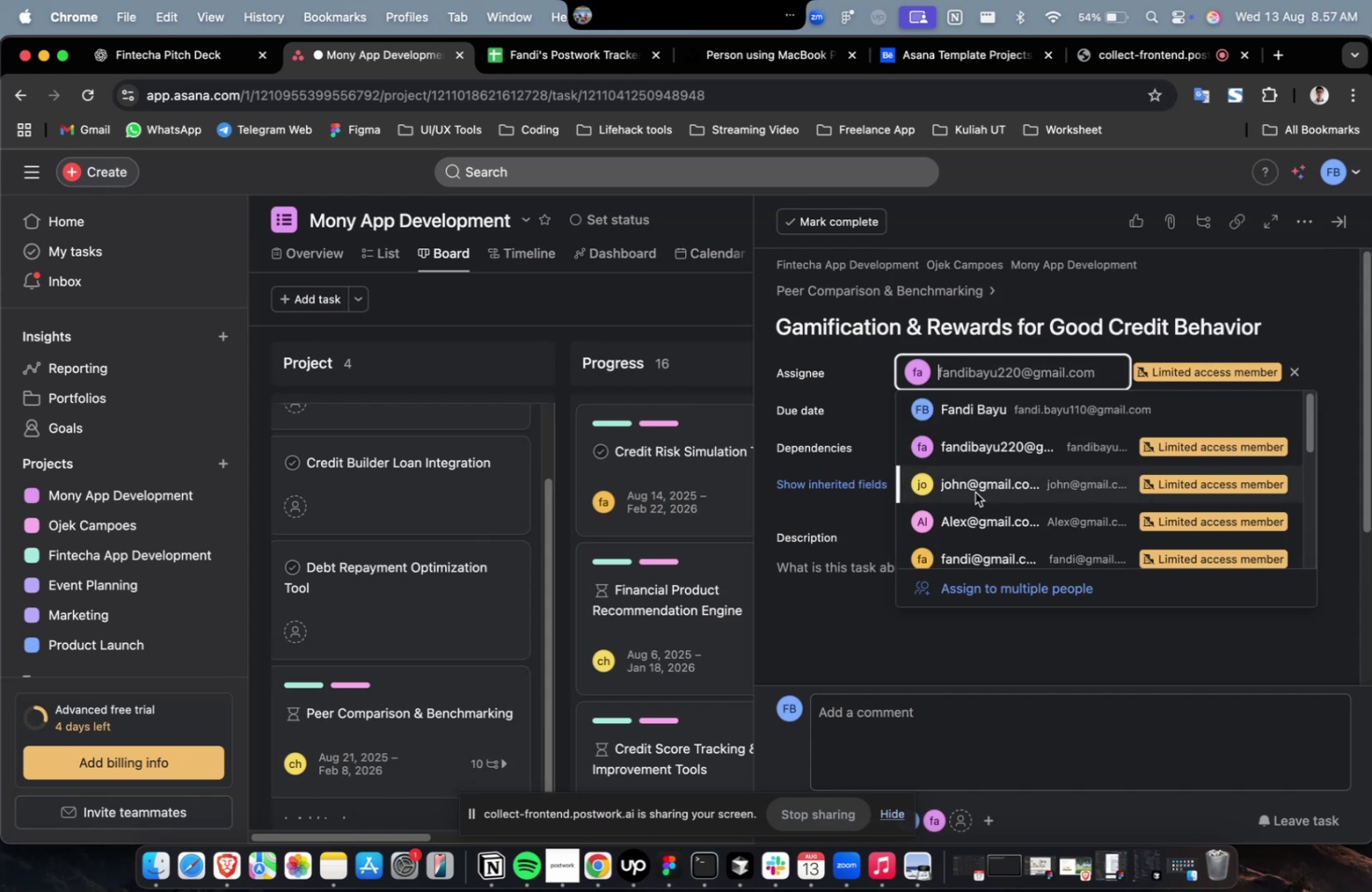 
scroll: coordinate [974, 493], scroll_direction: down, amount: 9.0
 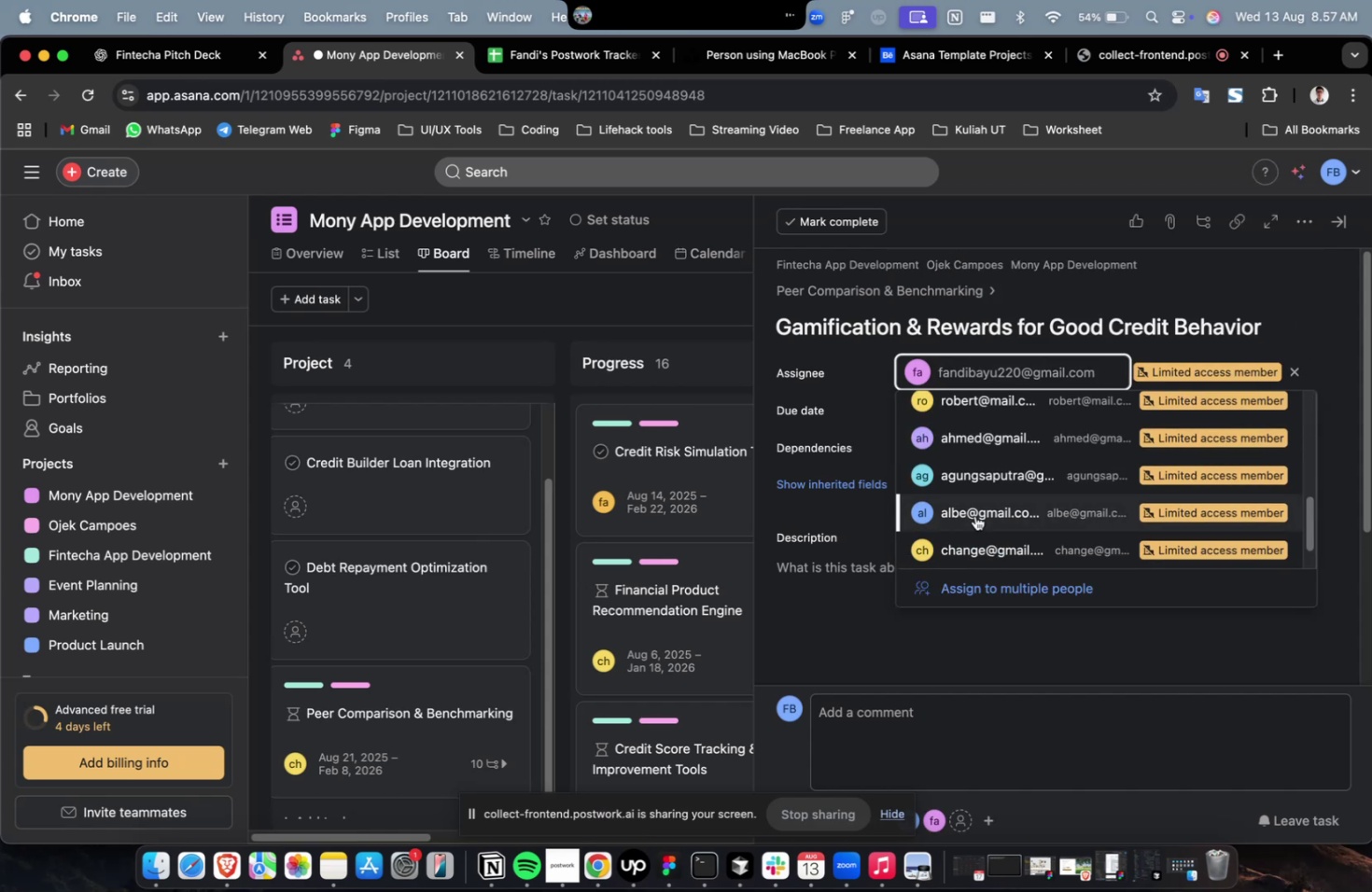 
left_click([974, 515])
 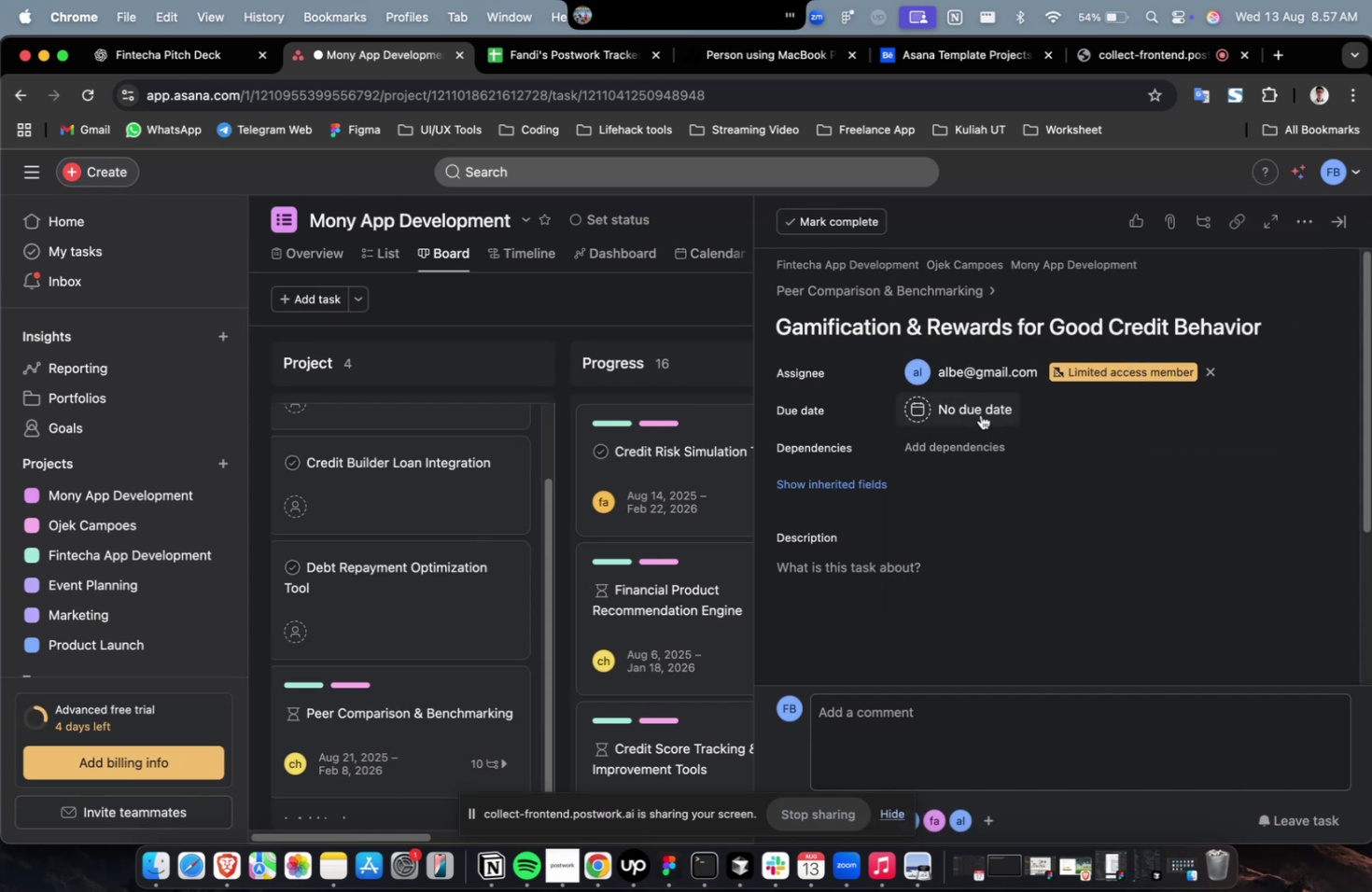 
double_click([980, 414])
 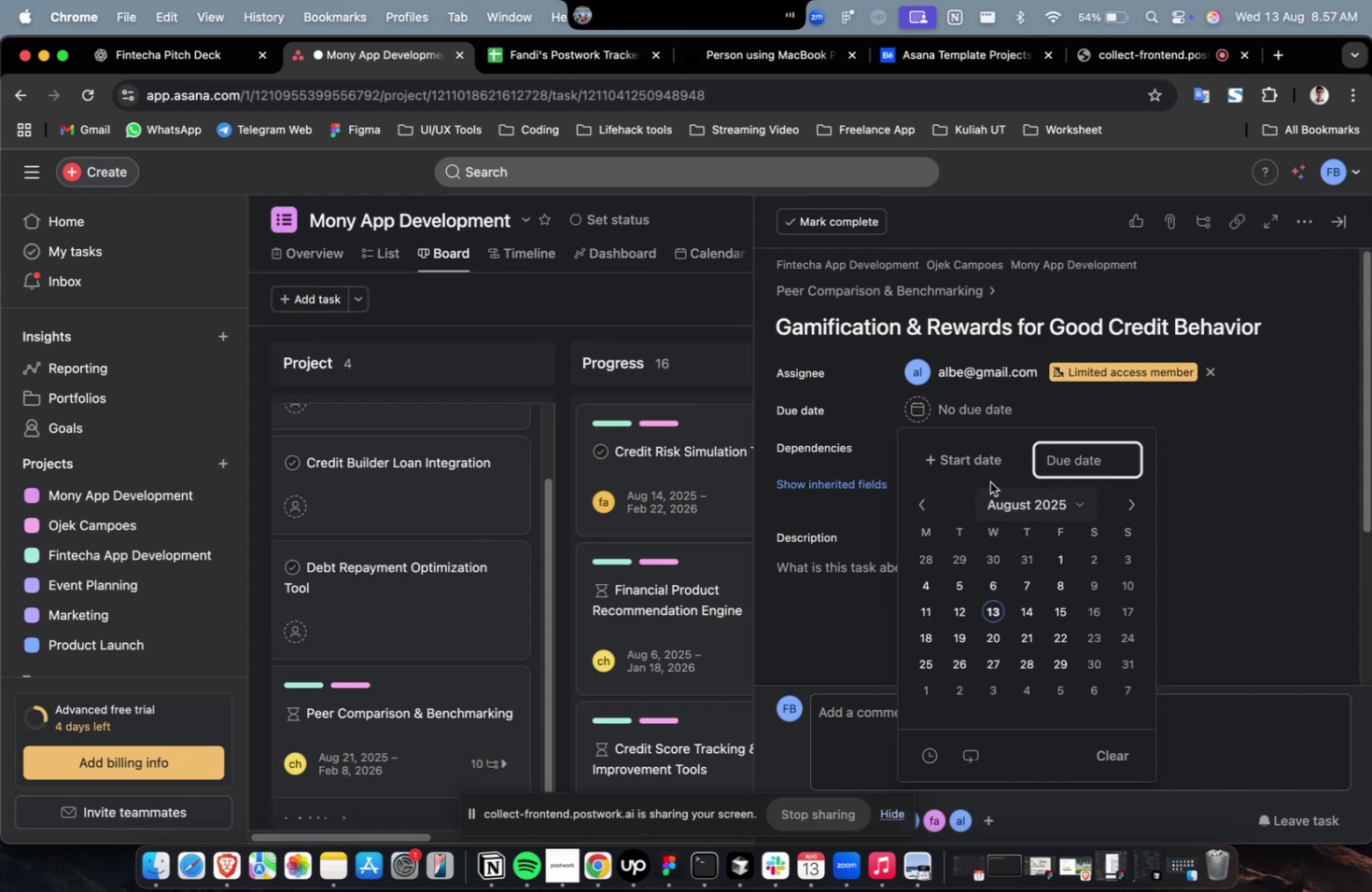 
left_click([989, 481])
 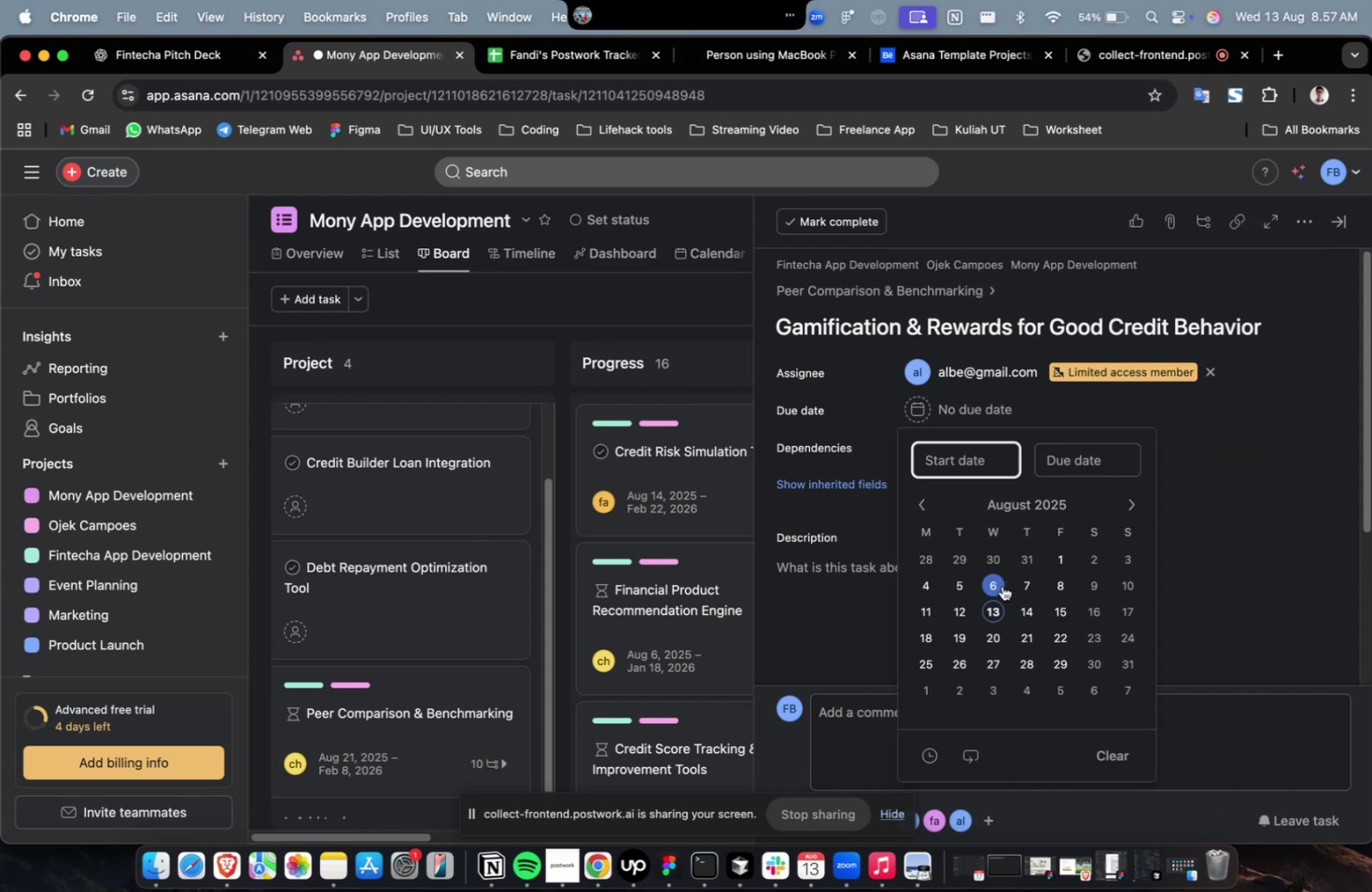 
left_click([1001, 585])
 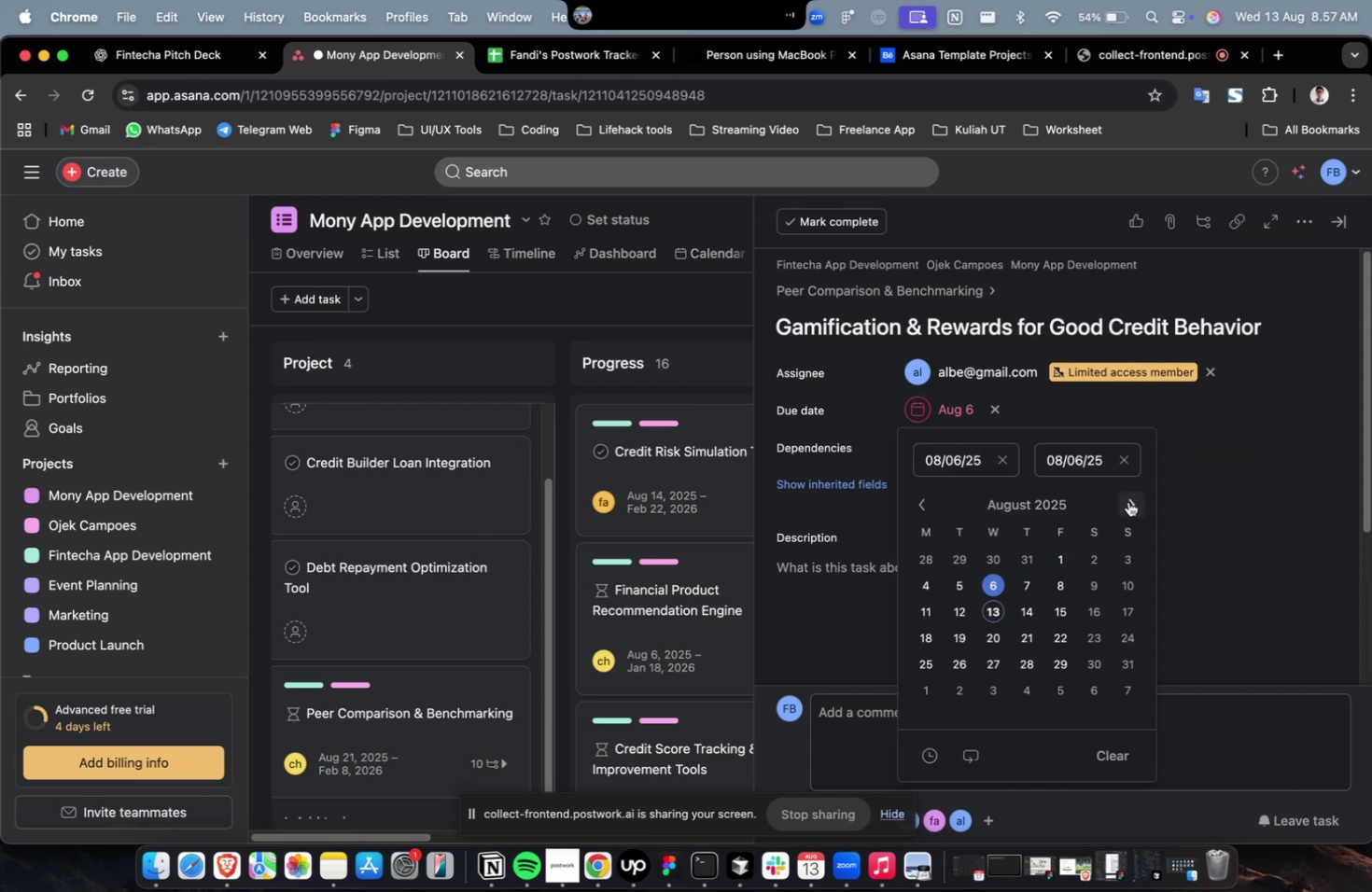 
double_click([1127, 502])
 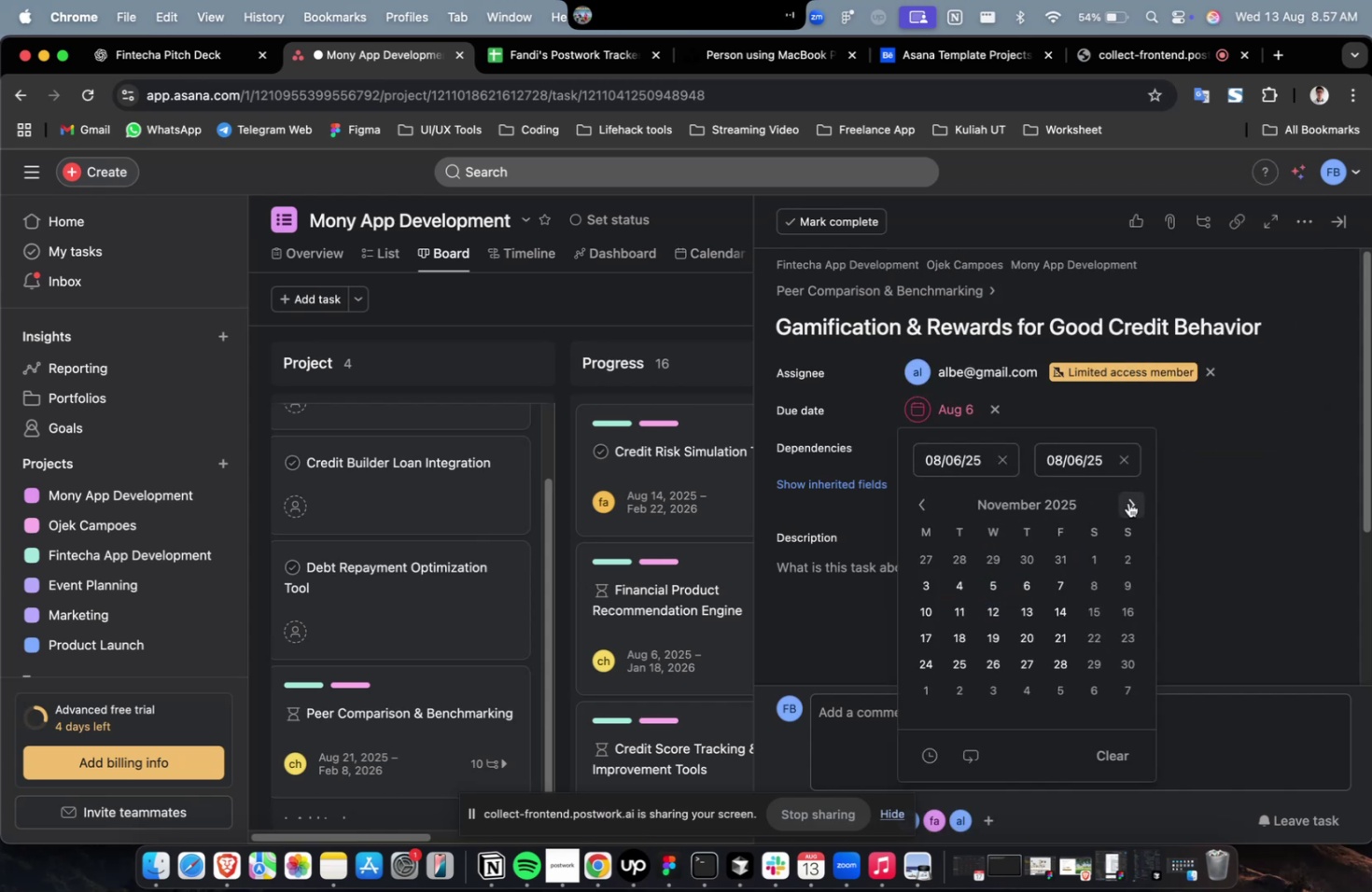 
triple_click([1127, 502])
 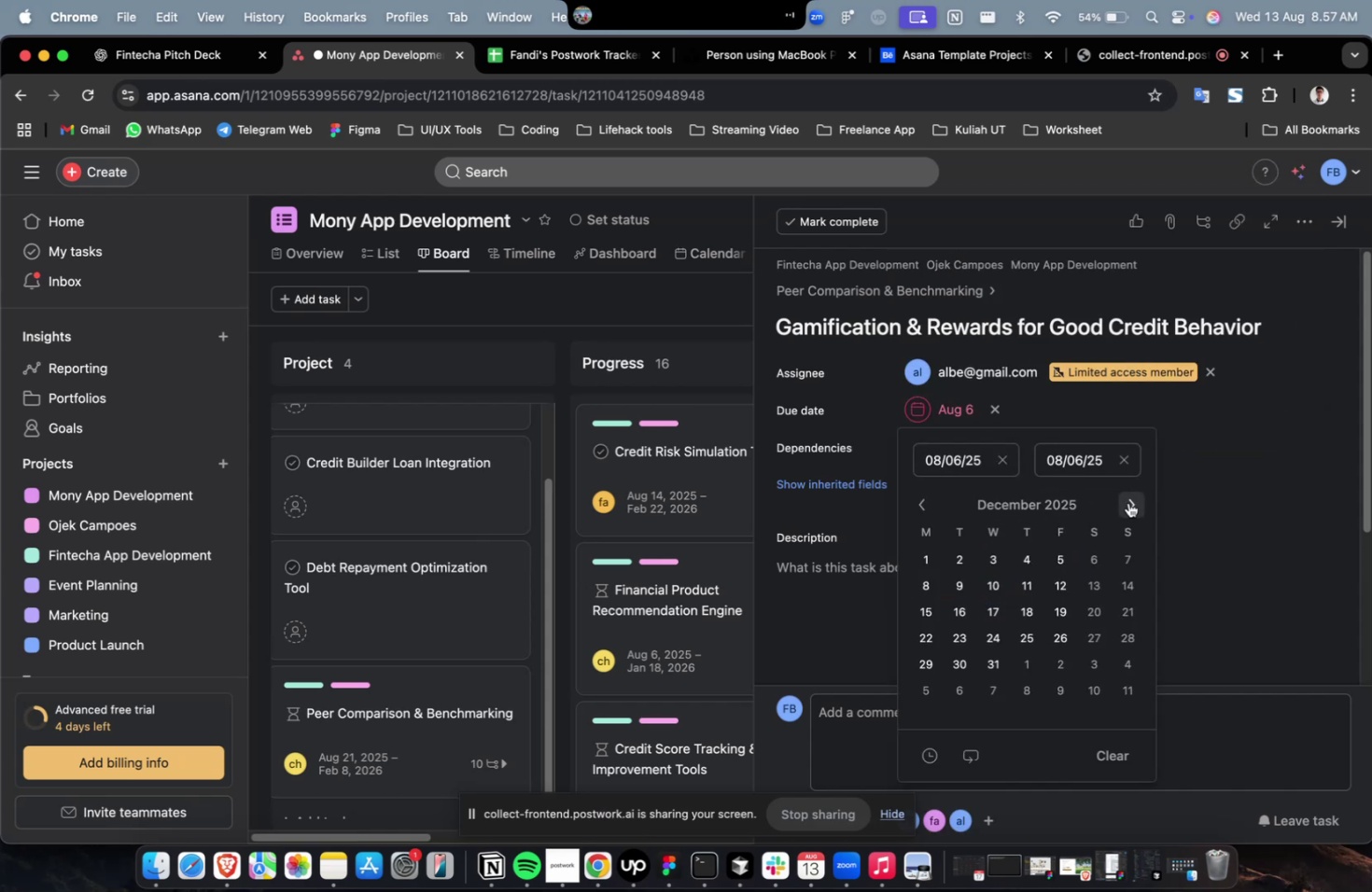 
triple_click([1127, 502])
 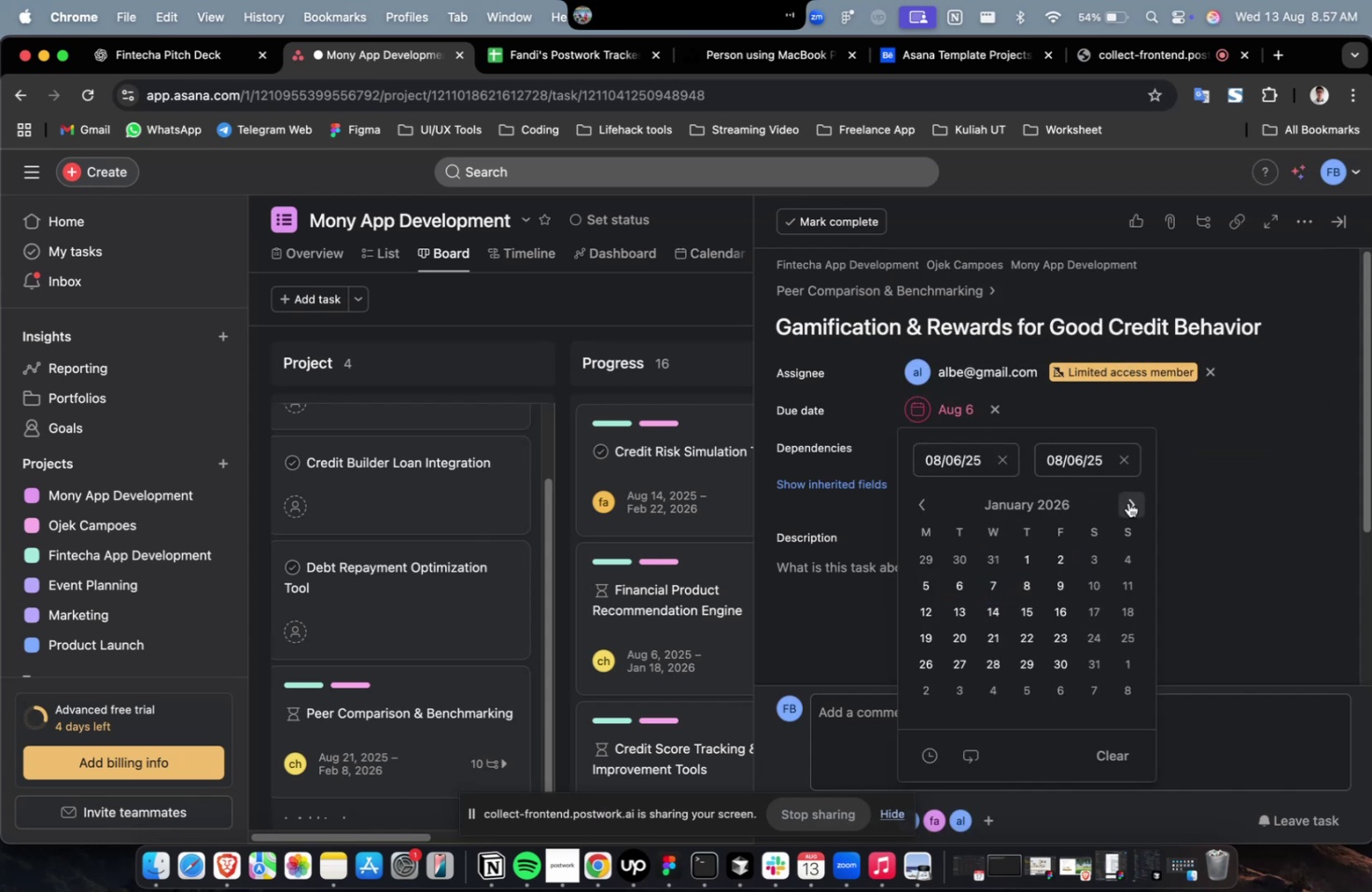 
triple_click([1127, 502])
 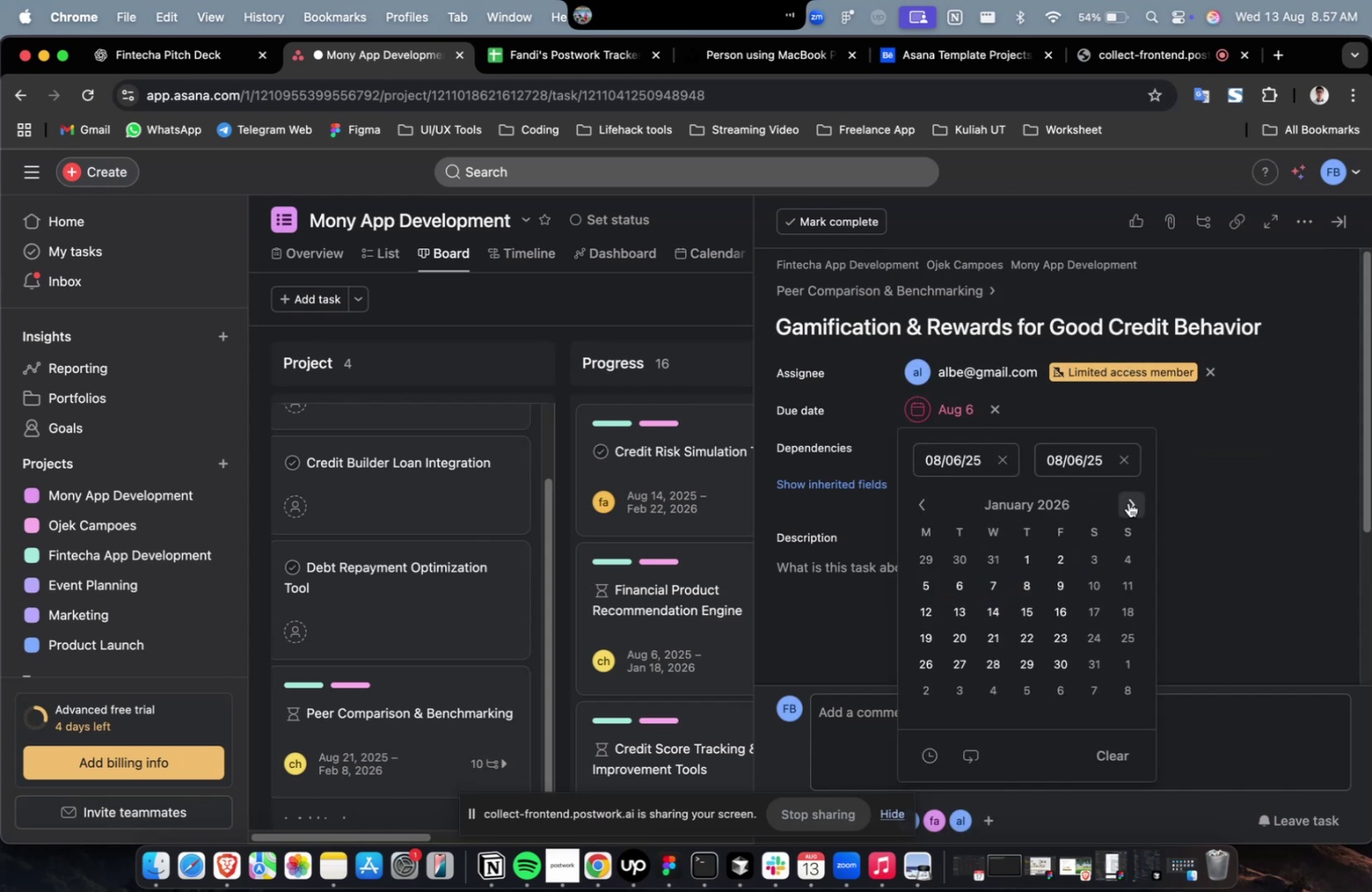 
triple_click([1127, 502])
 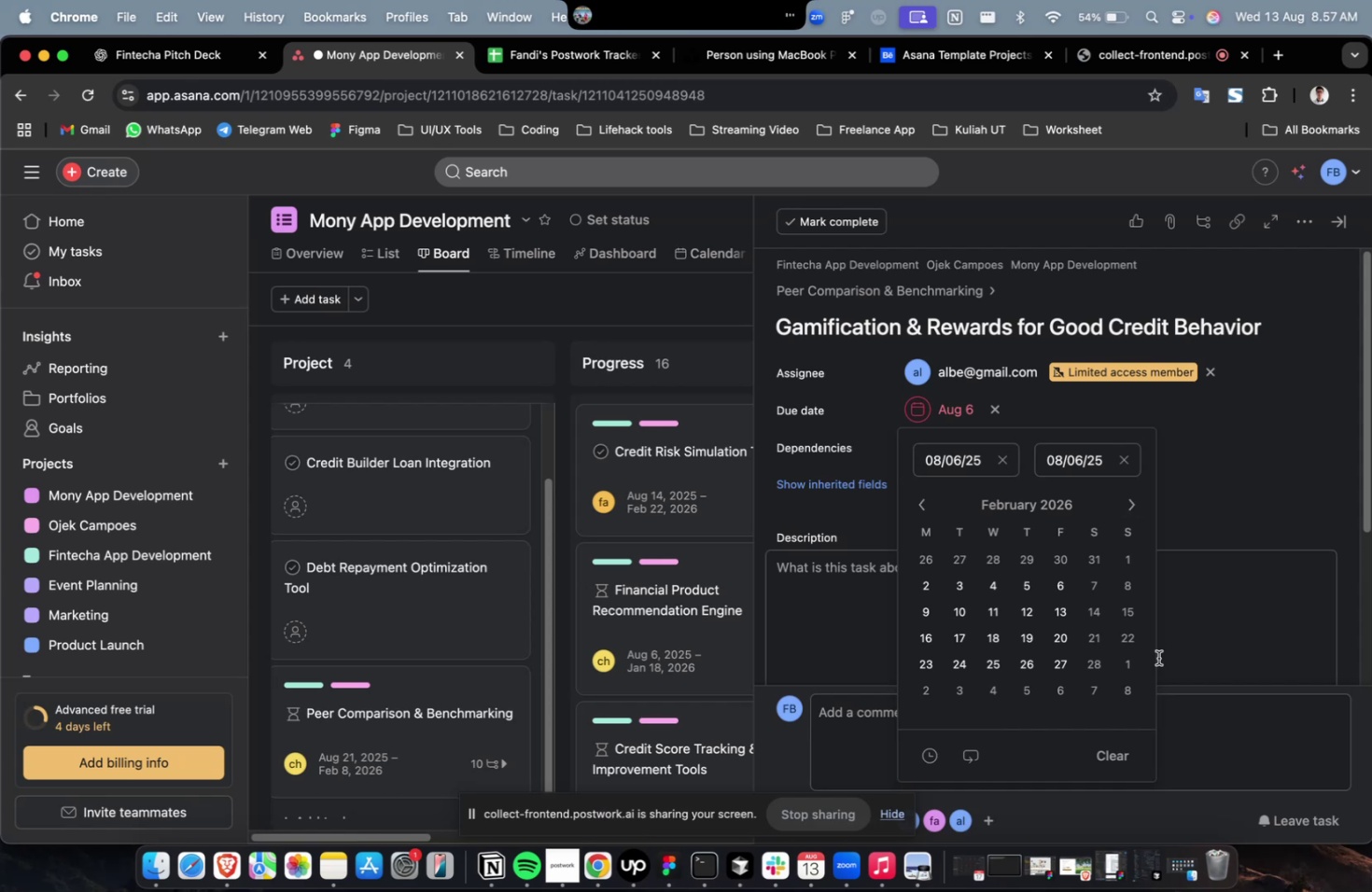 
left_click([1130, 666])
 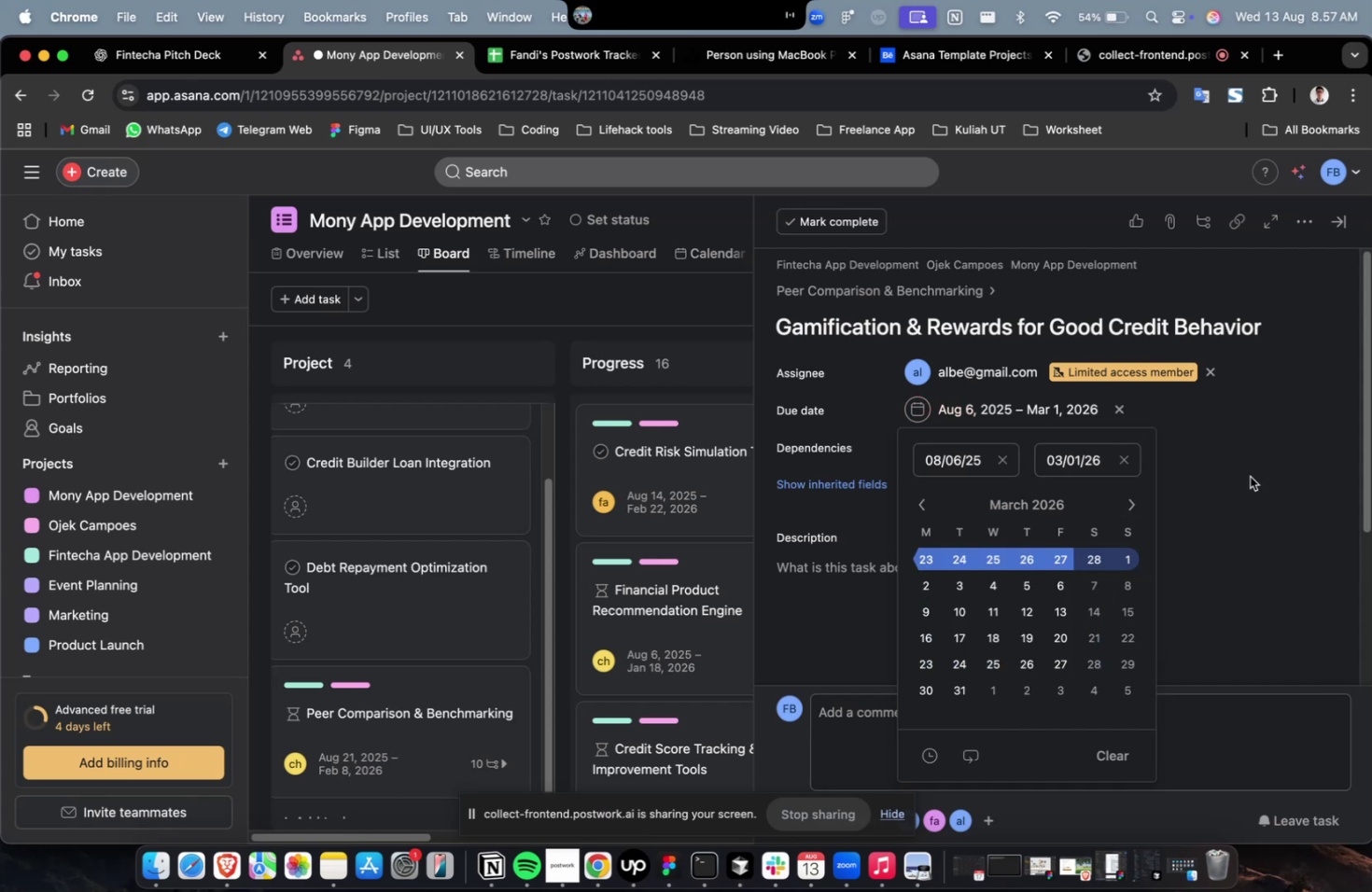 
left_click([1249, 476])
 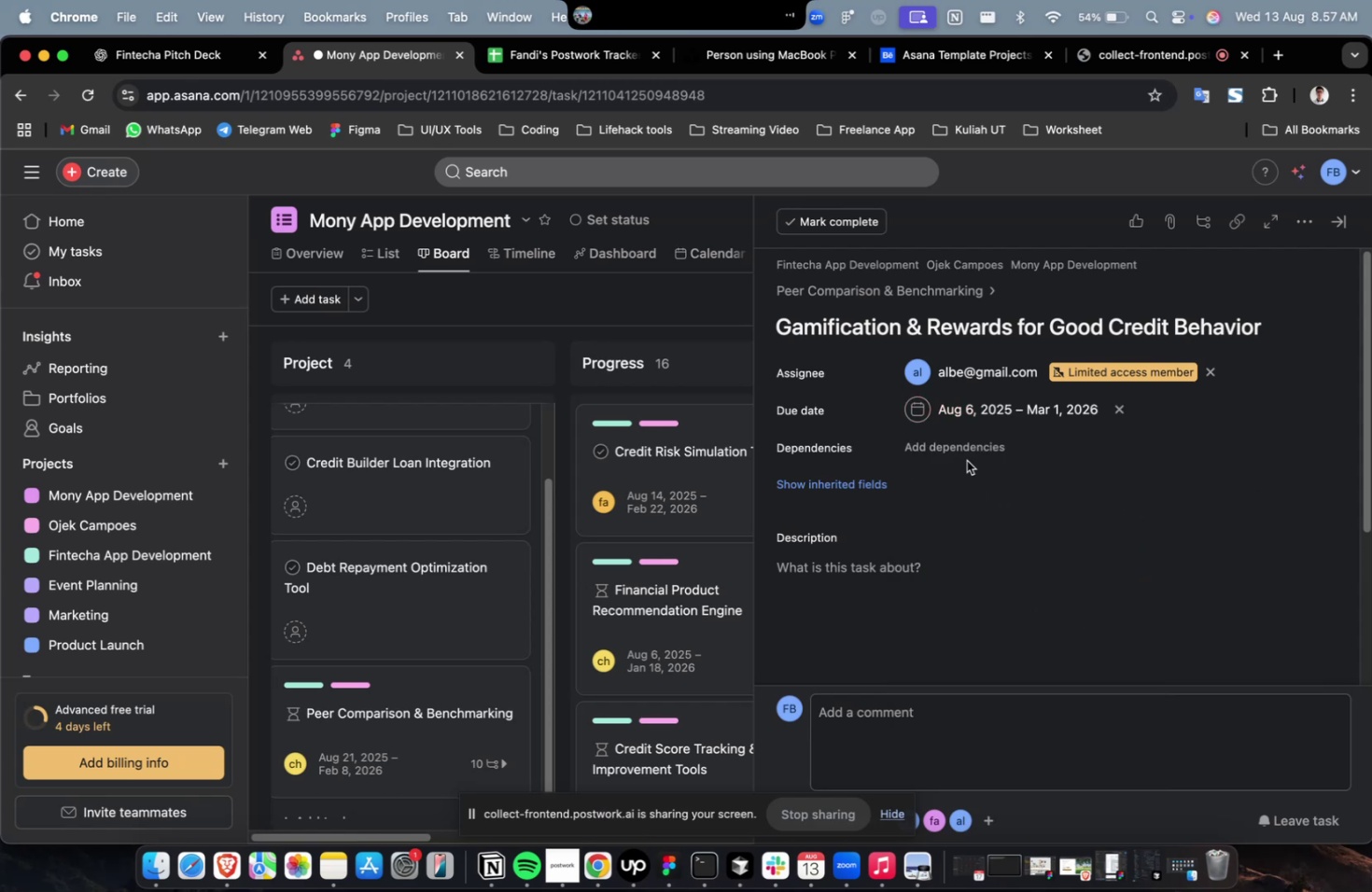 
left_click([966, 460])
 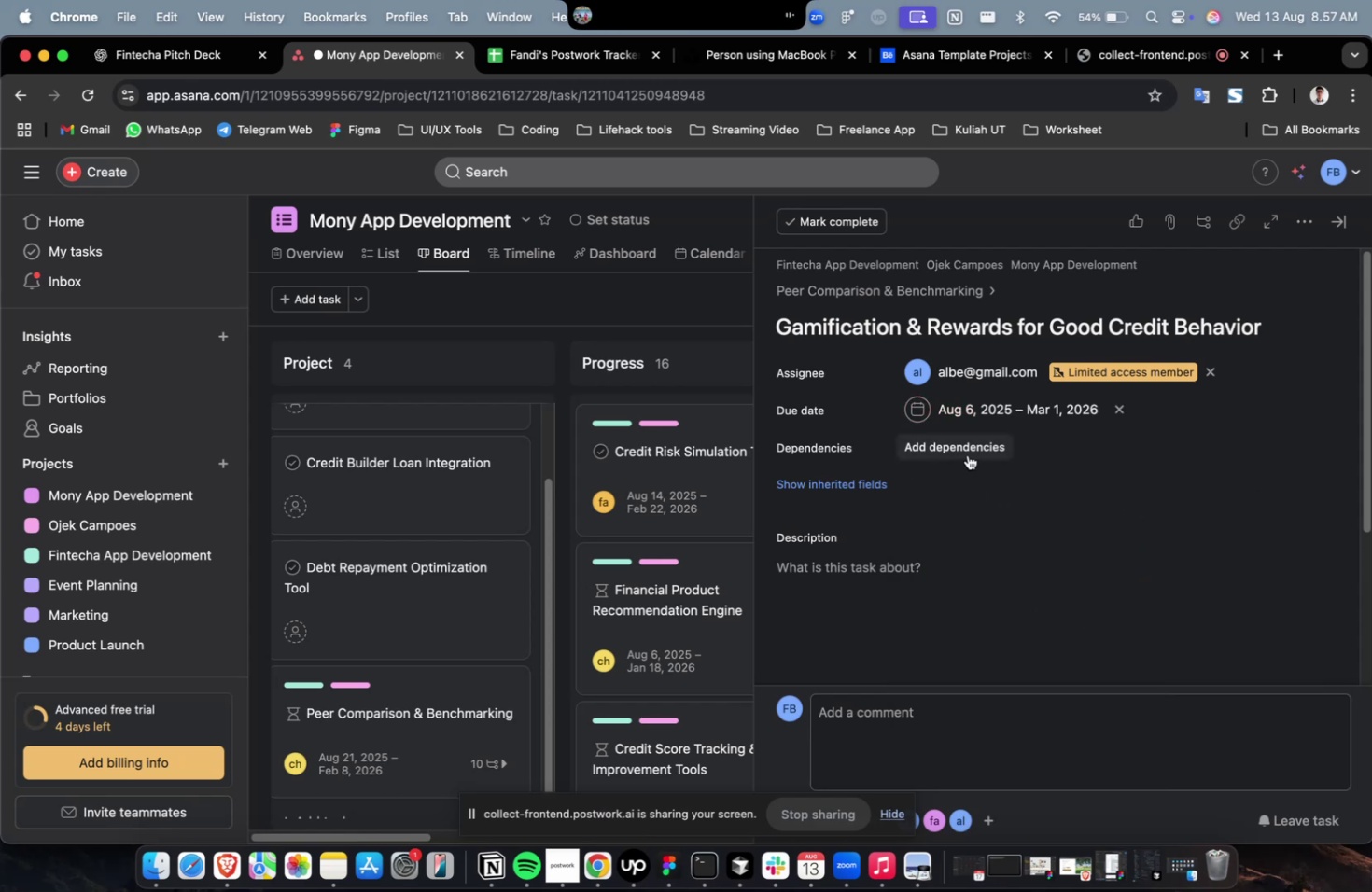 
left_click([969, 449])
 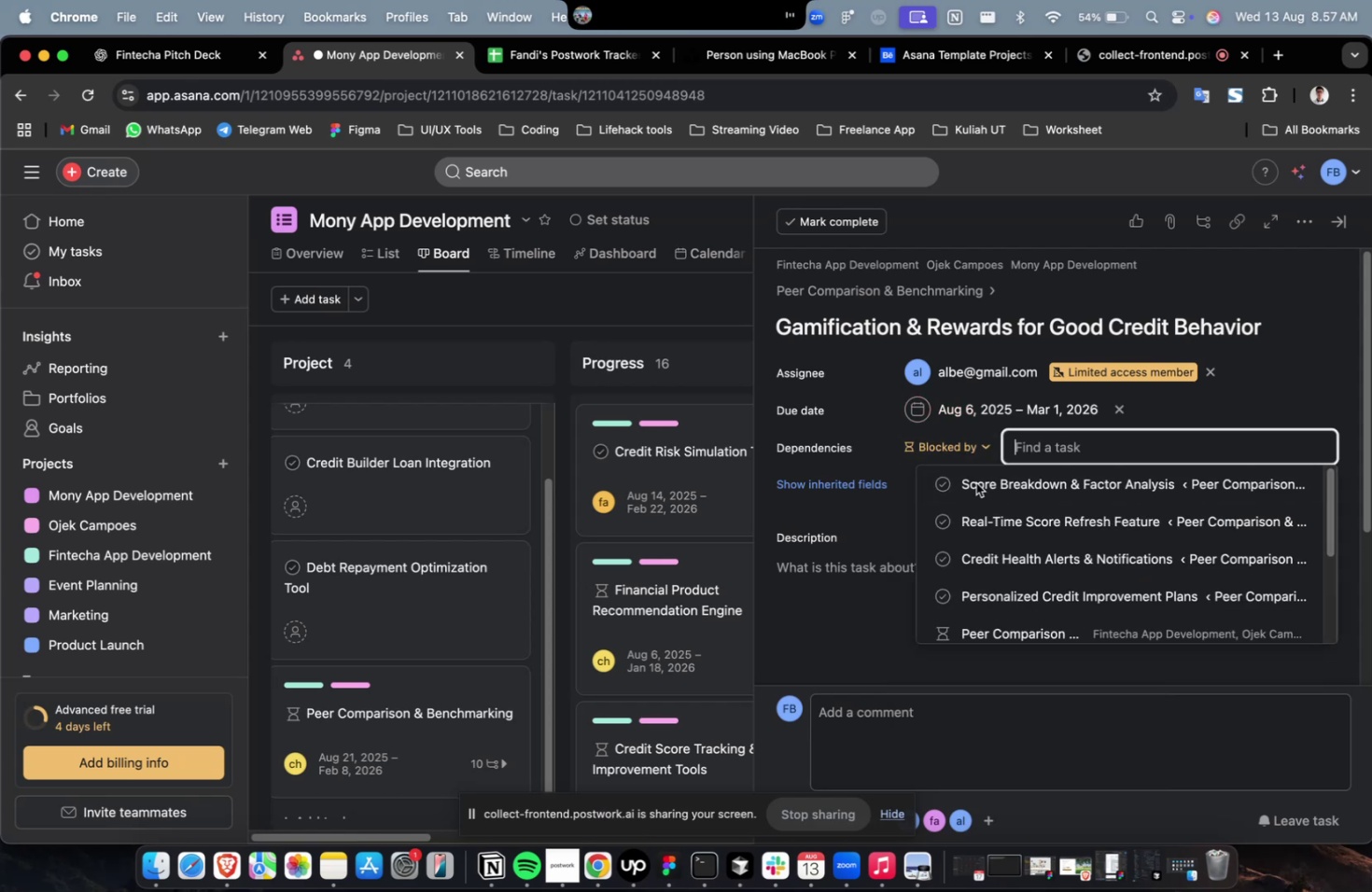 
double_click([975, 482])
 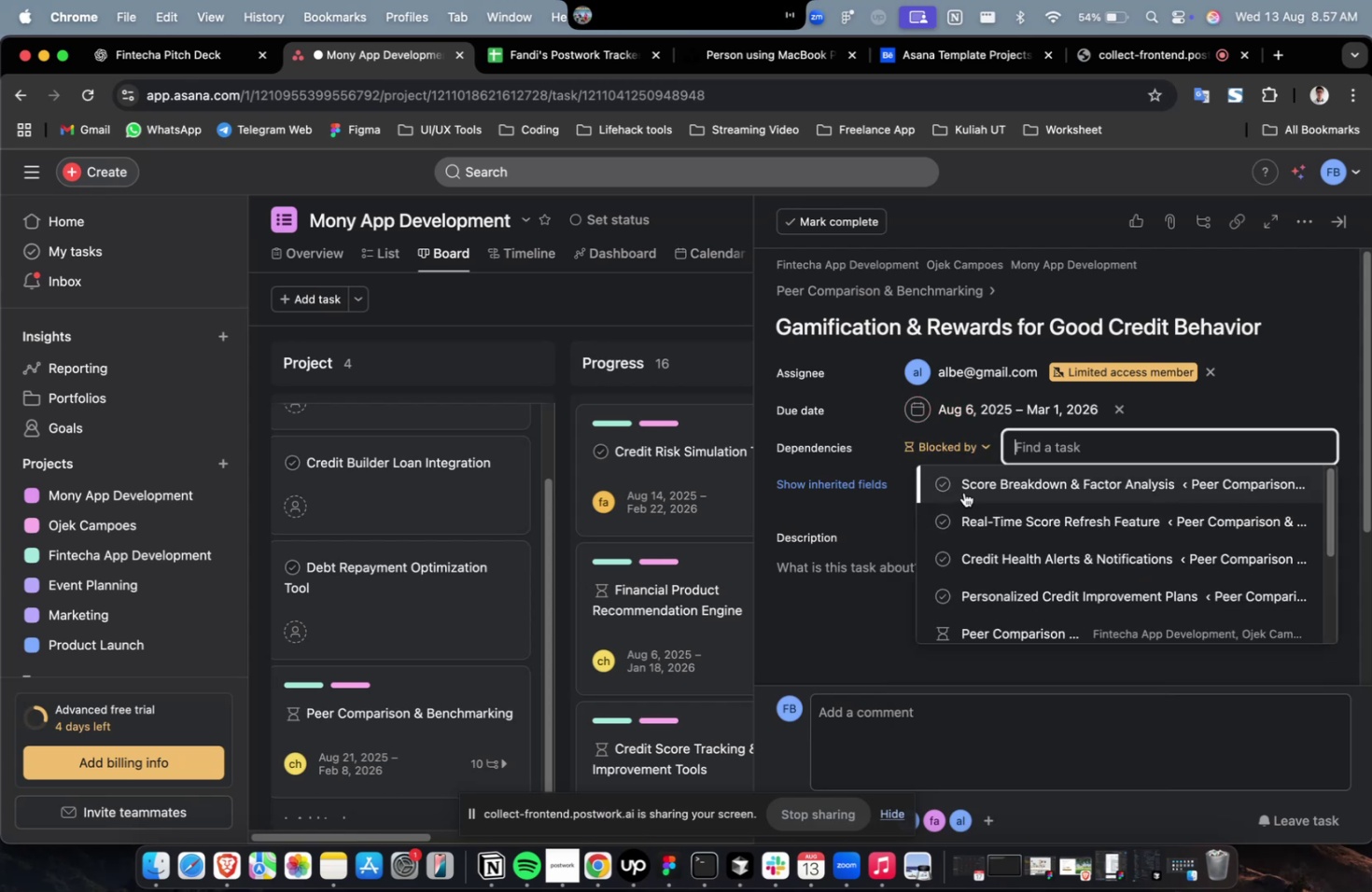 
left_click([963, 492])
 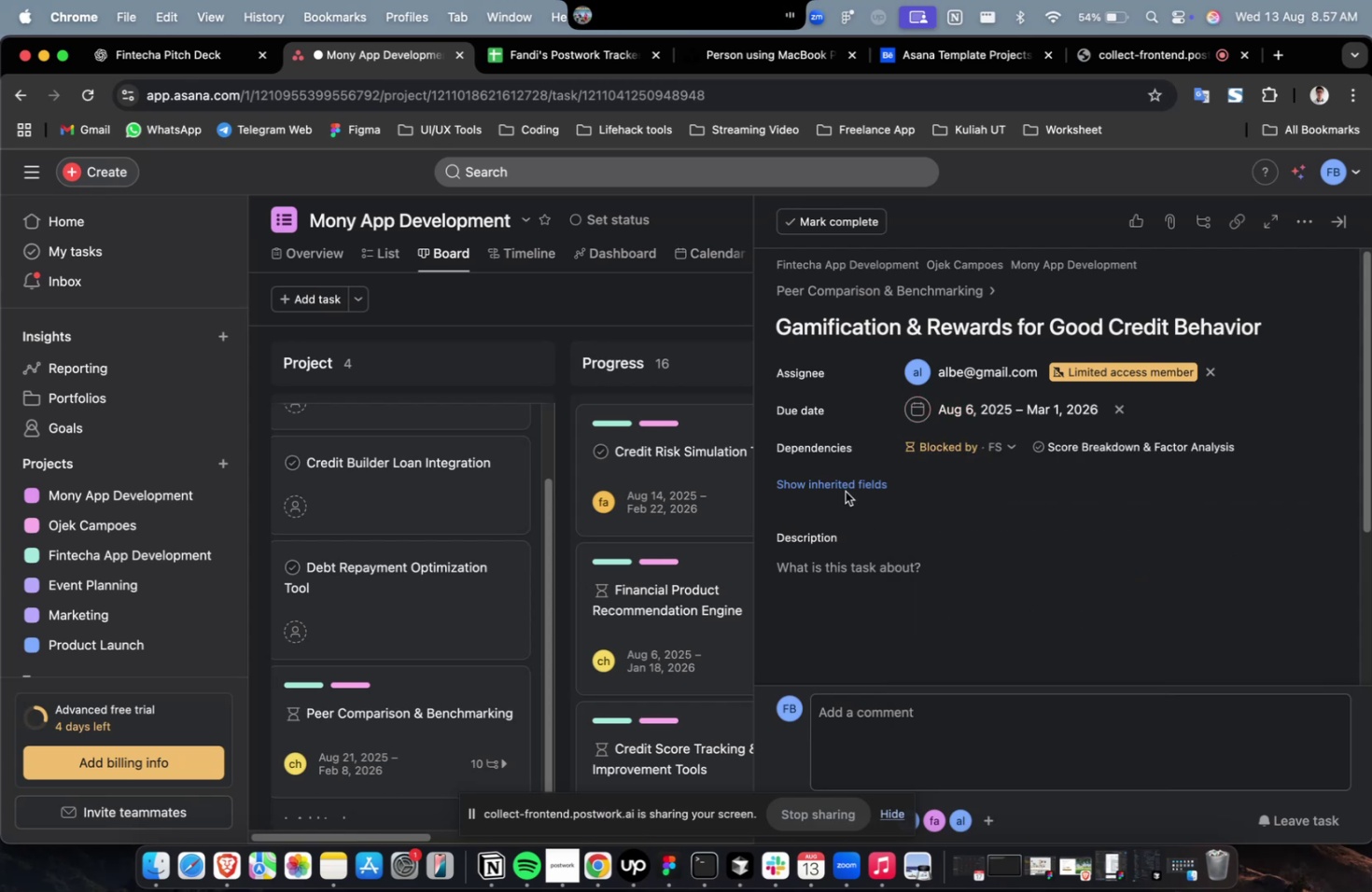 
double_click([851, 486])
 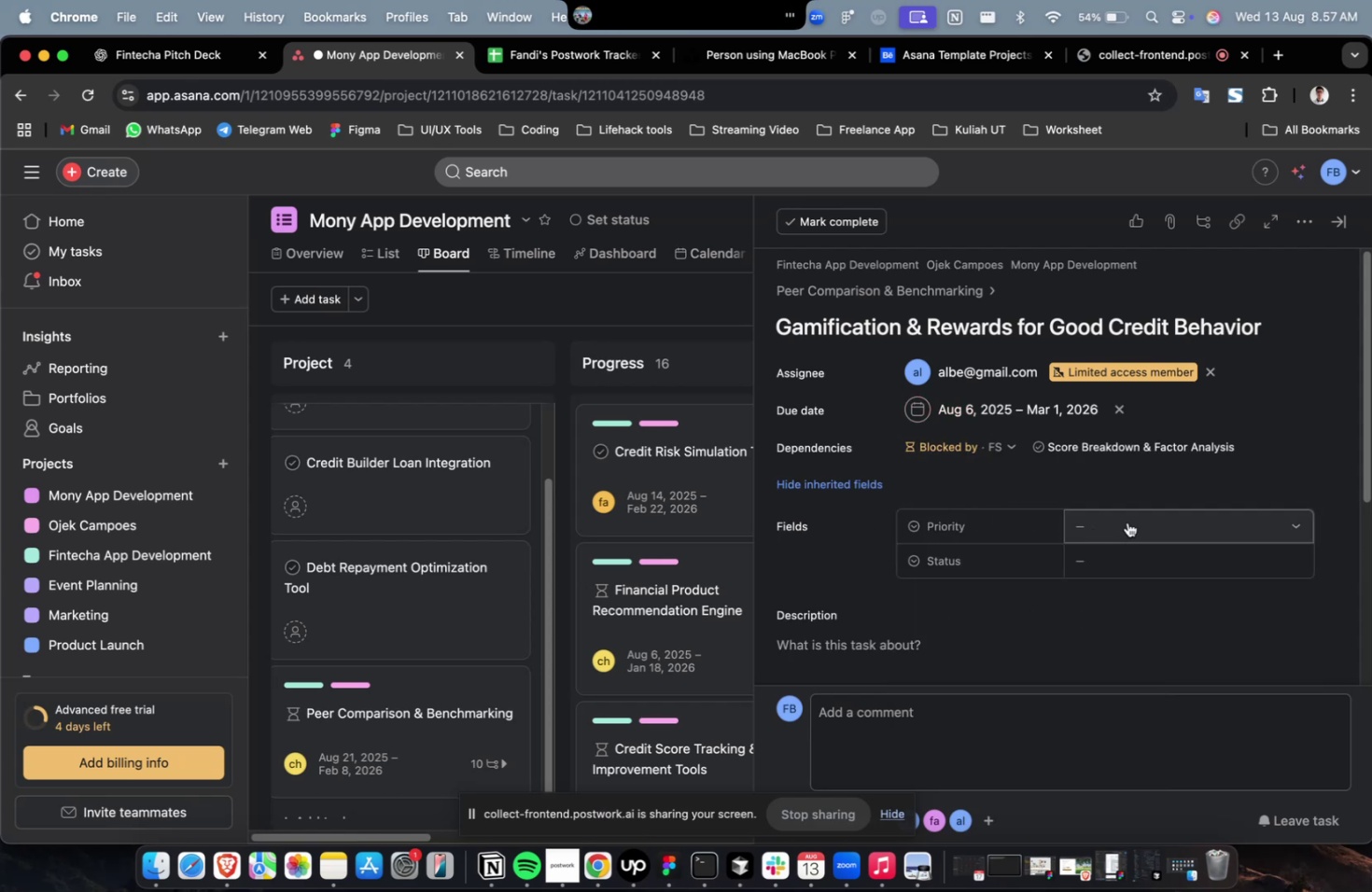 
left_click([1127, 522])
 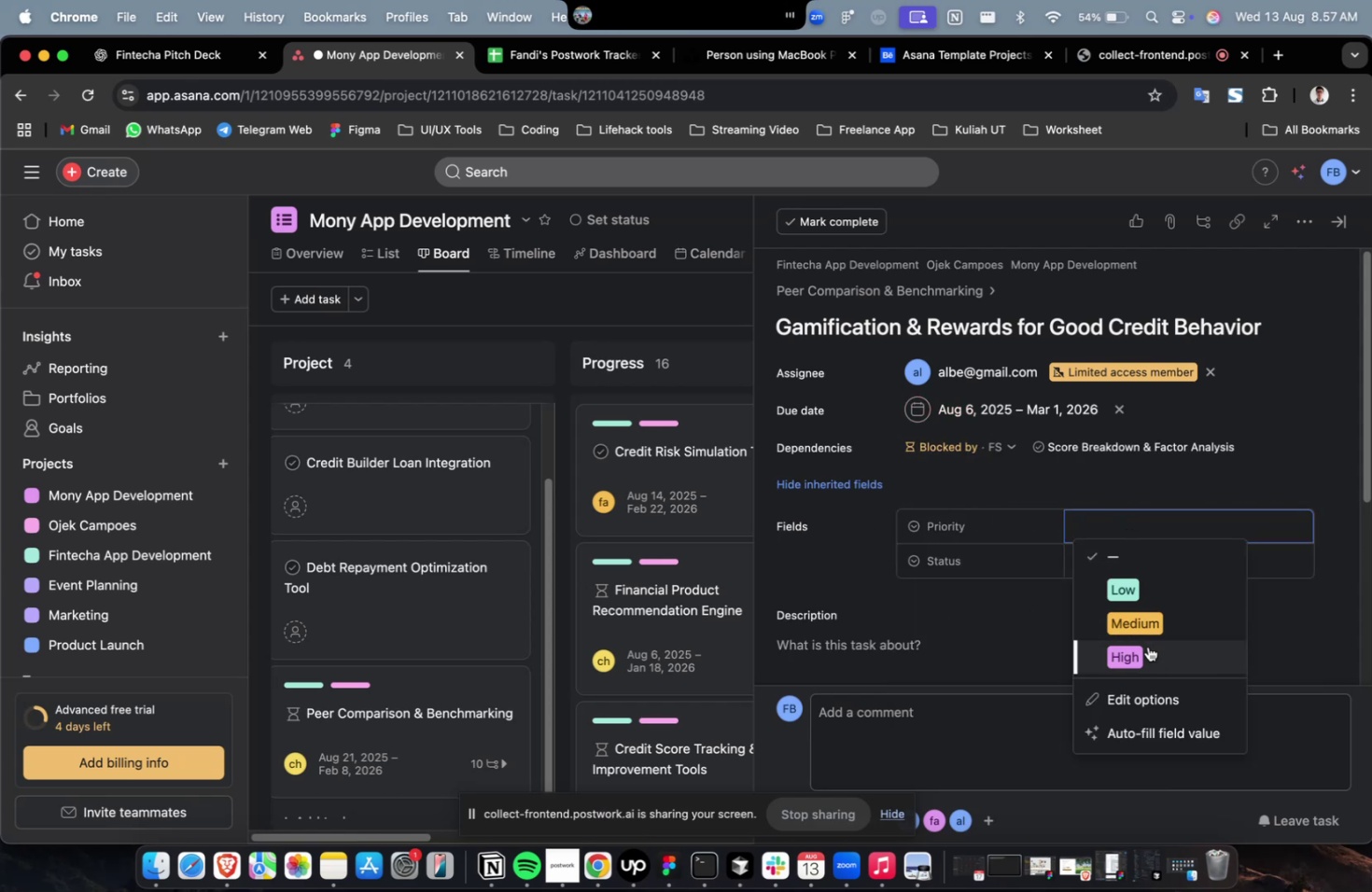 
double_click([1147, 646])
 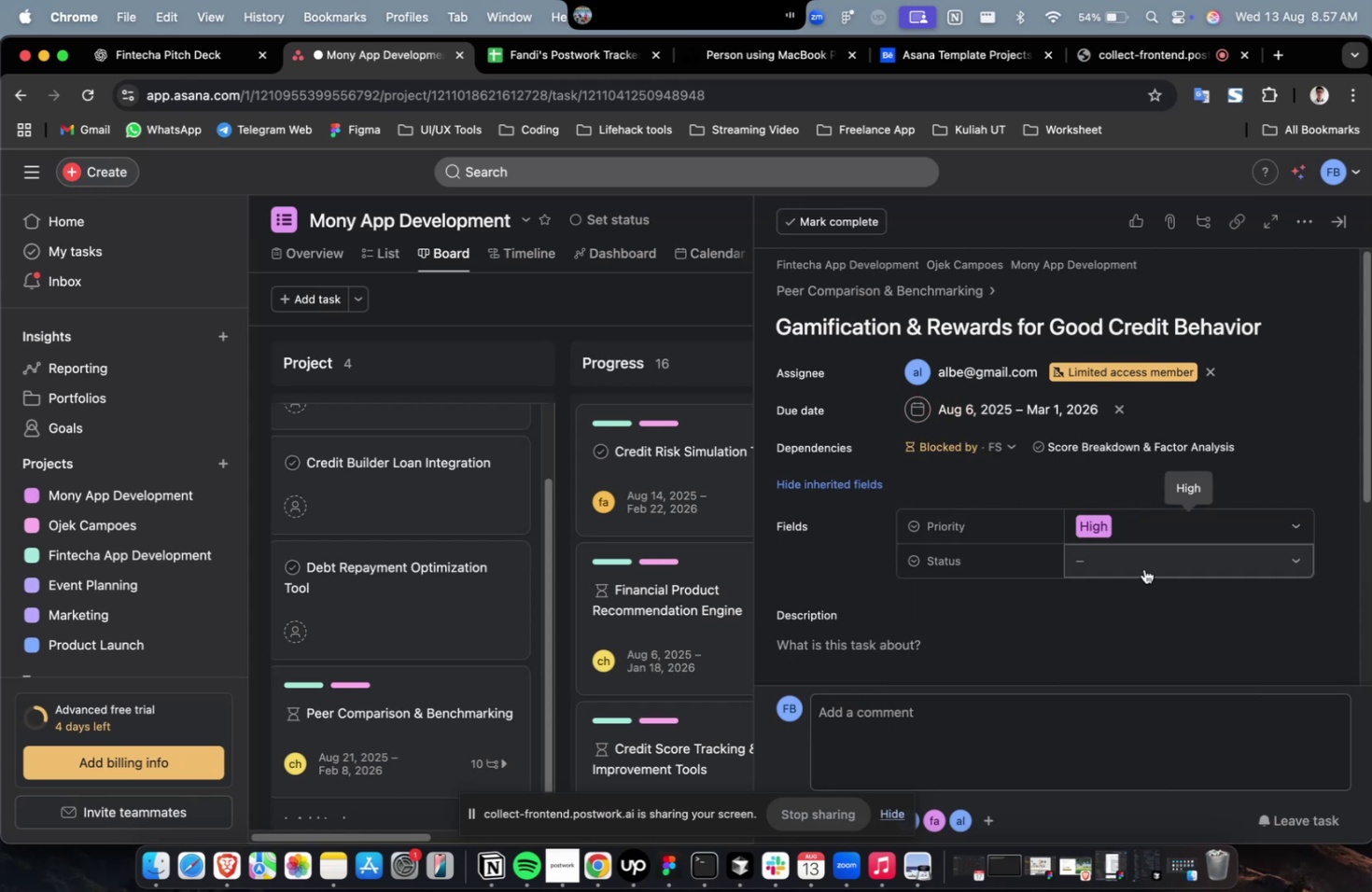 
triple_click([1143, 568])
 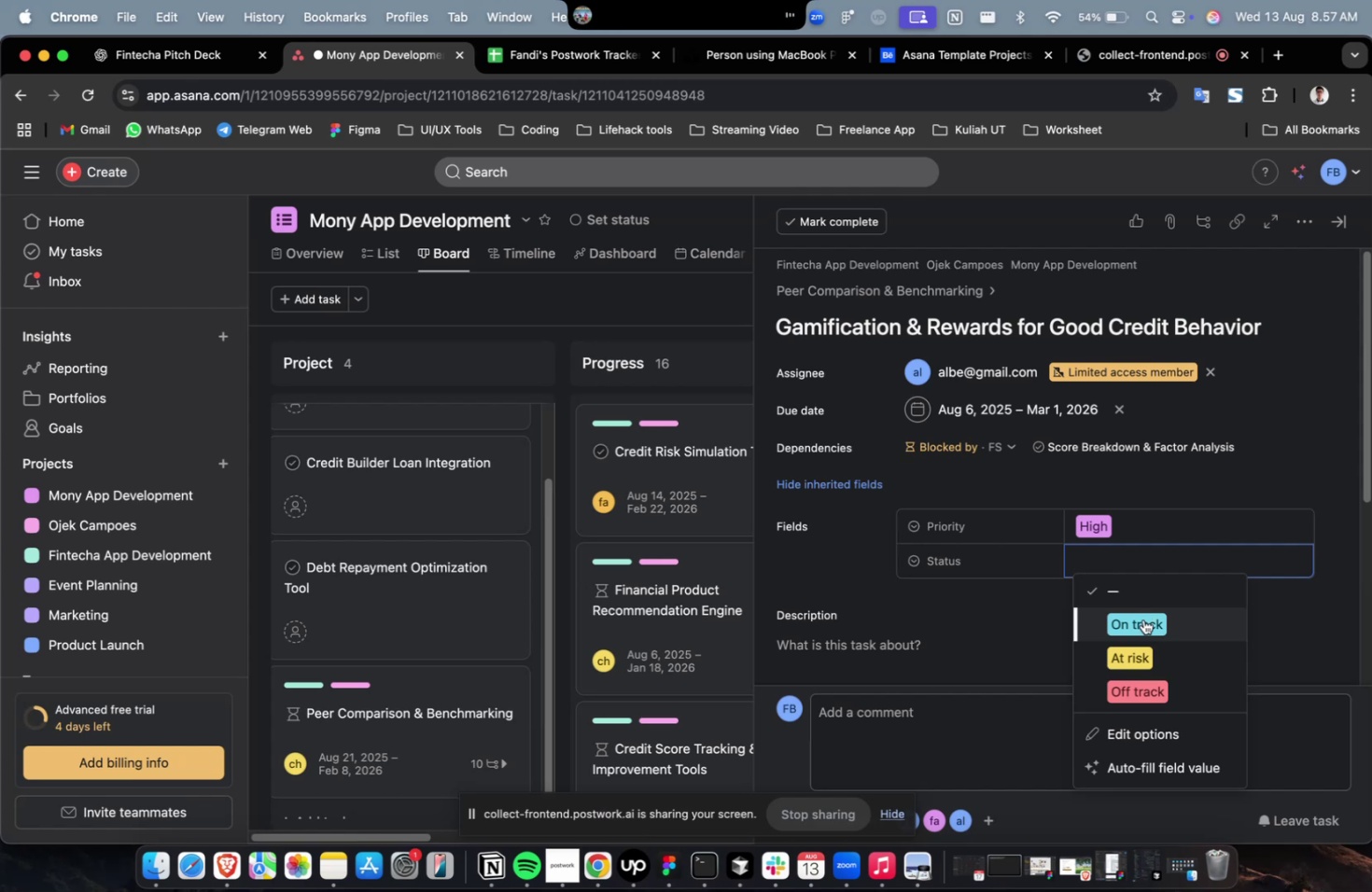 
triple_click([1142, 619])
 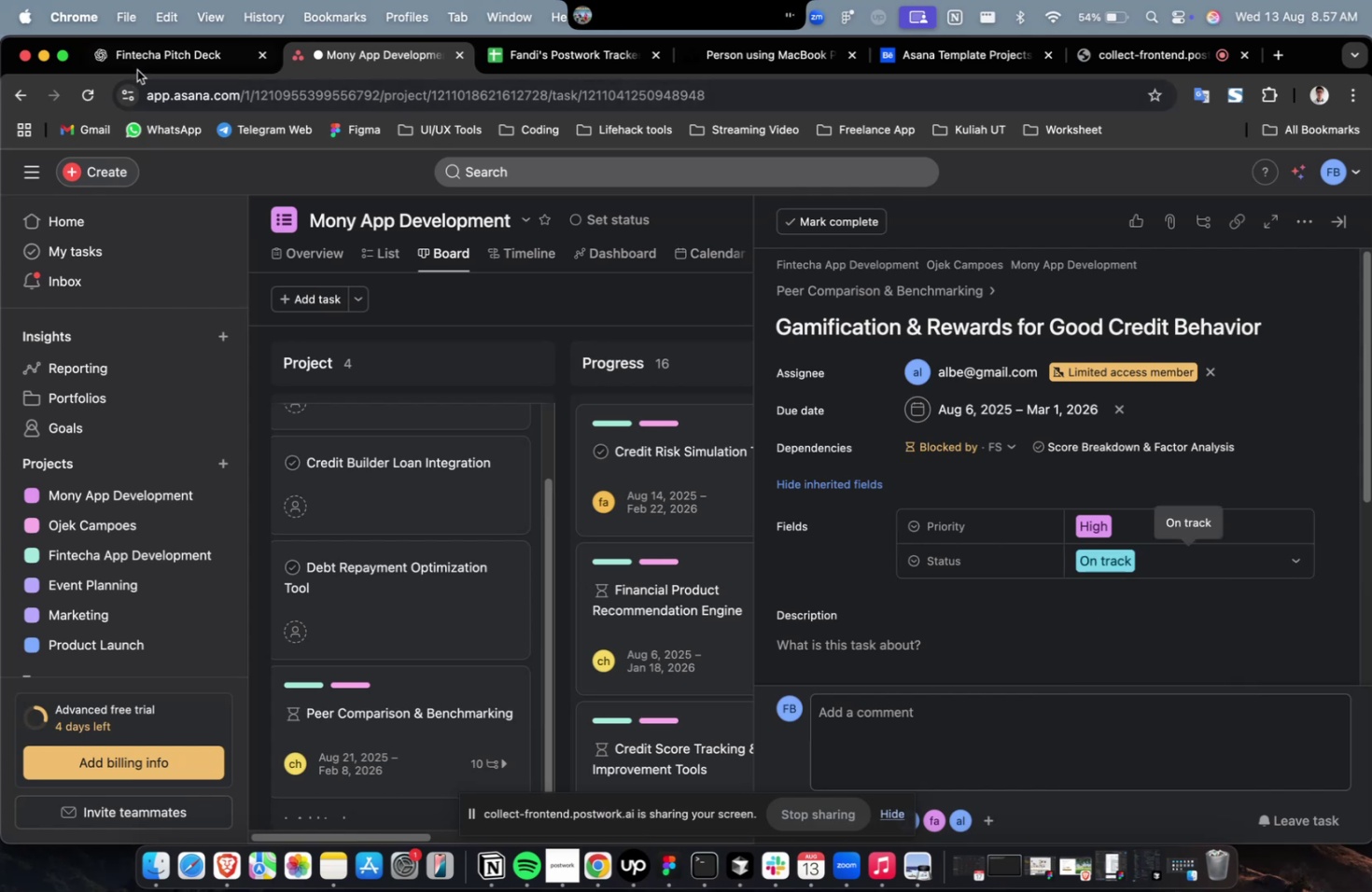 
left_click([137, 69])
 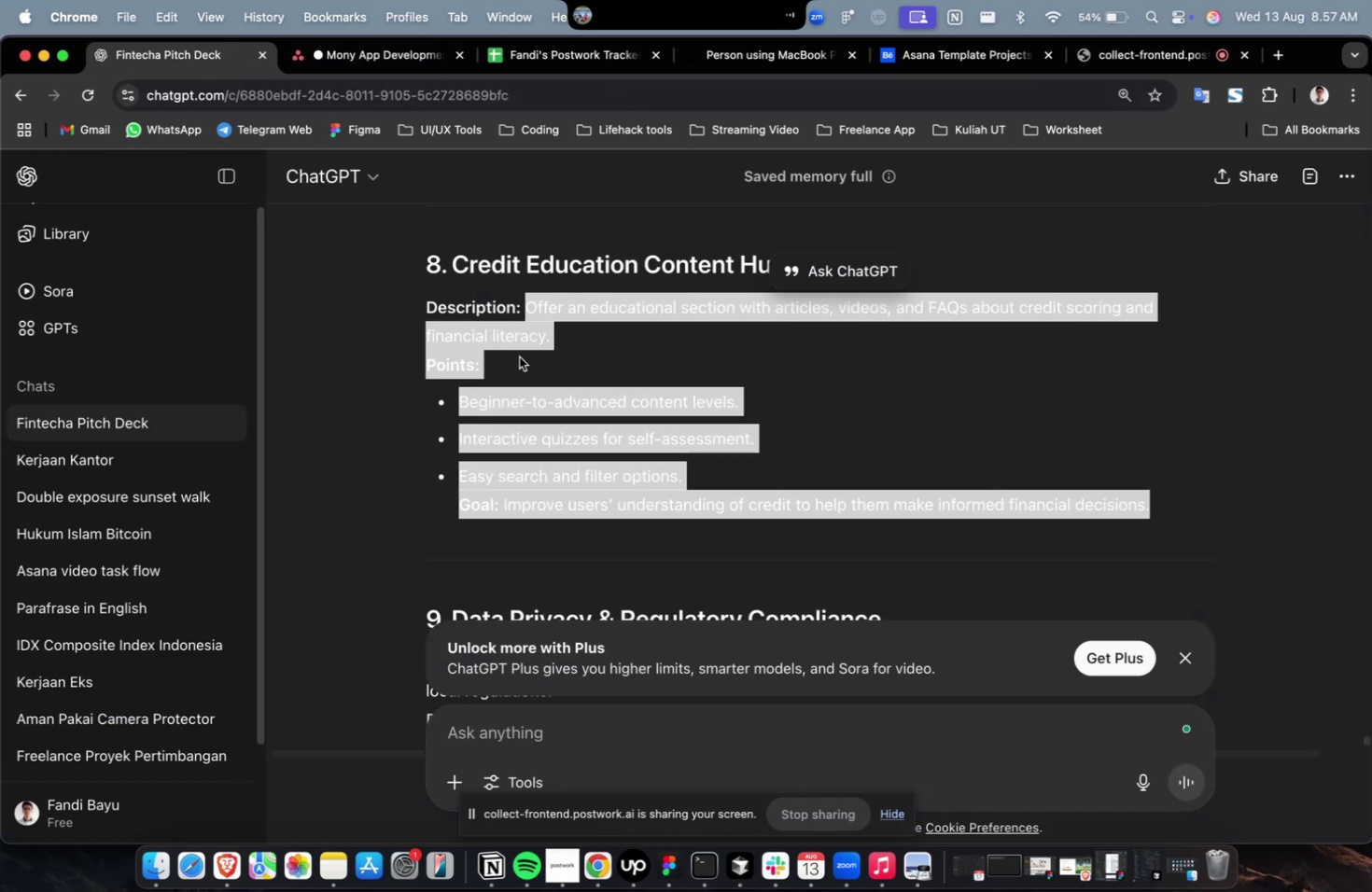 
scroll: coordinate [570, 380], scroll_direction: up, amount: 11.0
 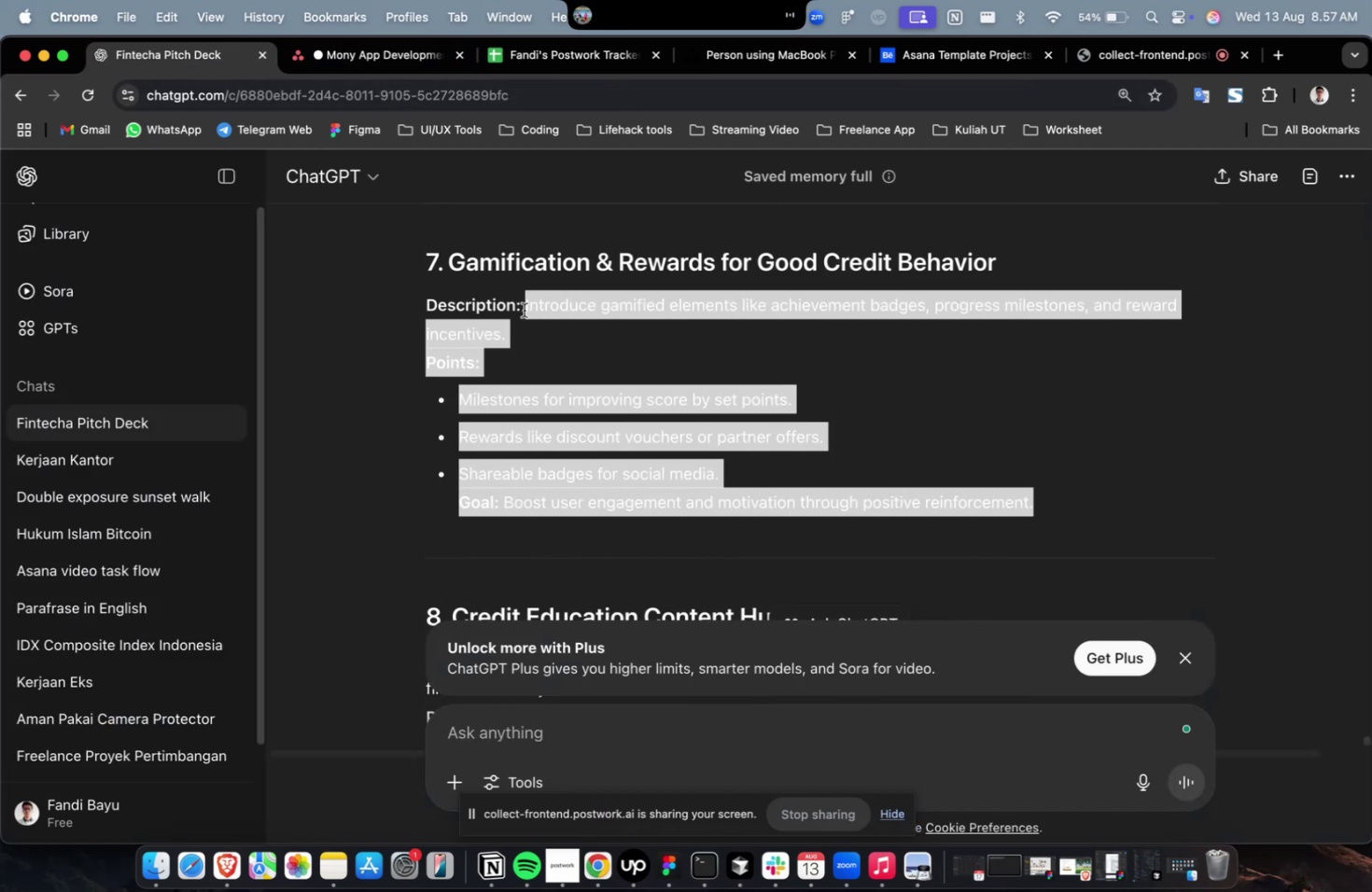 
key(Meta+C)
 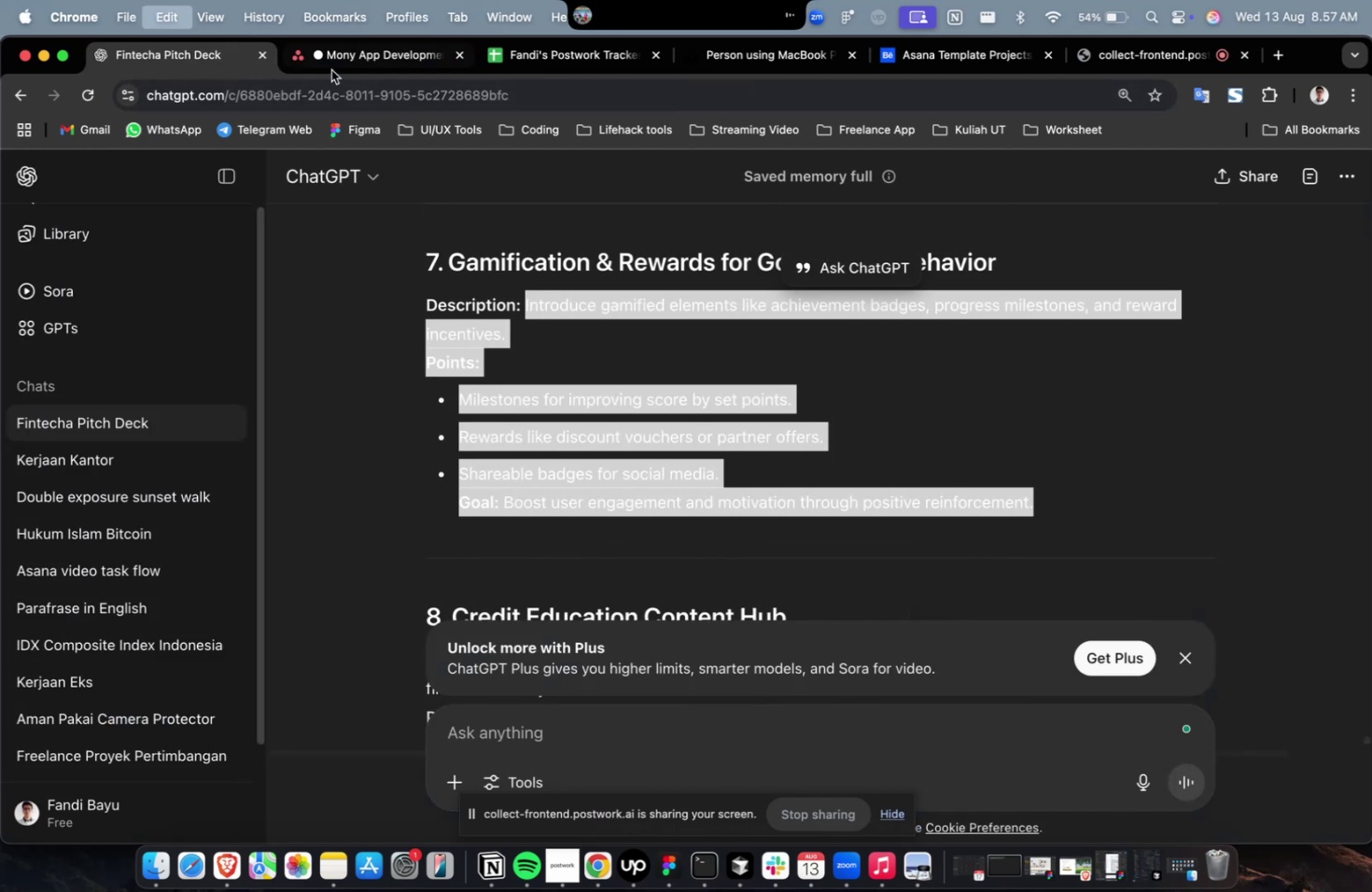 
key(Meta+C)
 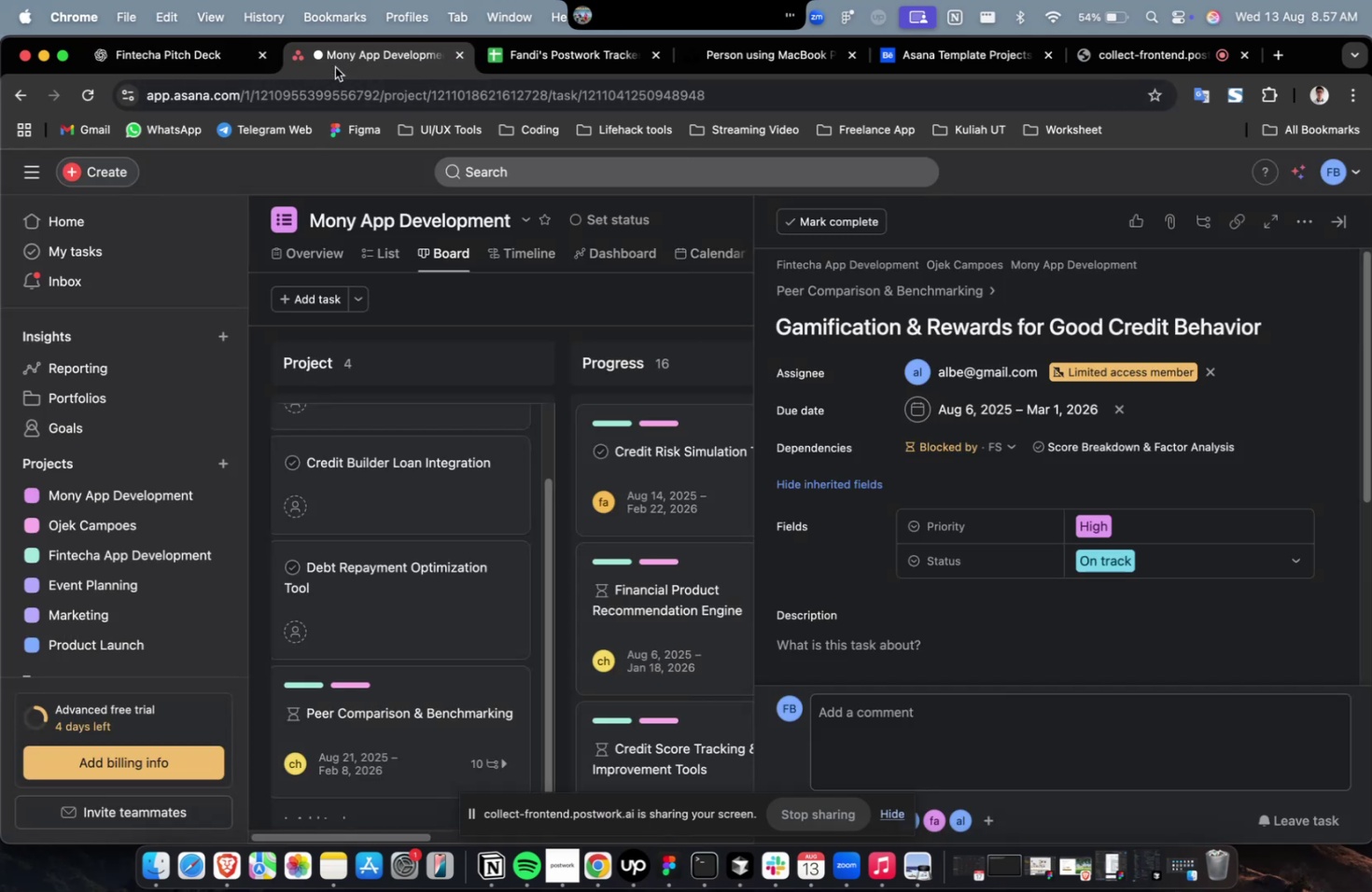 
left_click([335, 67])
 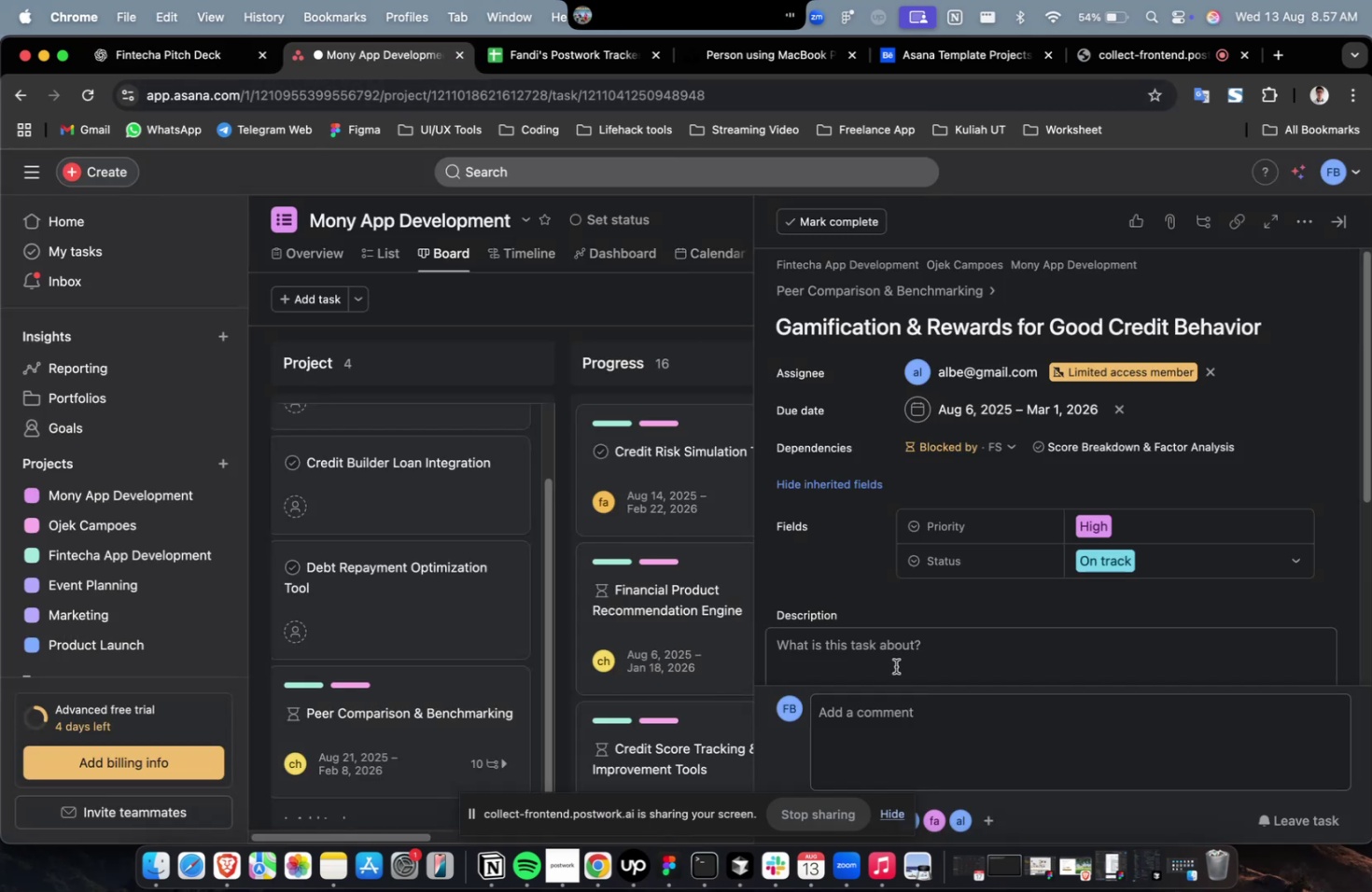 
double_click([895, 665])
 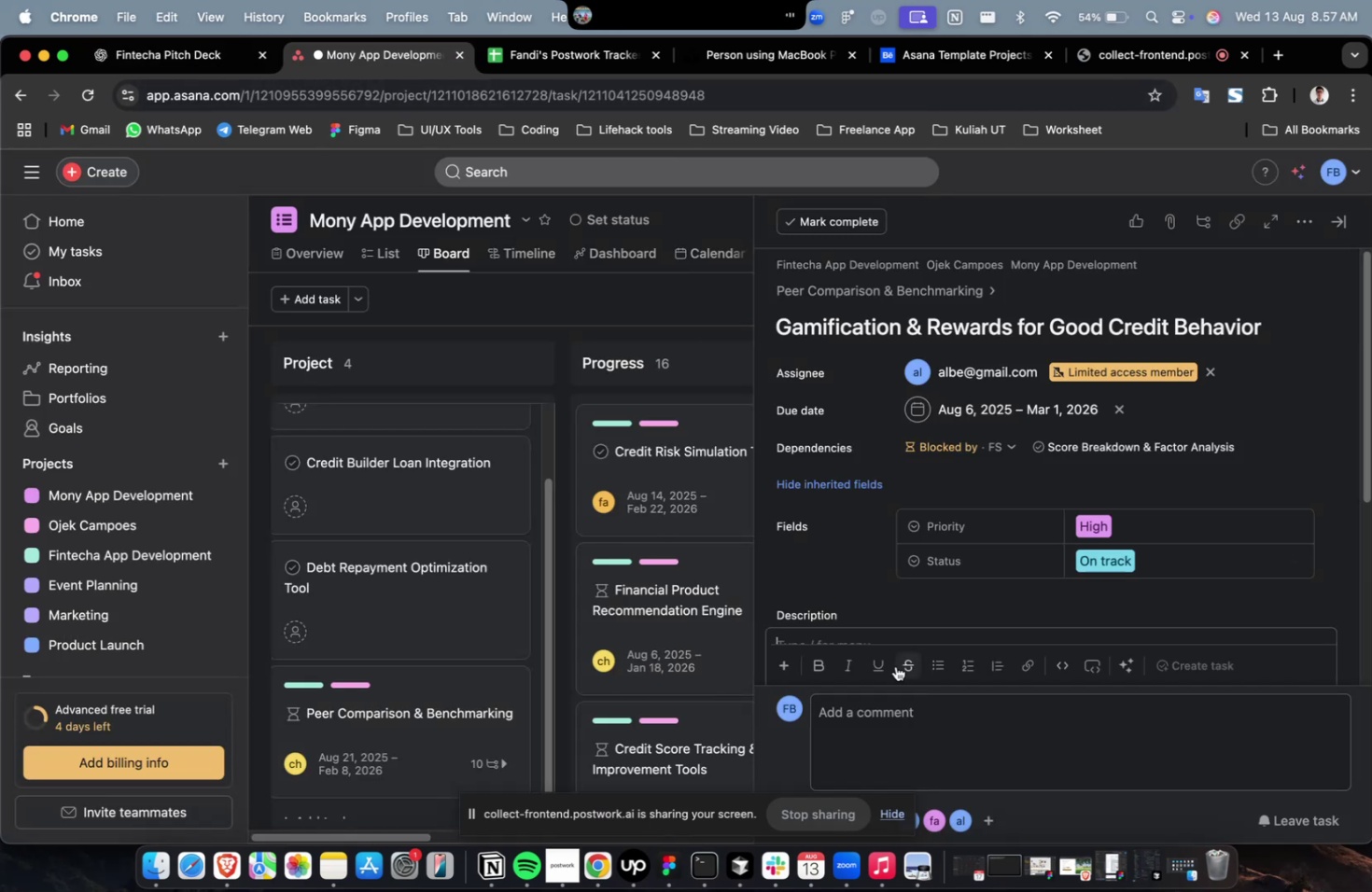 
key(Meta+V)
 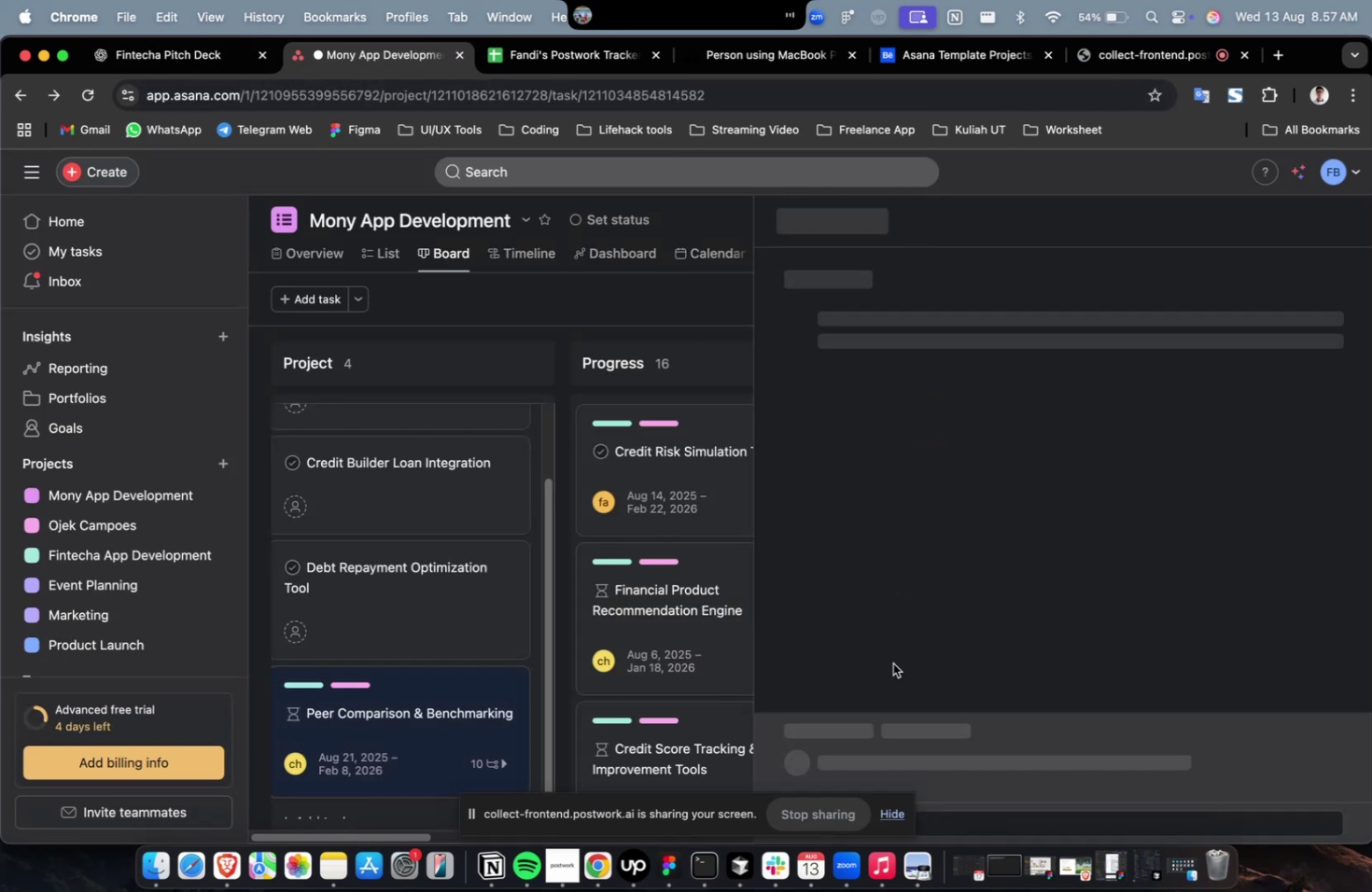 
scroll: coordinate [892, 662], scroll_direction: down, amount: 42.0
 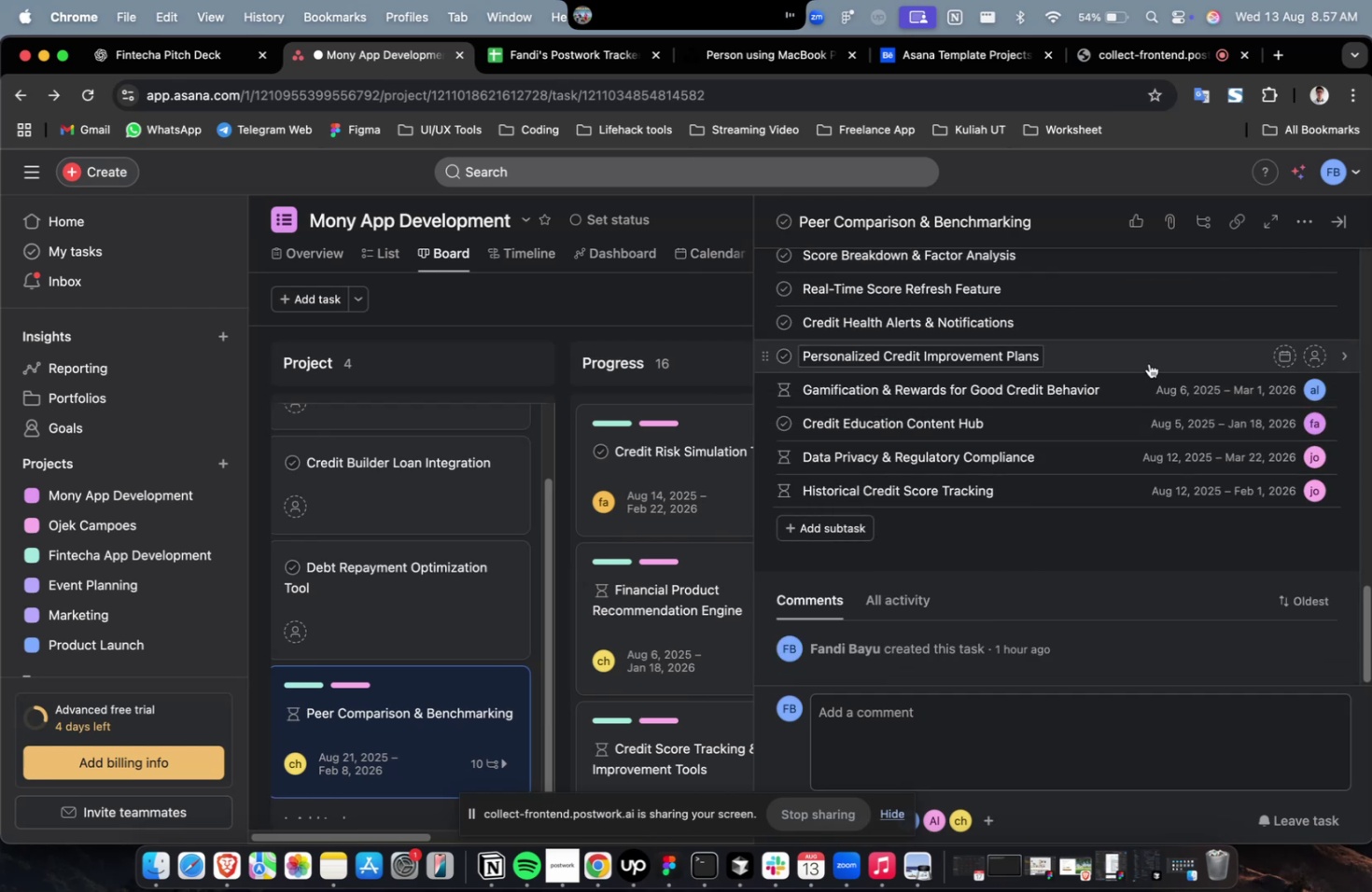 
left_click([1148, 362])
 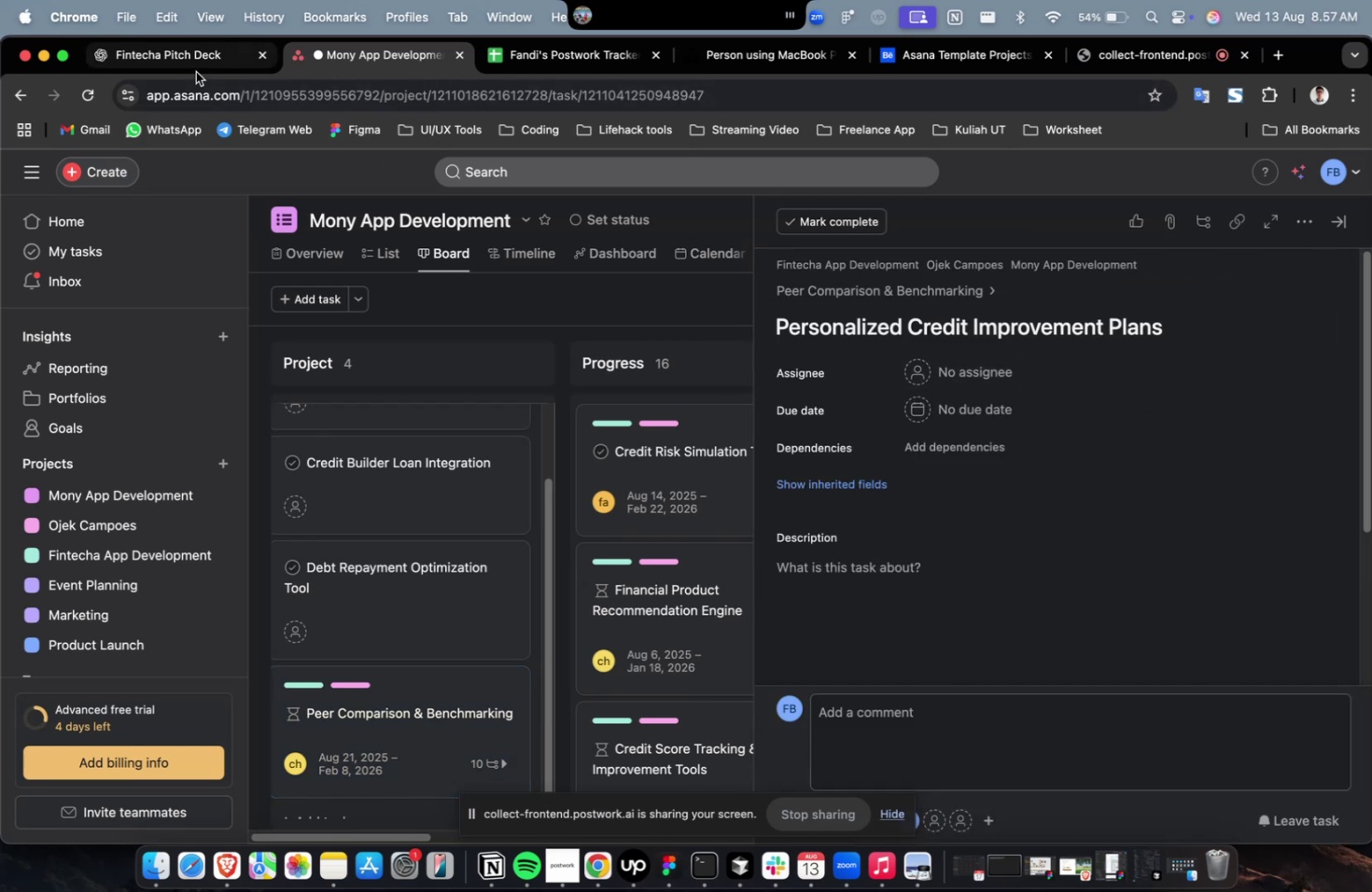 
left_click([184, 61])
 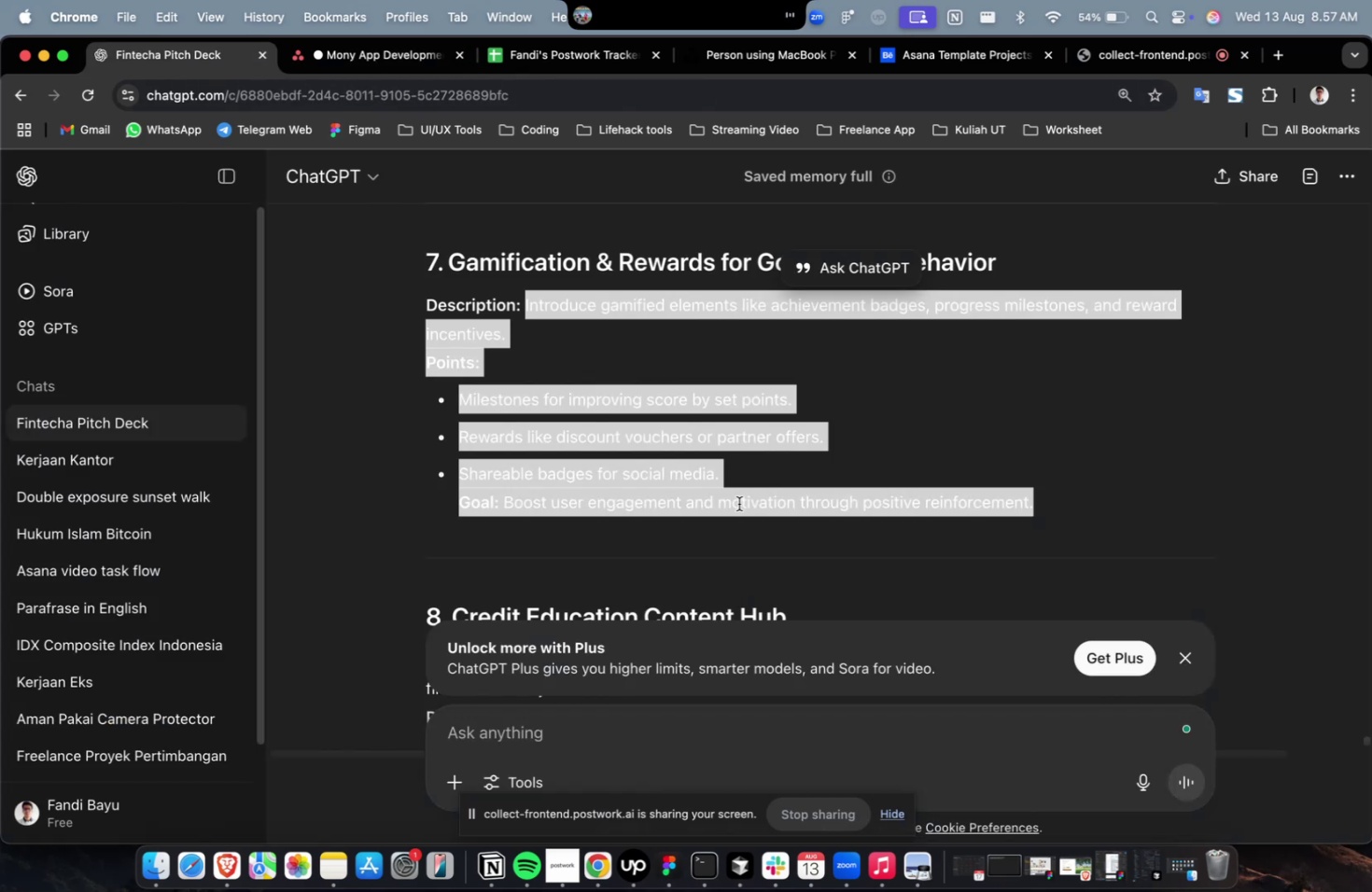 
scroll: coordinate [807, 504], scroll_direction: up, amount: 9.0
 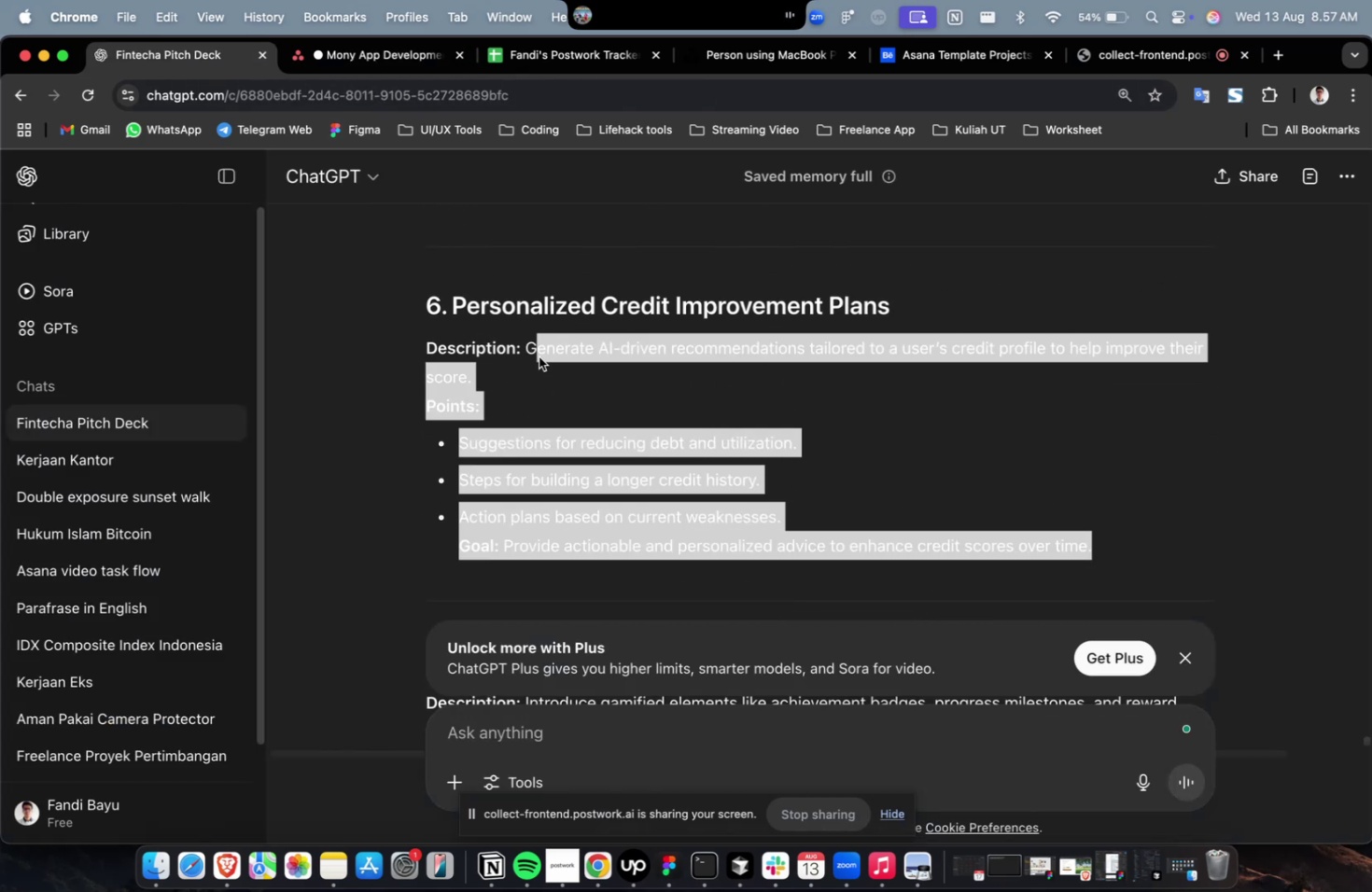 
key(Meta+C)
 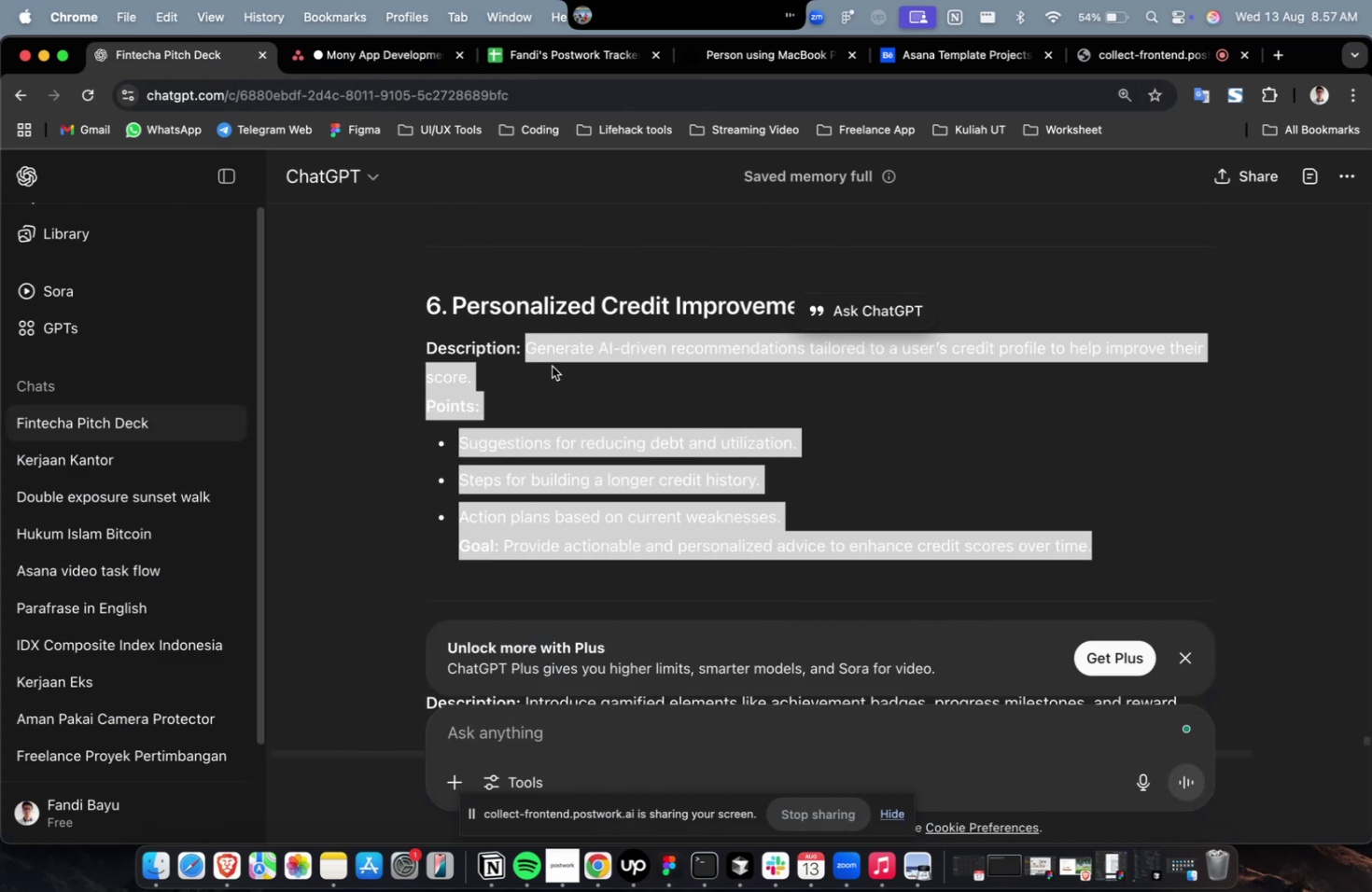 
key(Meta+C)
 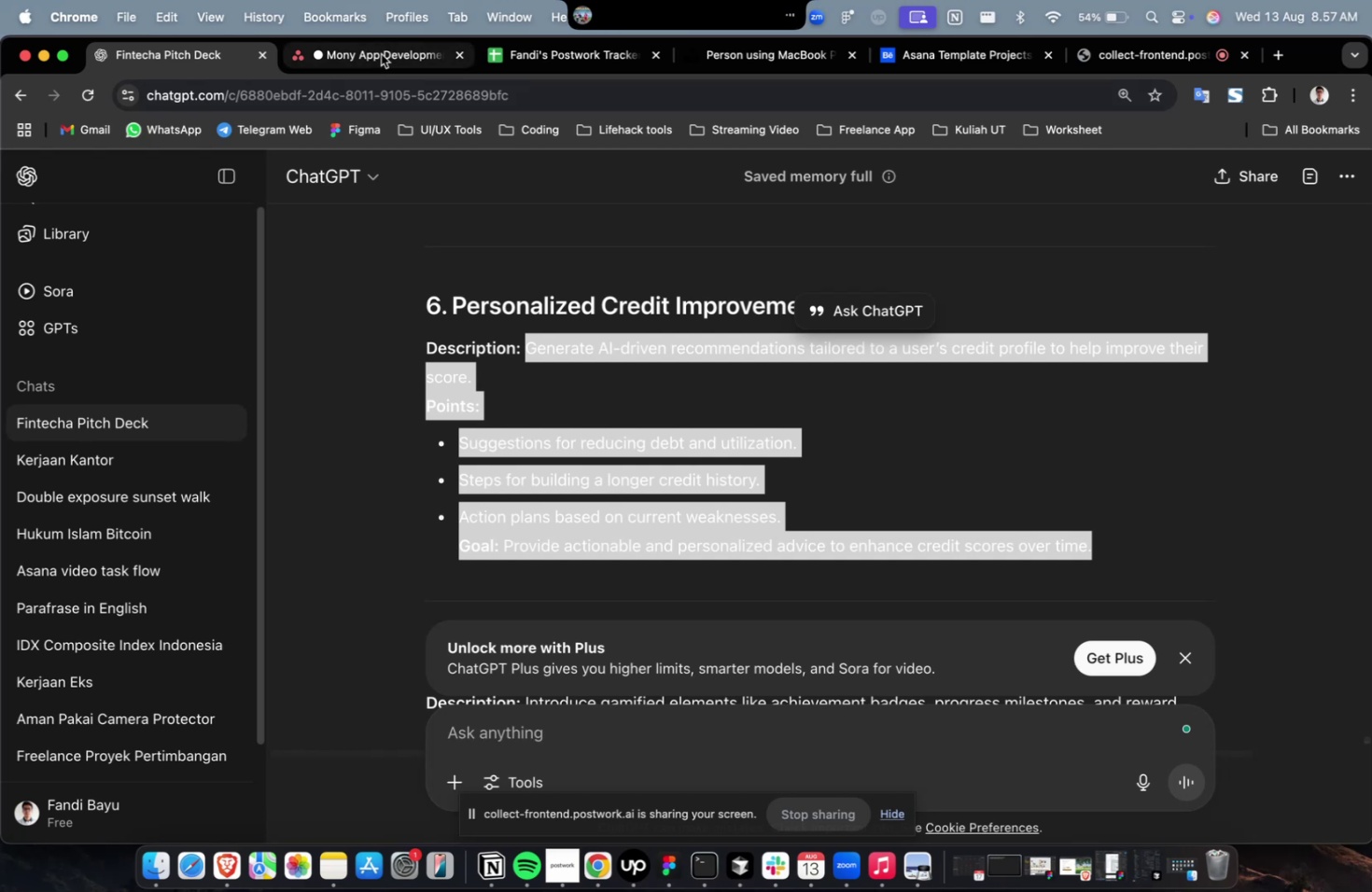 
left_click([381, 54])
 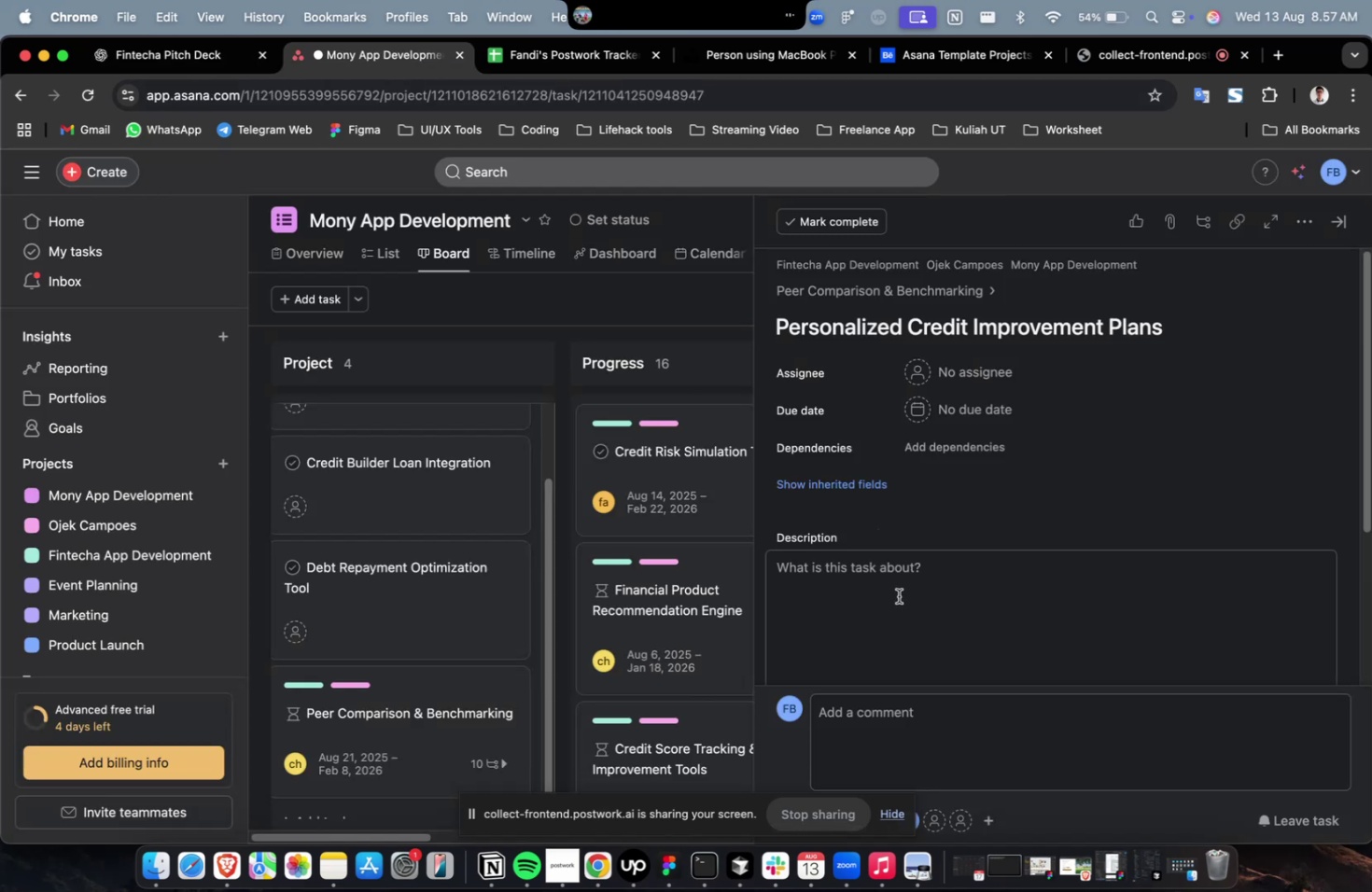 
double_click([898, 595])
 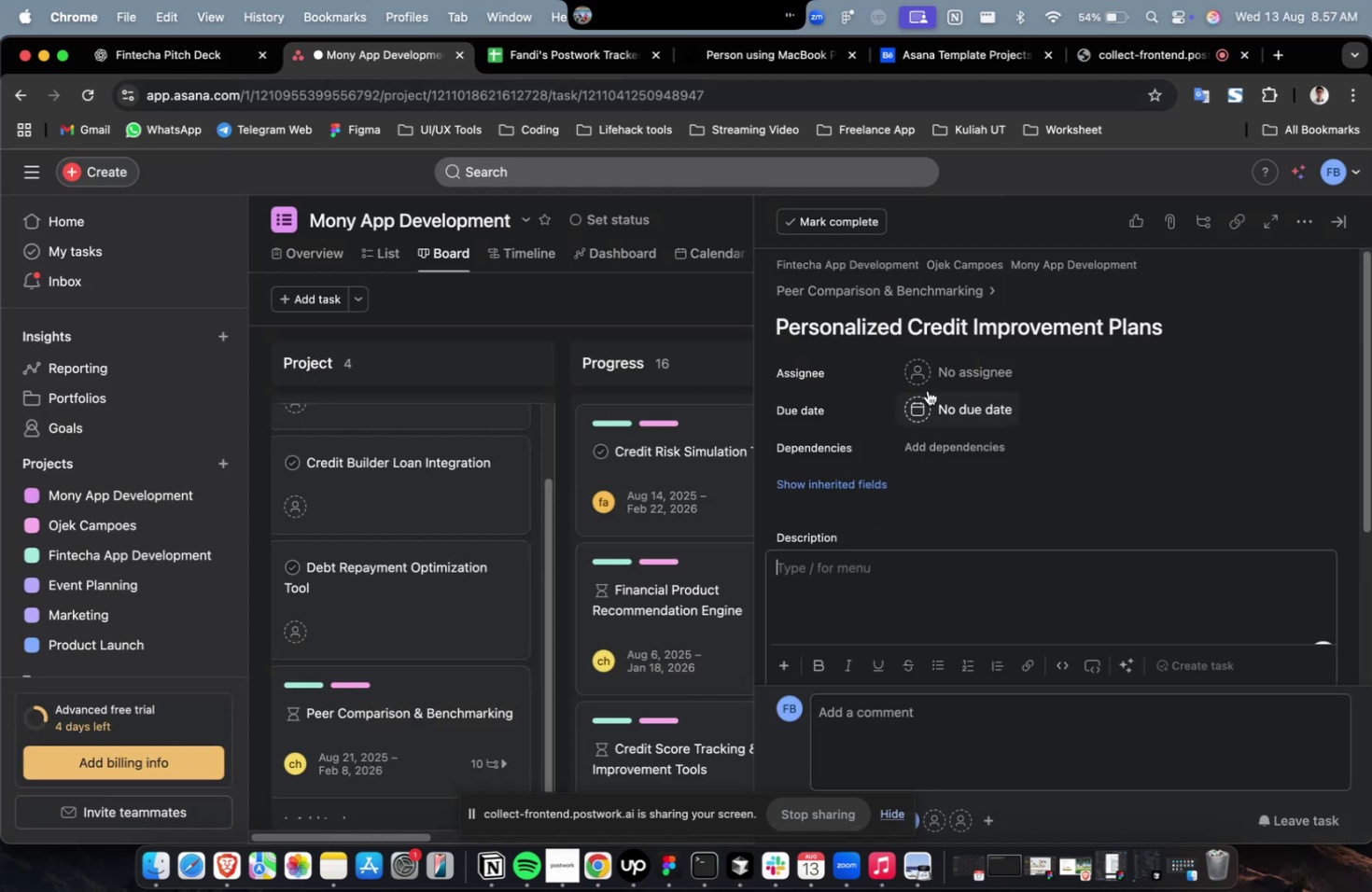 
key(Meta+V)
 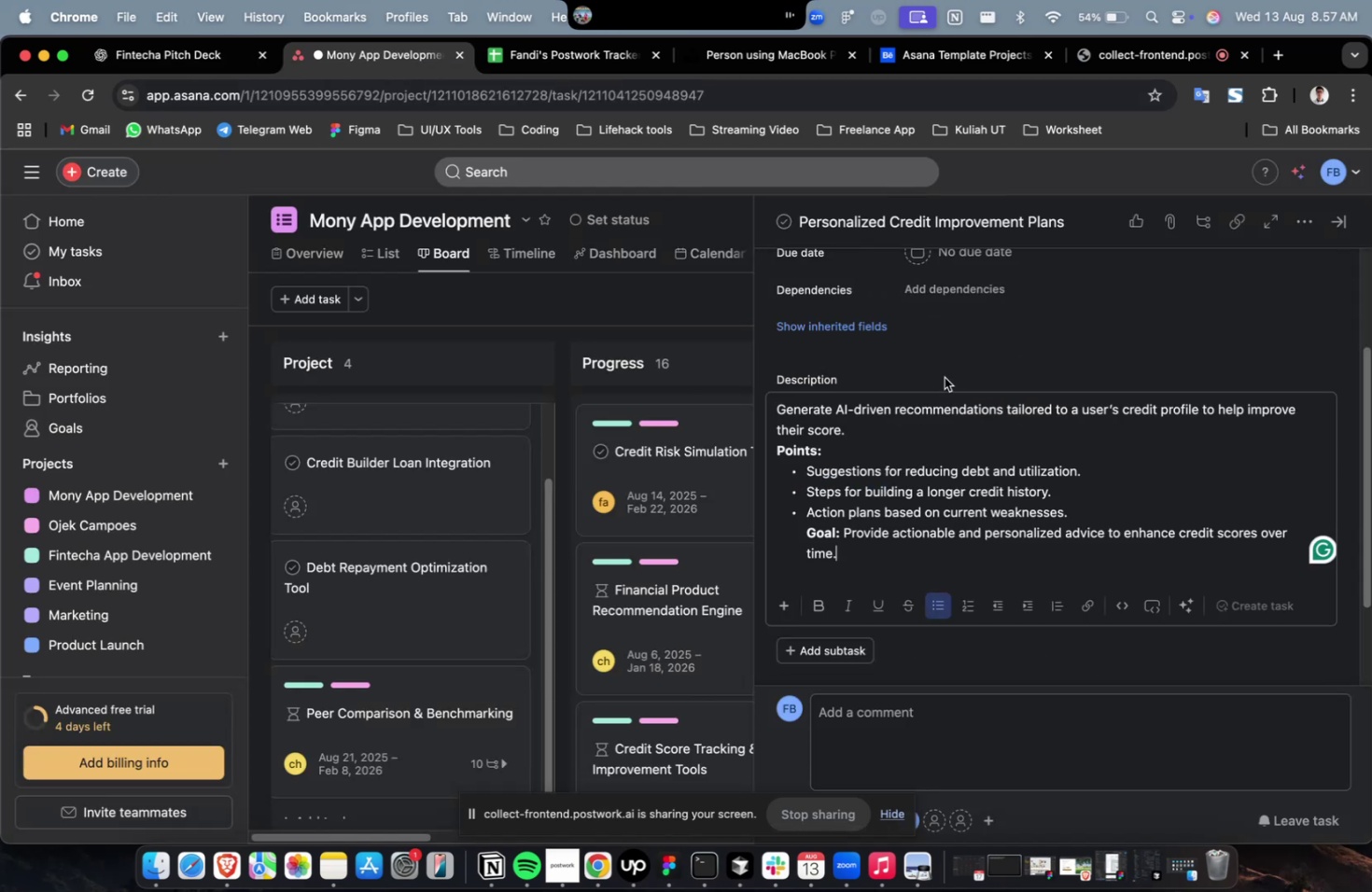 
scroll: coordinate [944, 377], scroll_direction: up, amount: 3.0
 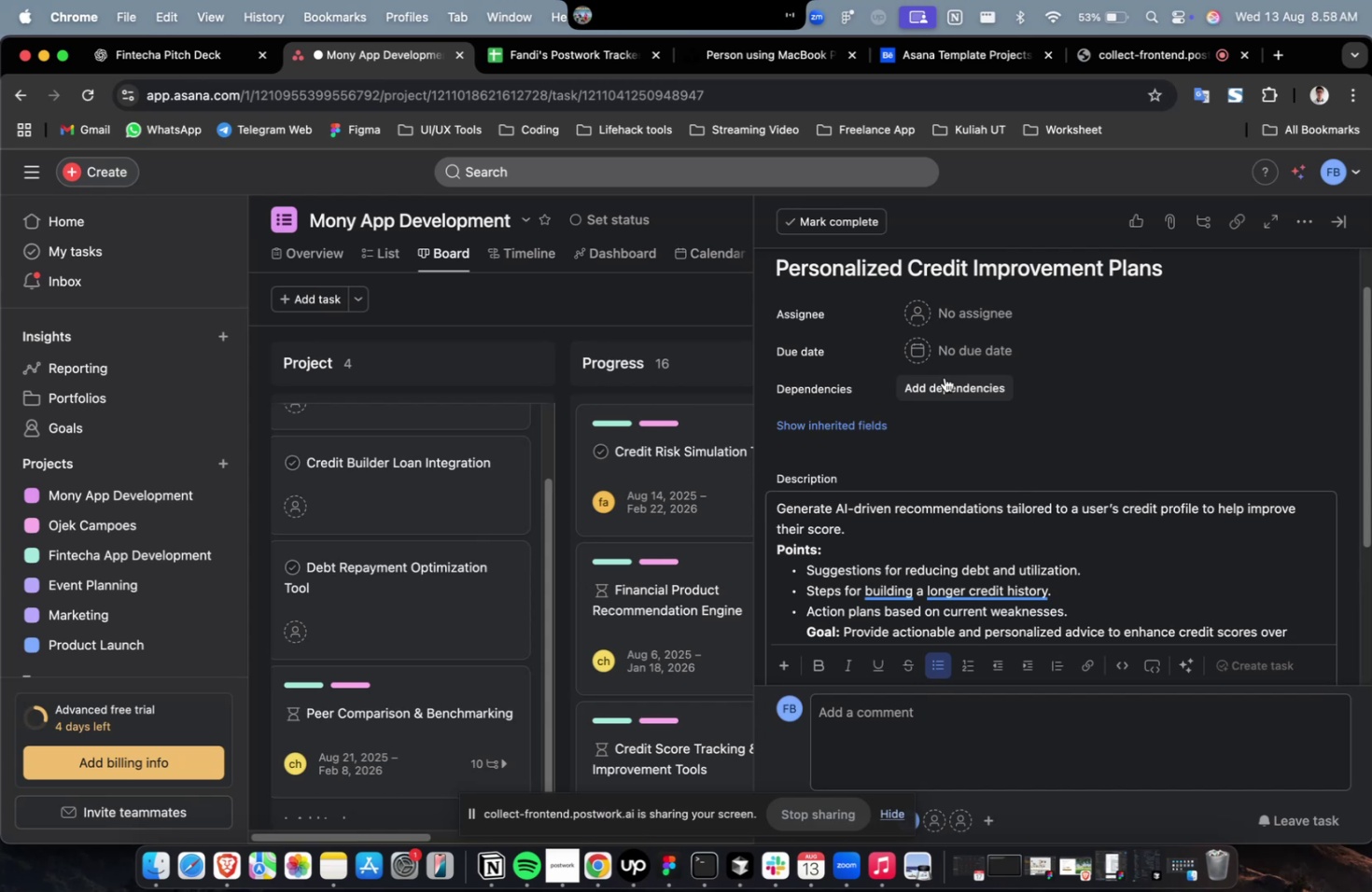 
wait(14.86)
 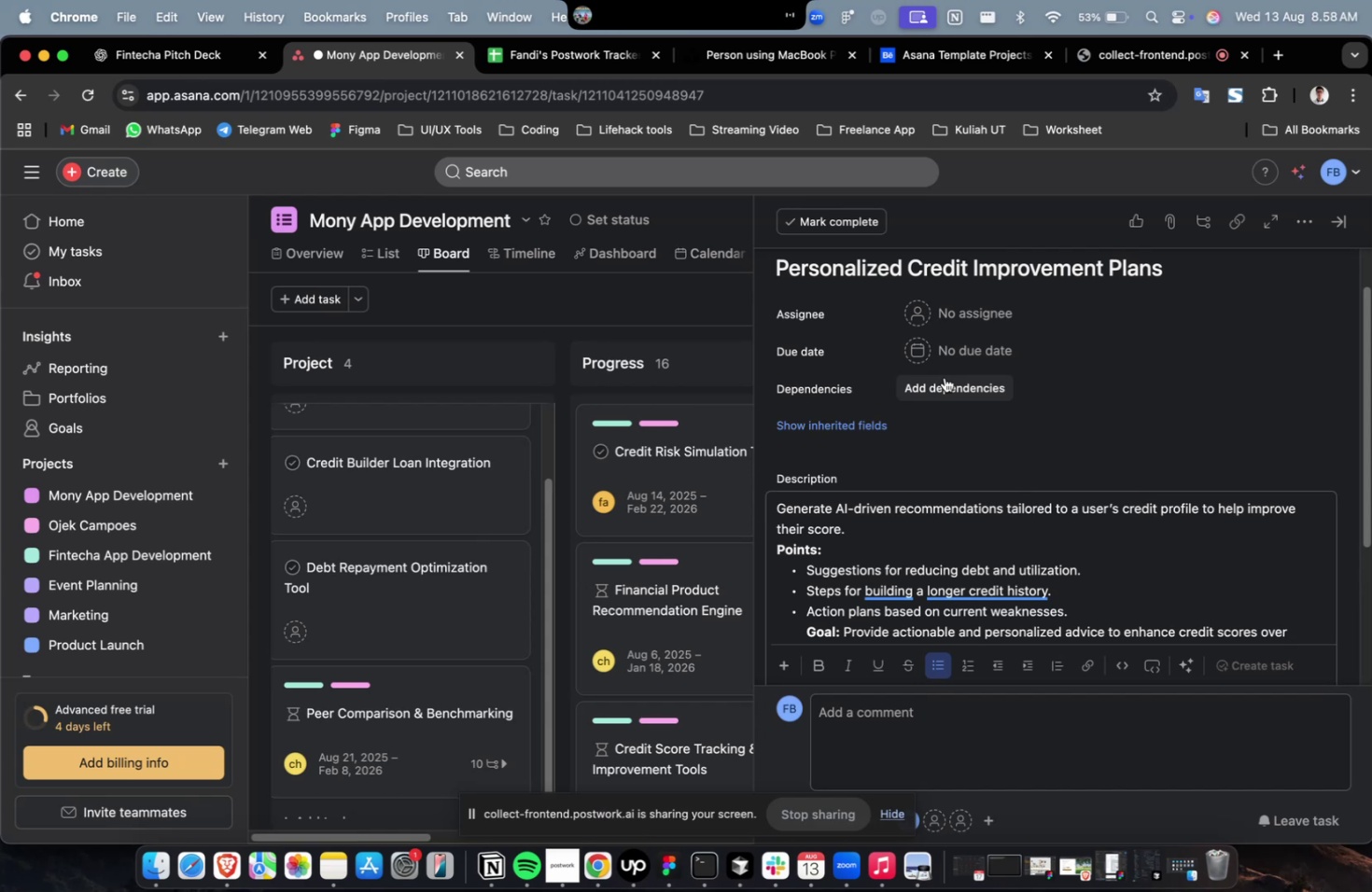 
left_click([997, 315])
 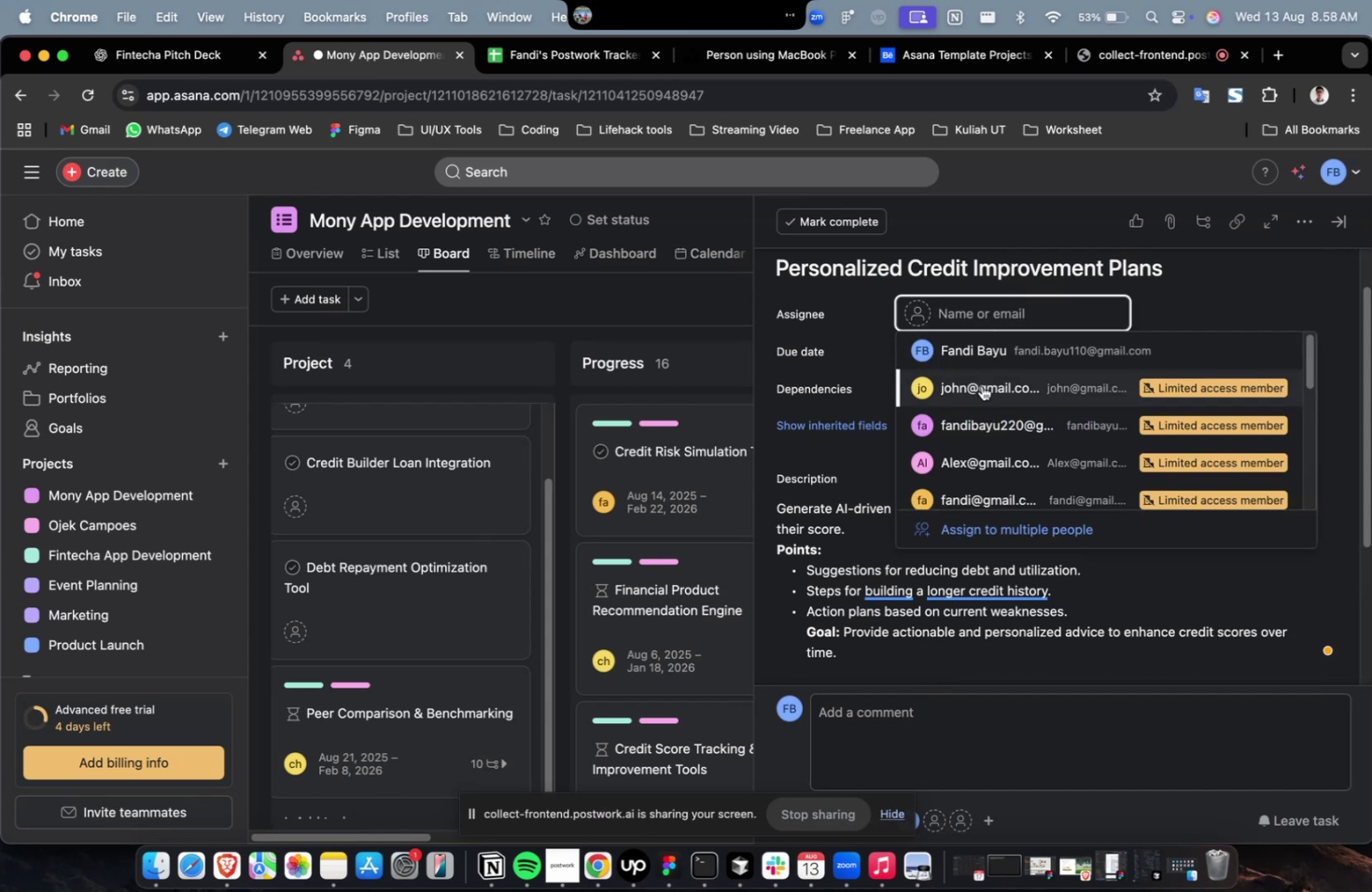 
left_click([981, 385])
 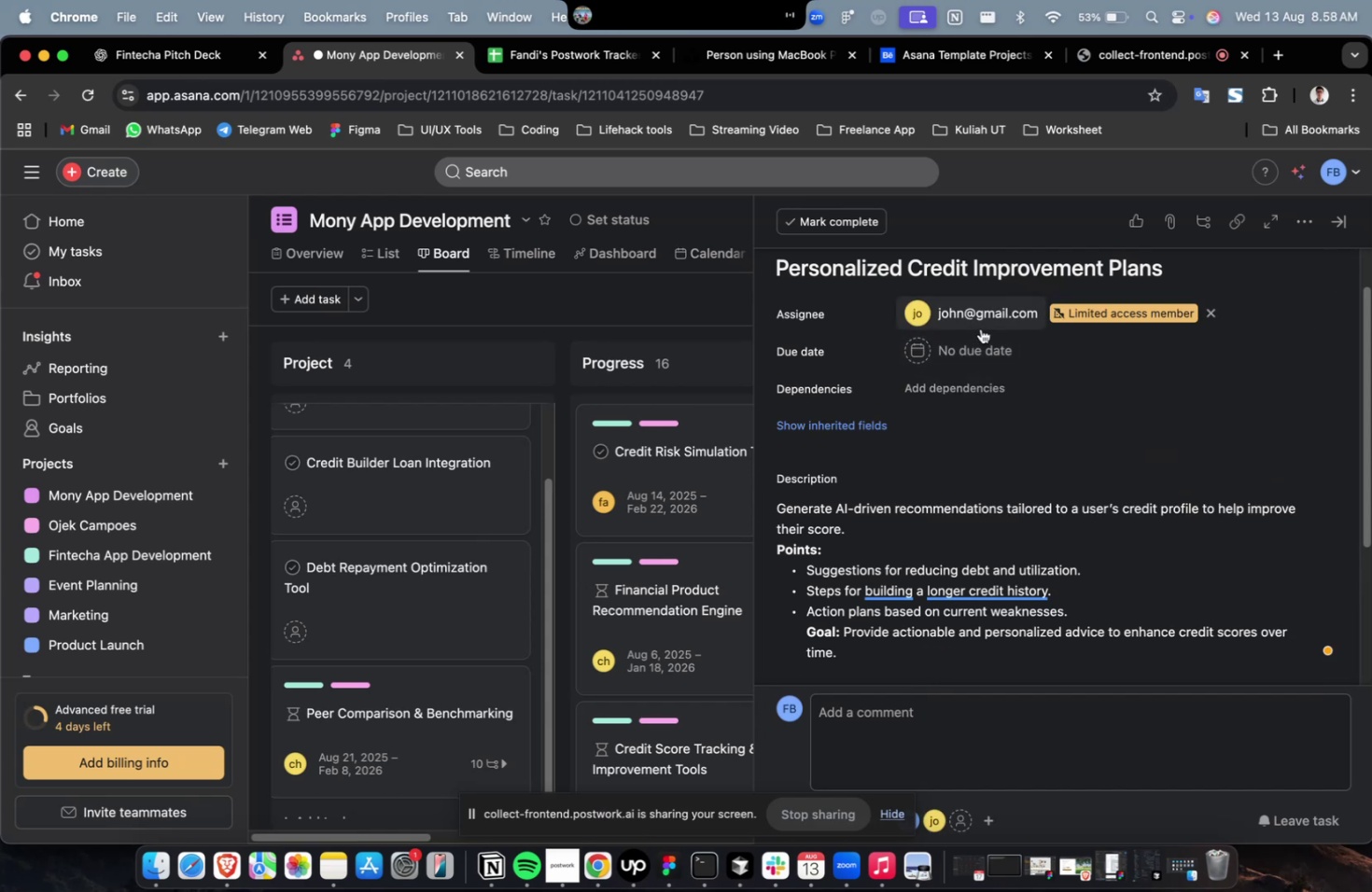 
double_click([980, 328])
 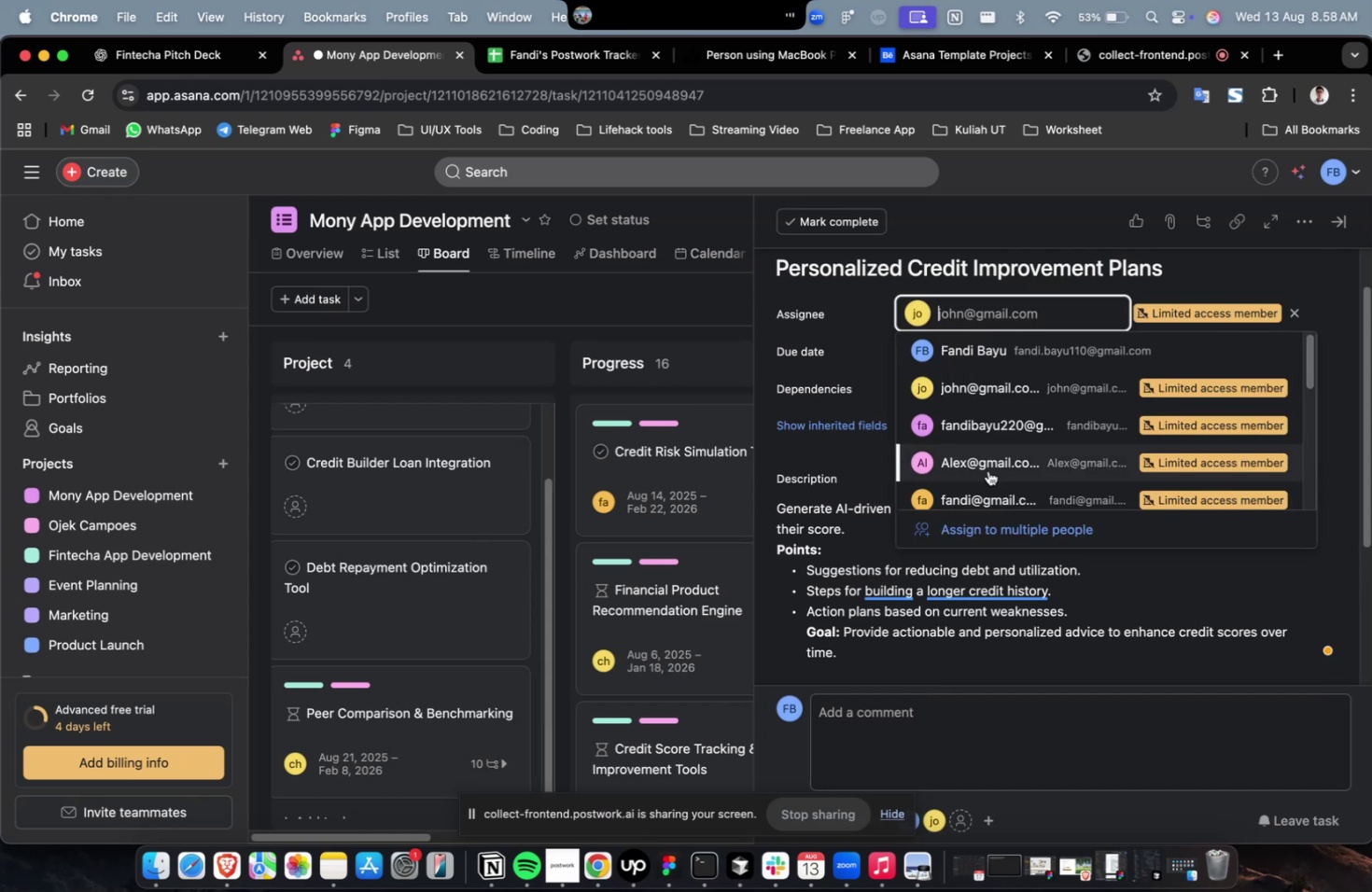 
scroll: coordinate [987, 471], scroll_direction: down, amount: 4.0
 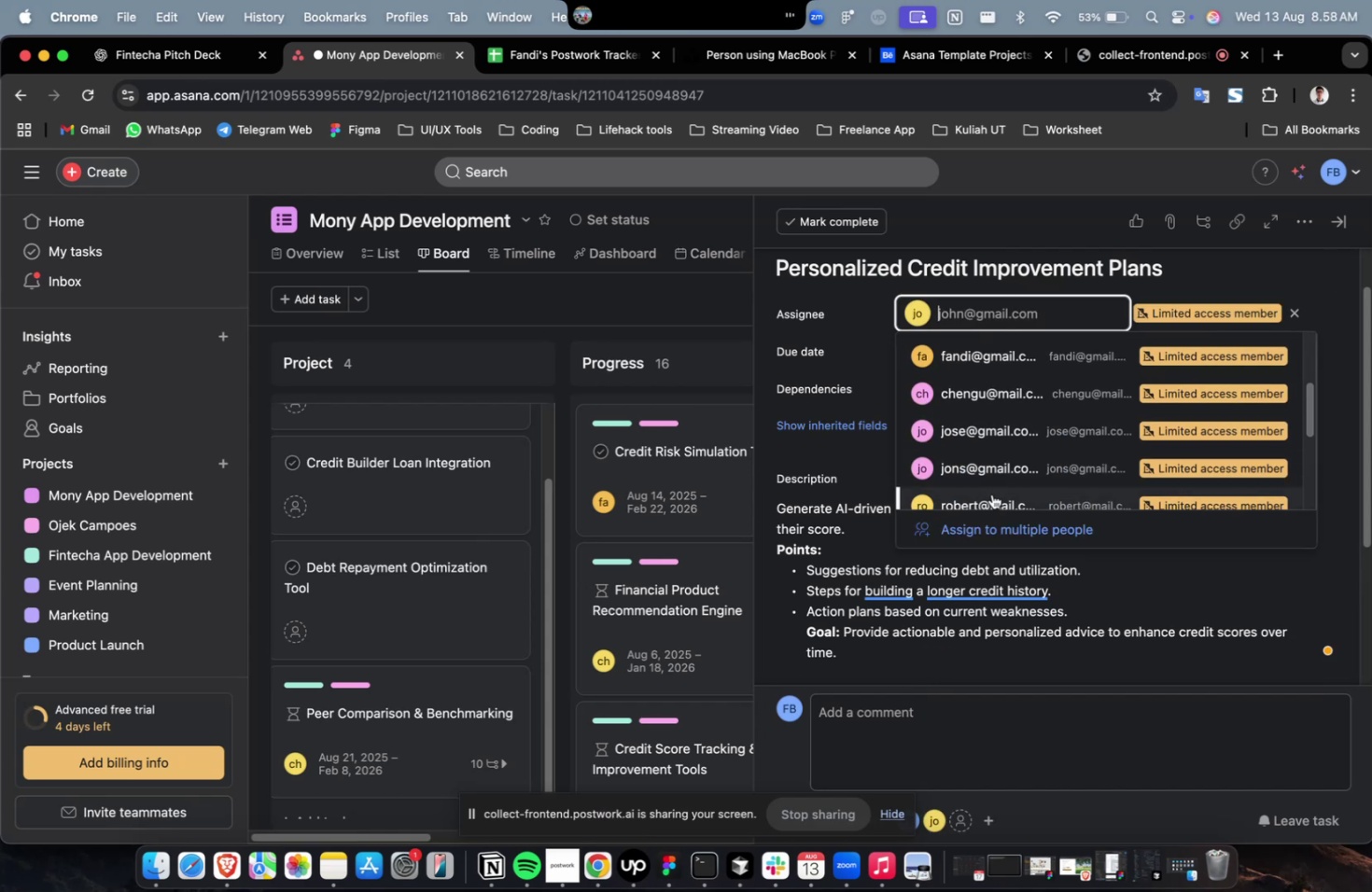 
left_click([991, 494])
 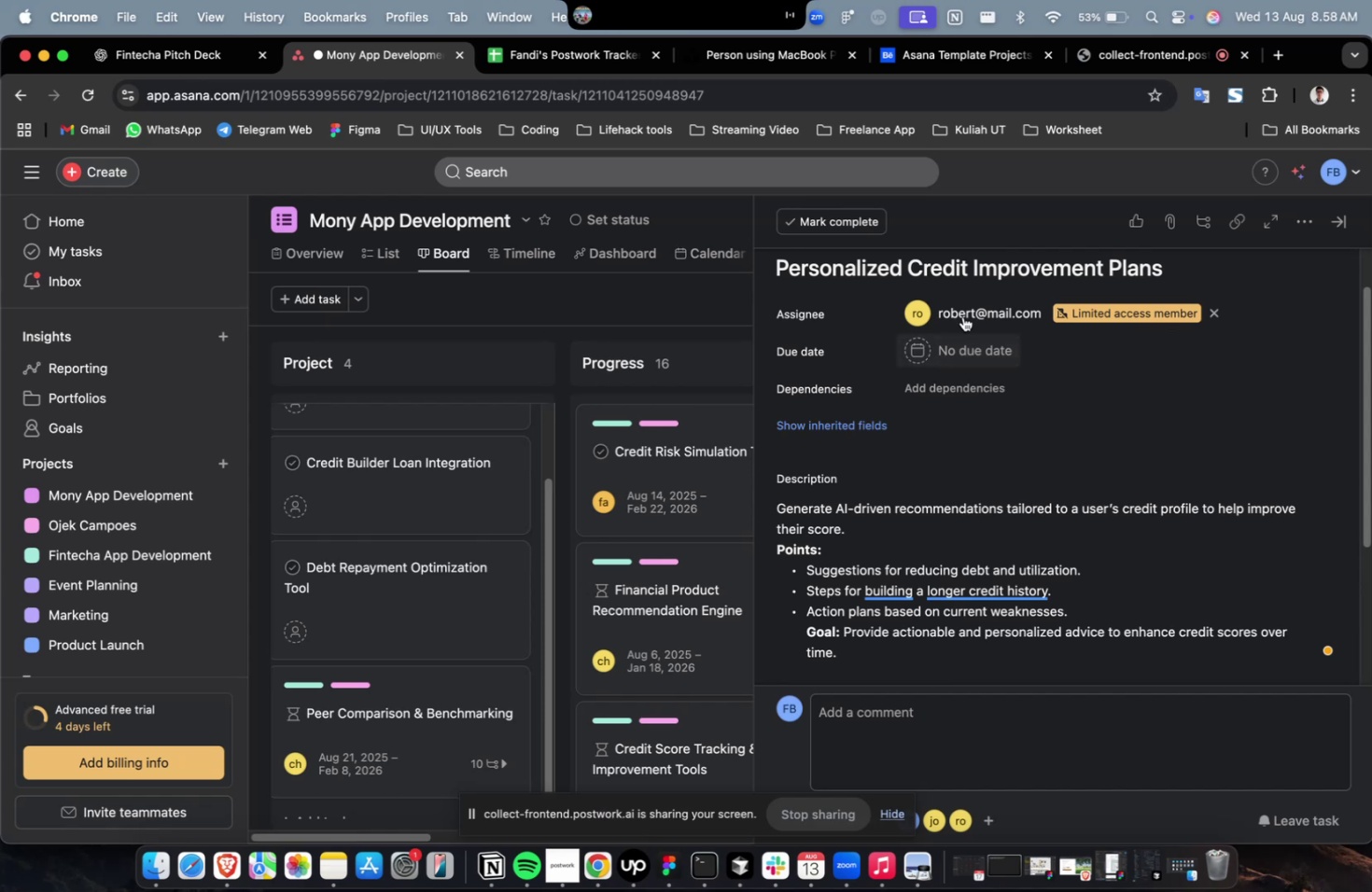 
left_click([962, 314])
 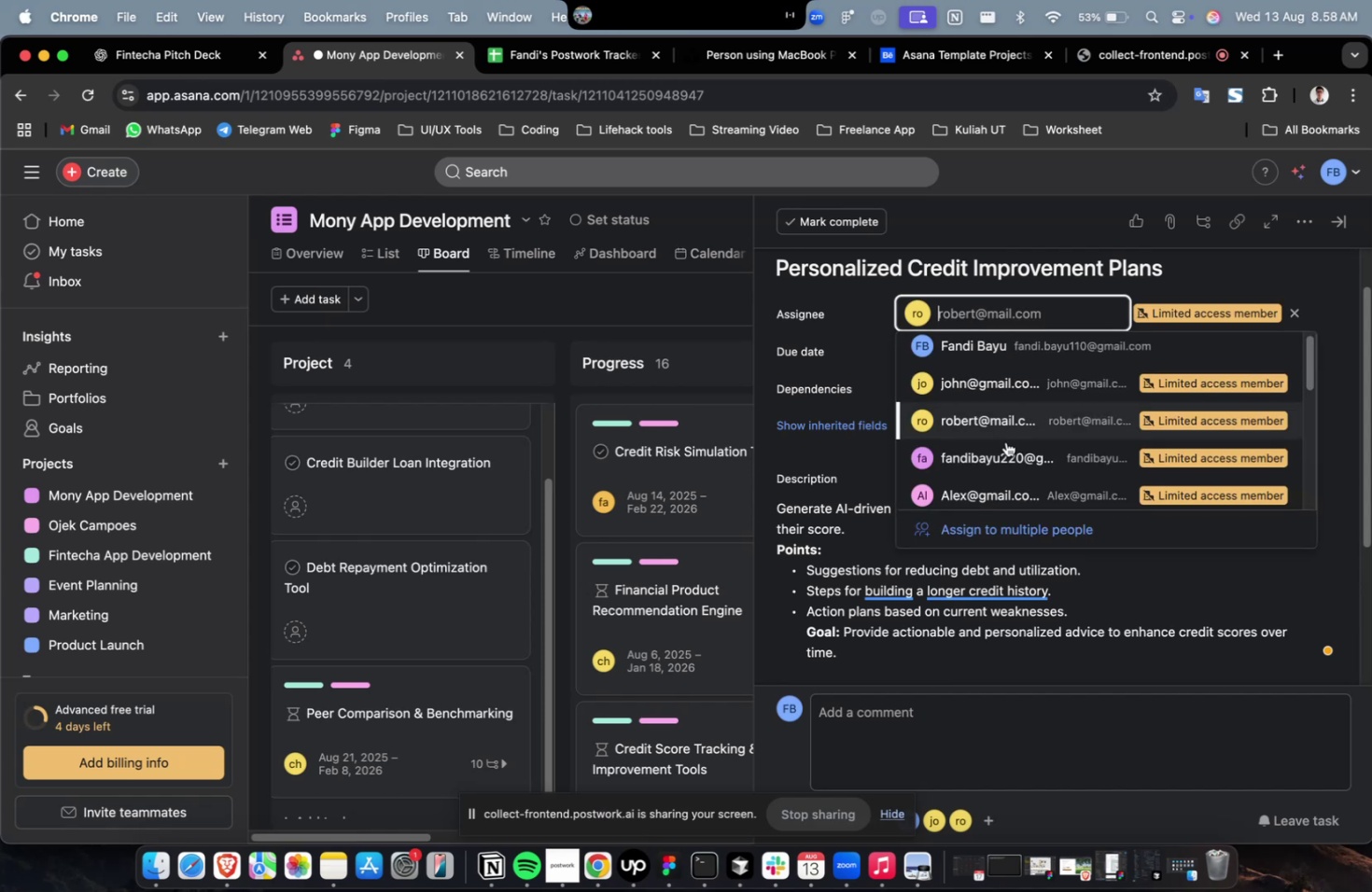 
scroll: coordinate [1005, 441], scroll_direction: down, amount: 25.0
 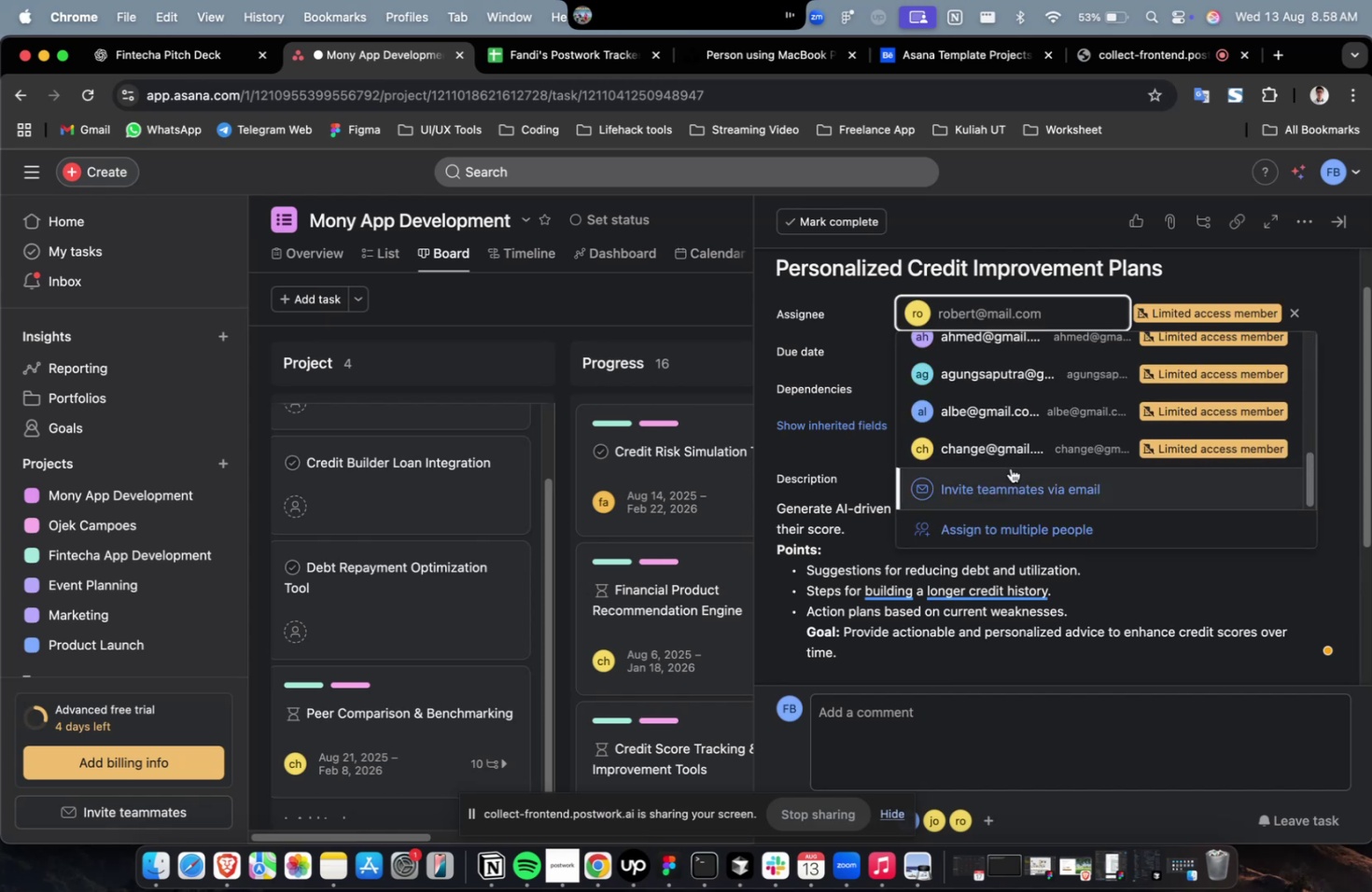 
left_click([1010, 467])
 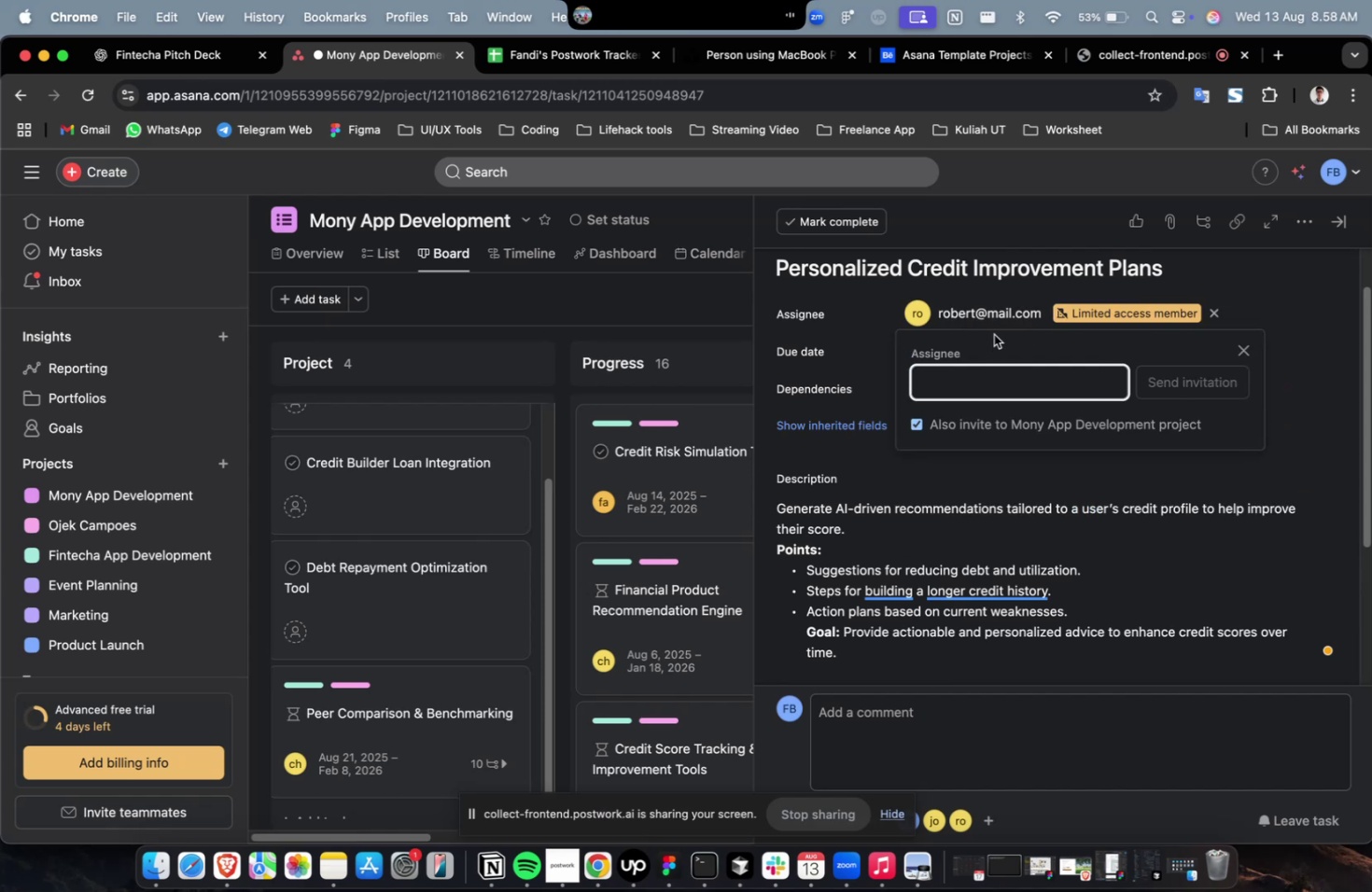 
key(Escape)
 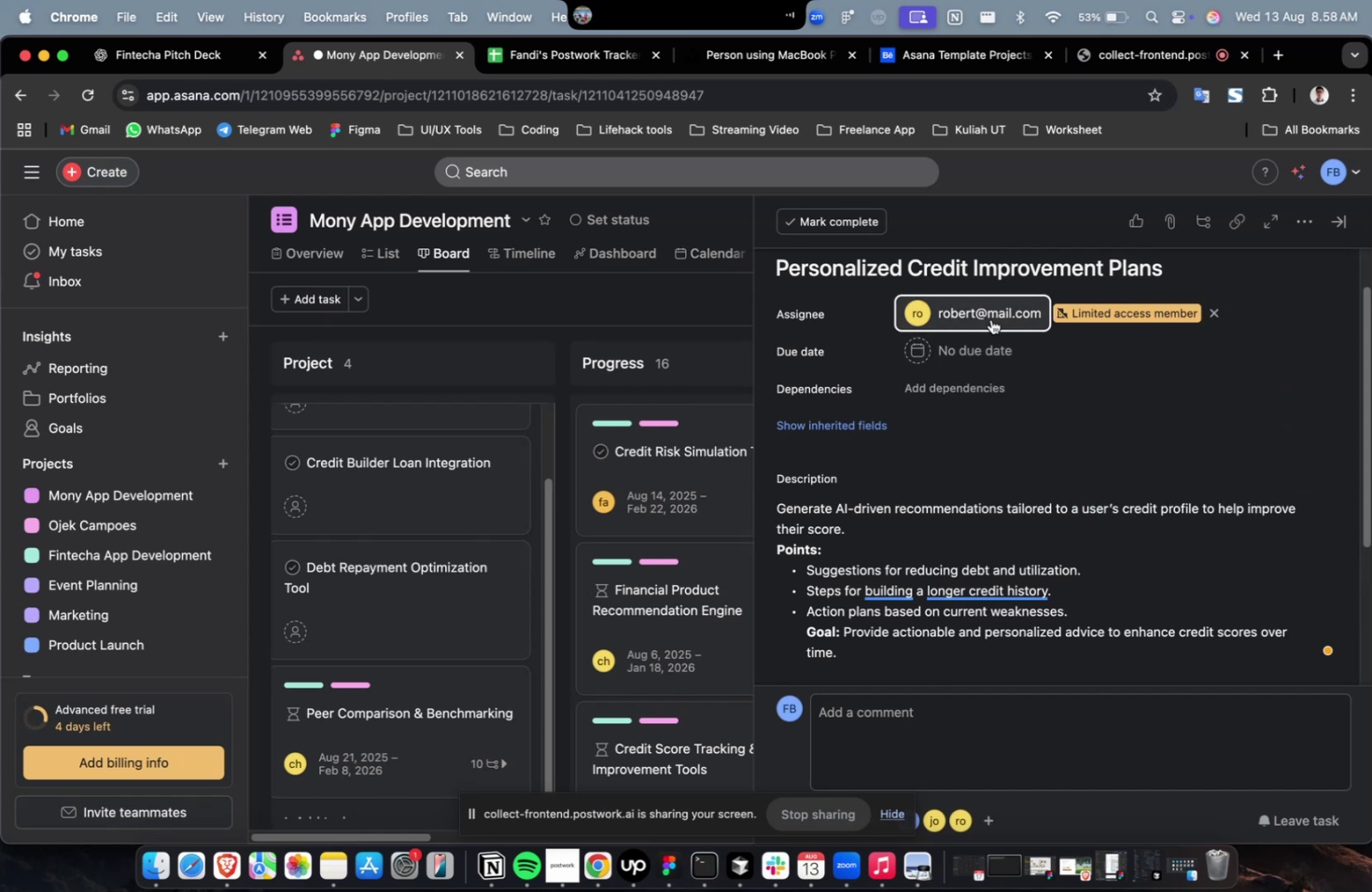 
left_click([990, 319])
 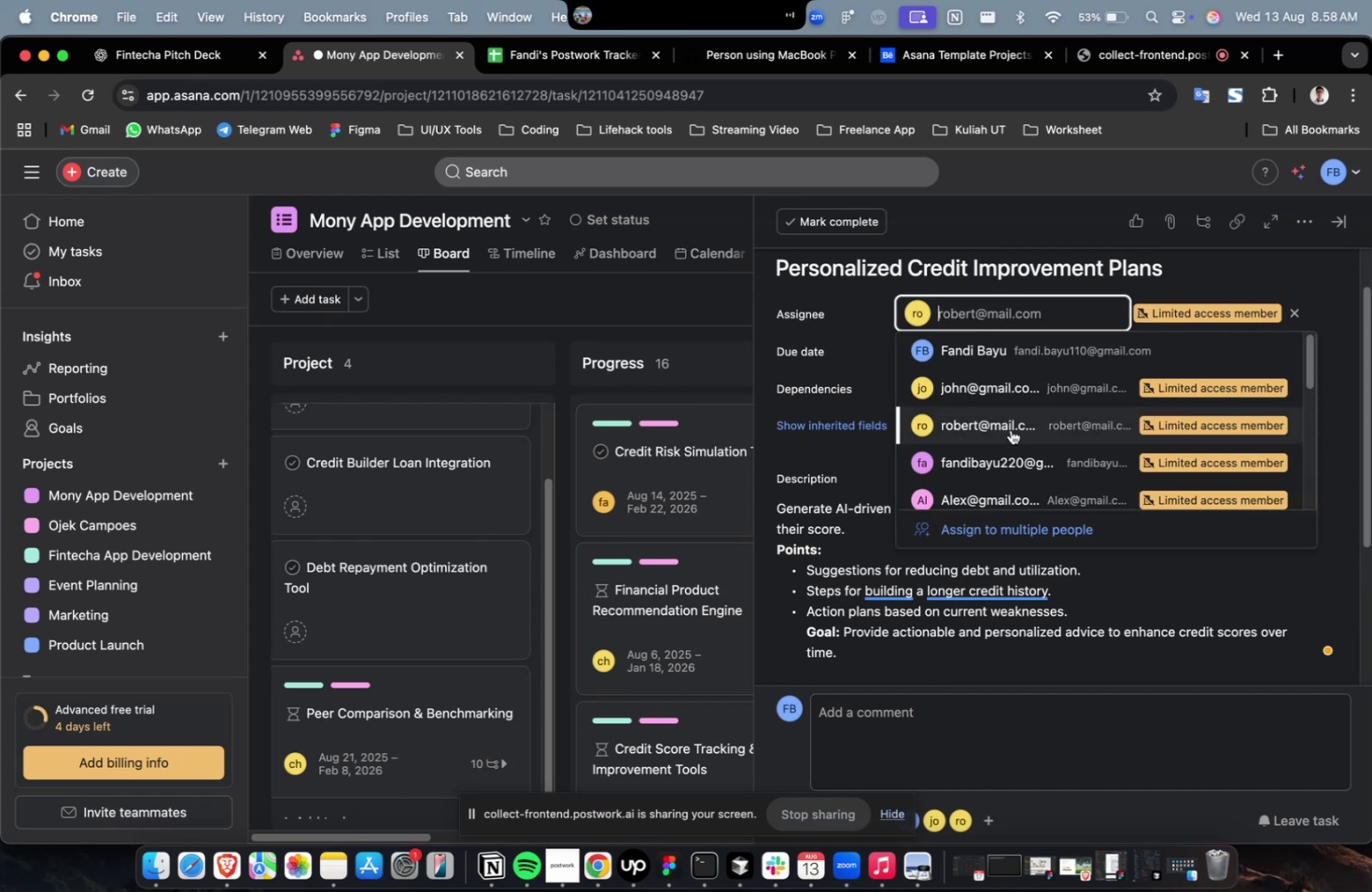 
scroll: coordinate [1010, 429], scroll_direction: down, amount: 19.0
 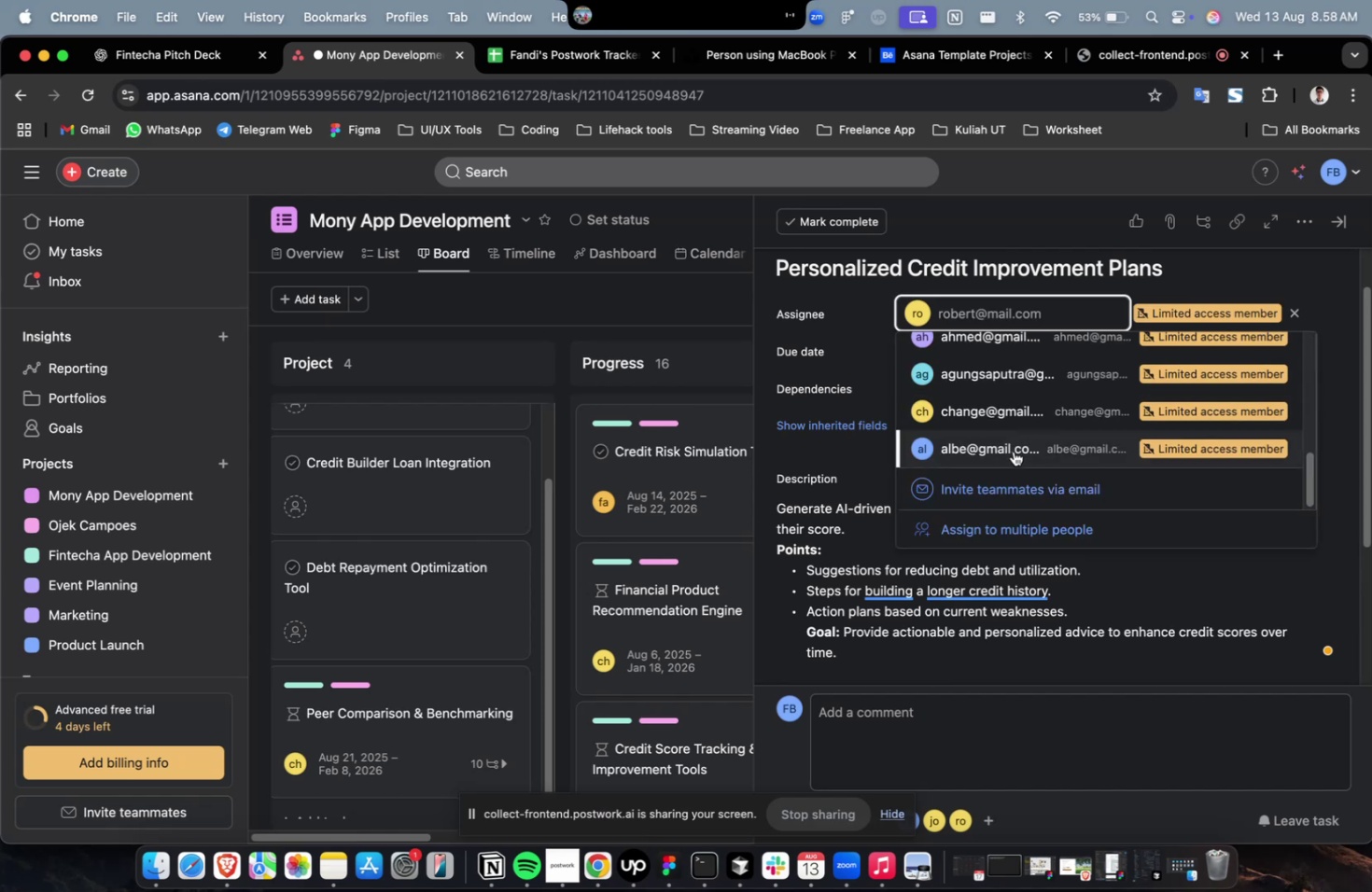 
left_click([1013, 451])
 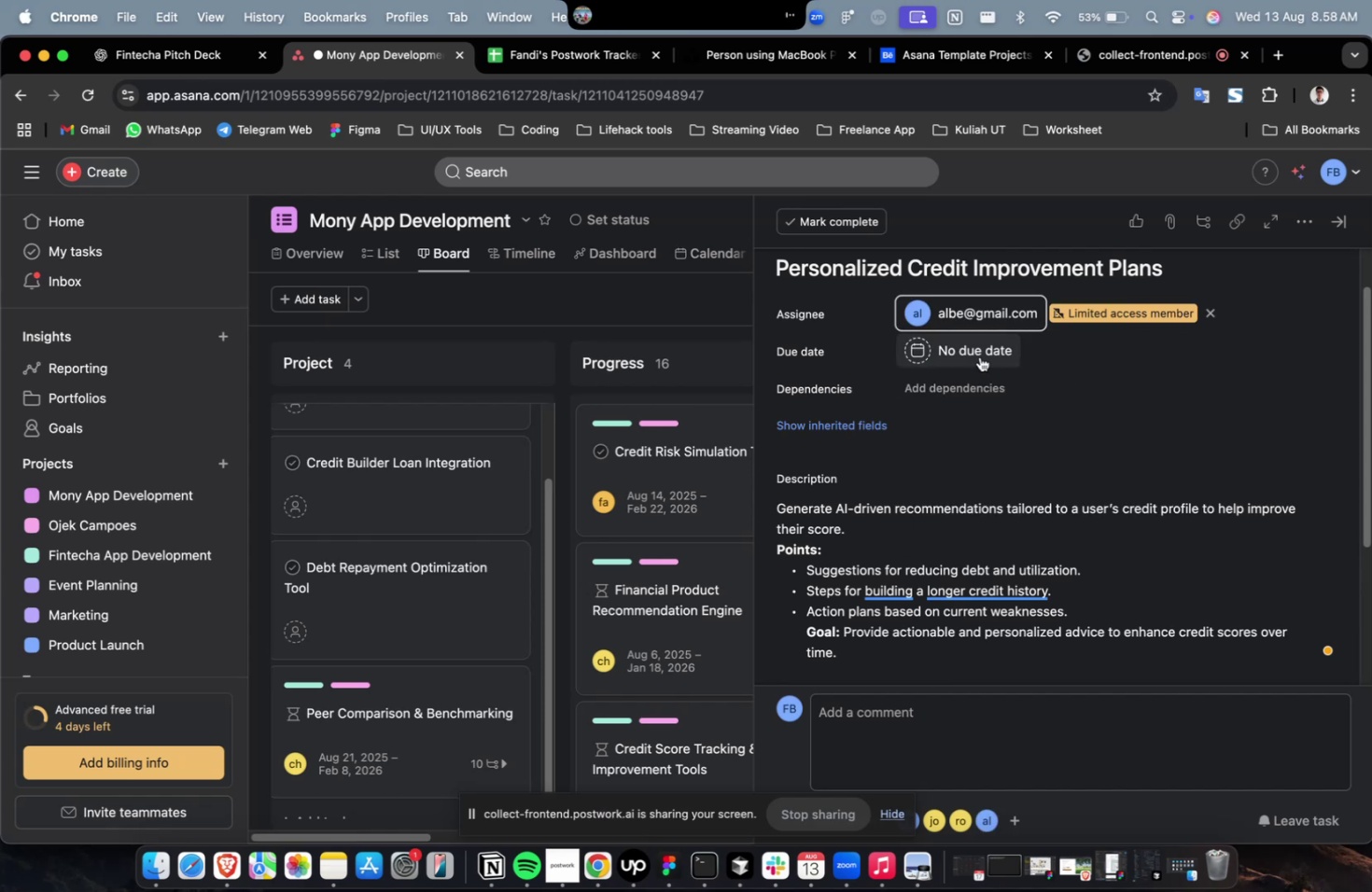 
double_click([979, 356])
 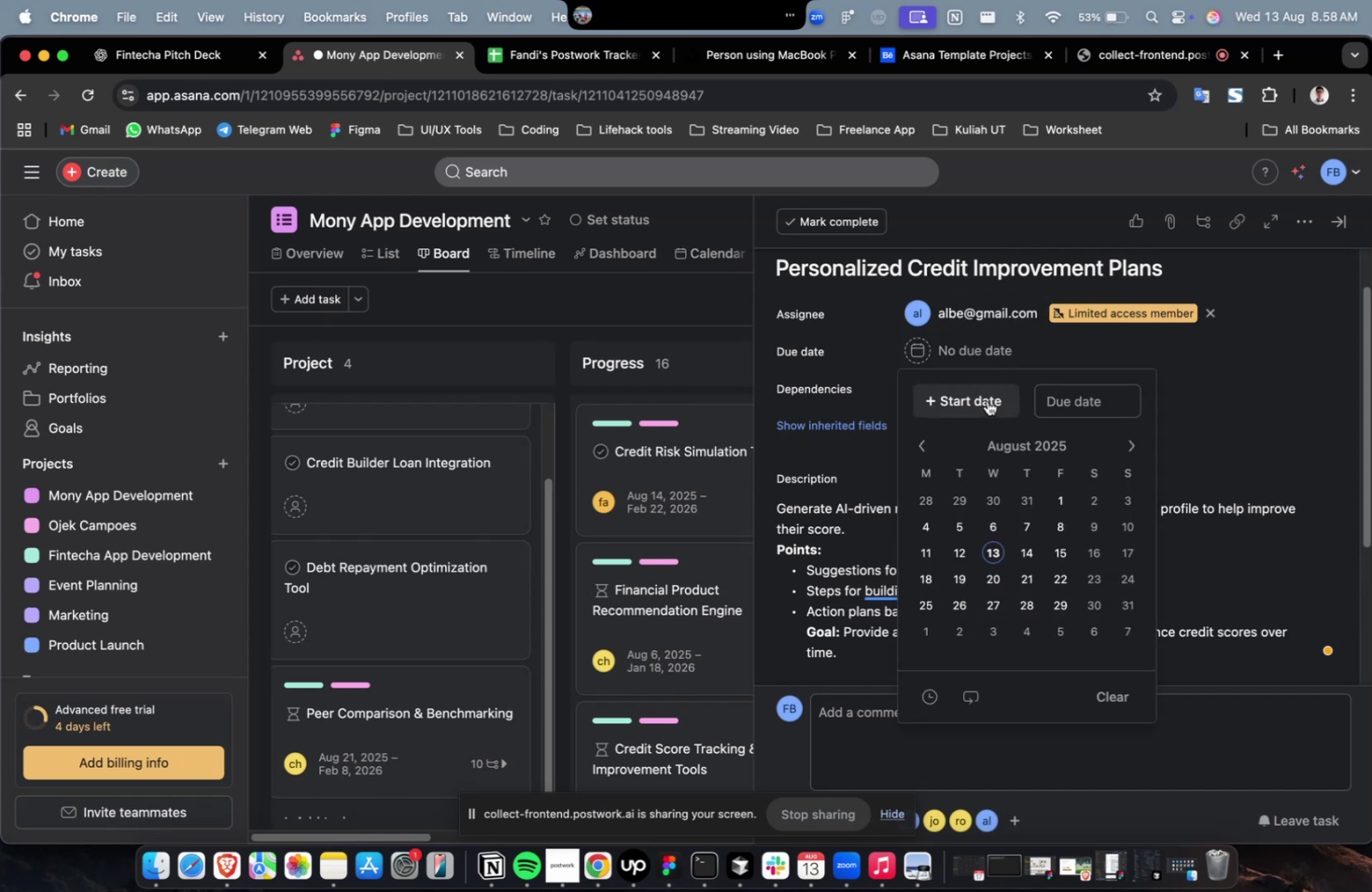 
triple_click([987, 400])
 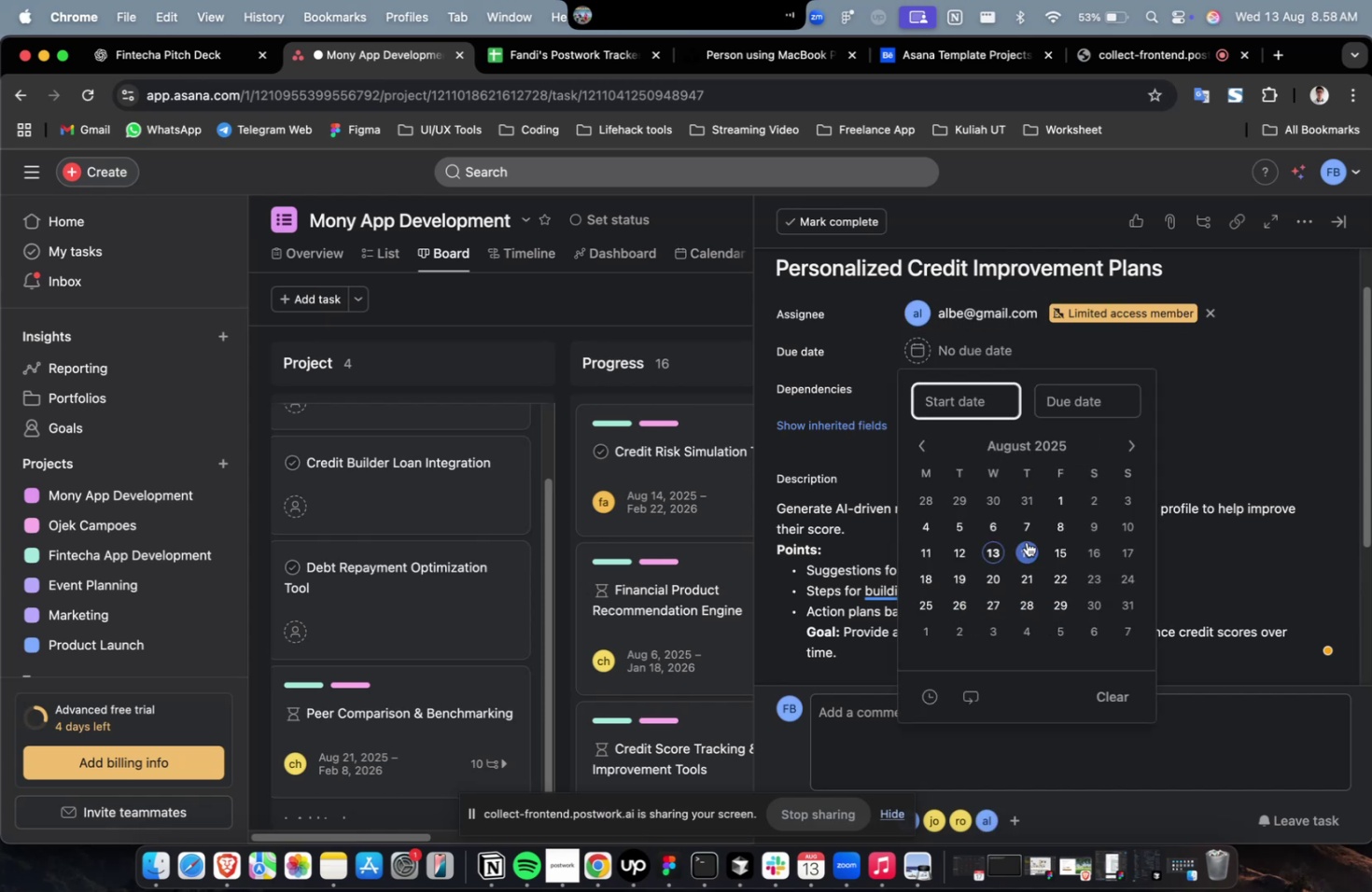 
triple_click([1026, 541])
 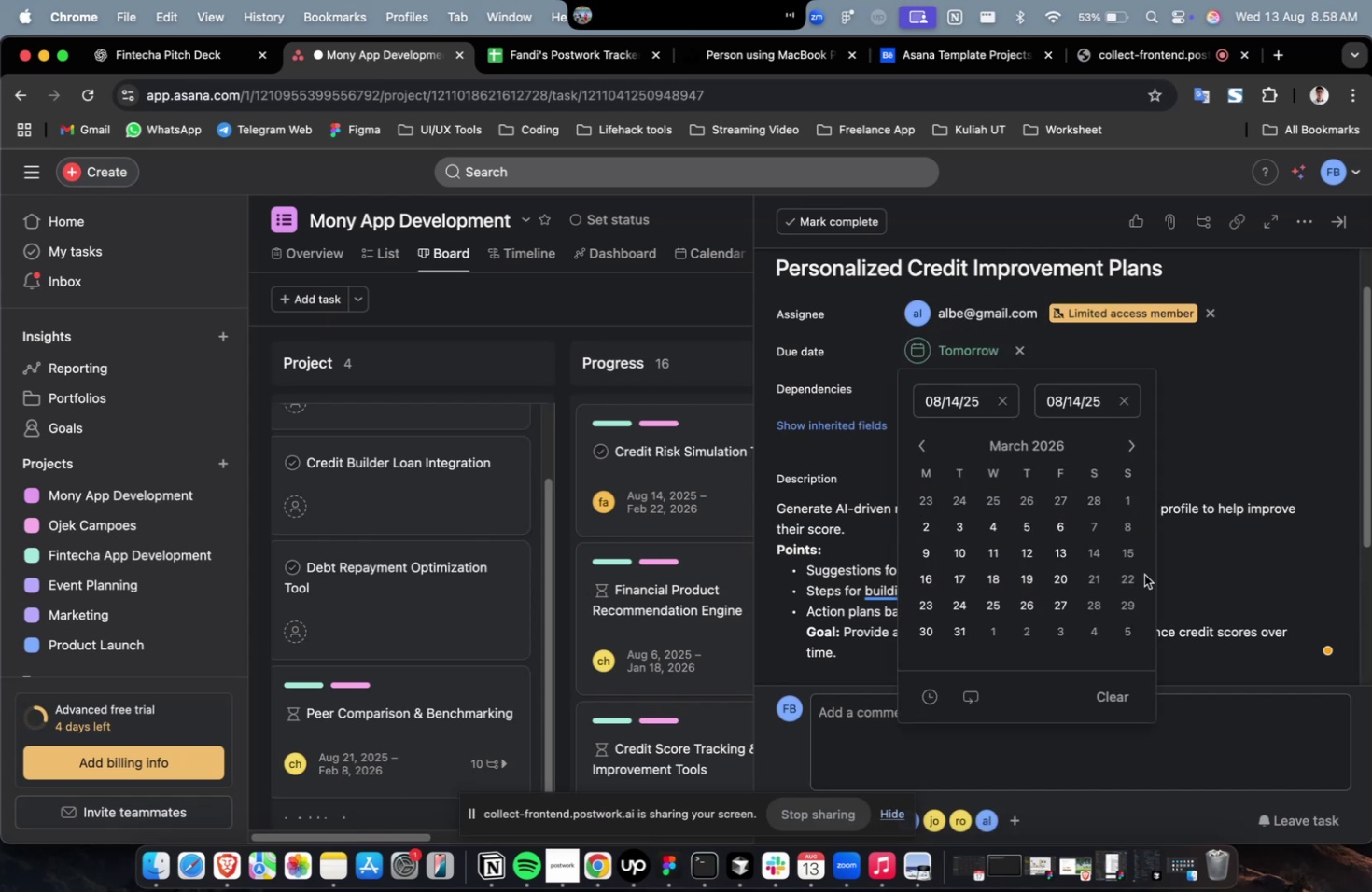 
left_click([1135, 599])
 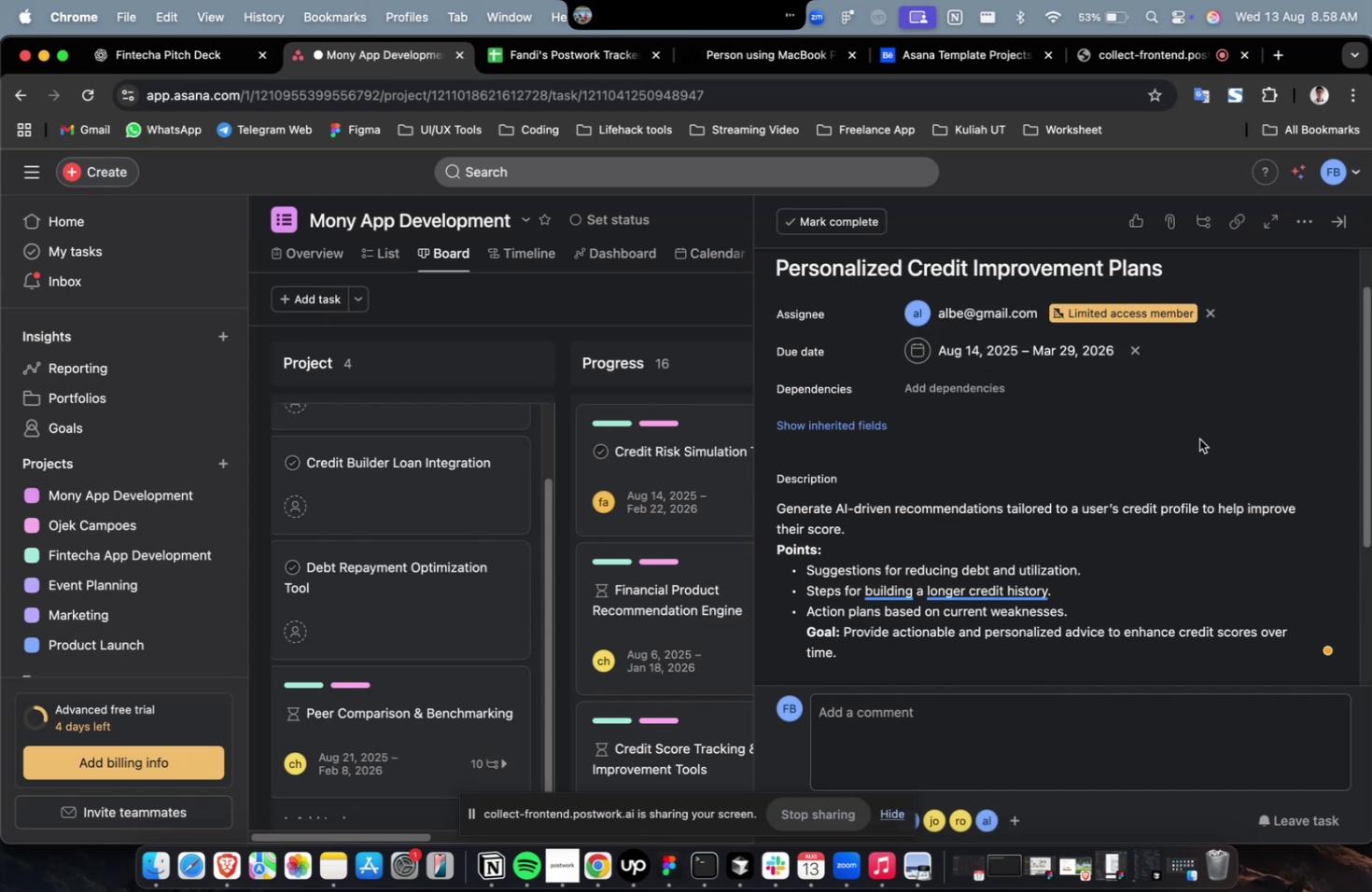 
double_click([1198, 439])
 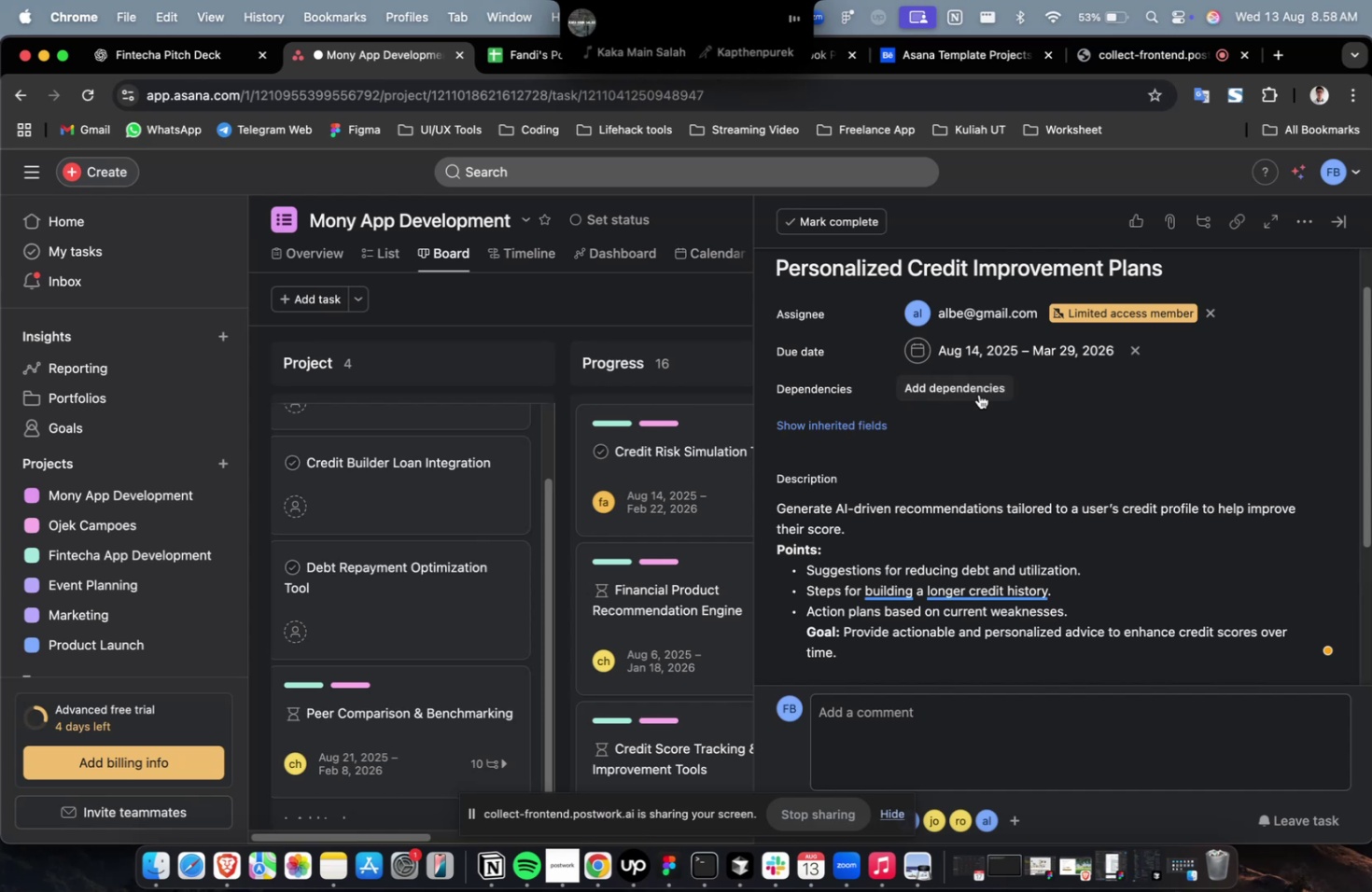 
triple_click([978, 394])
 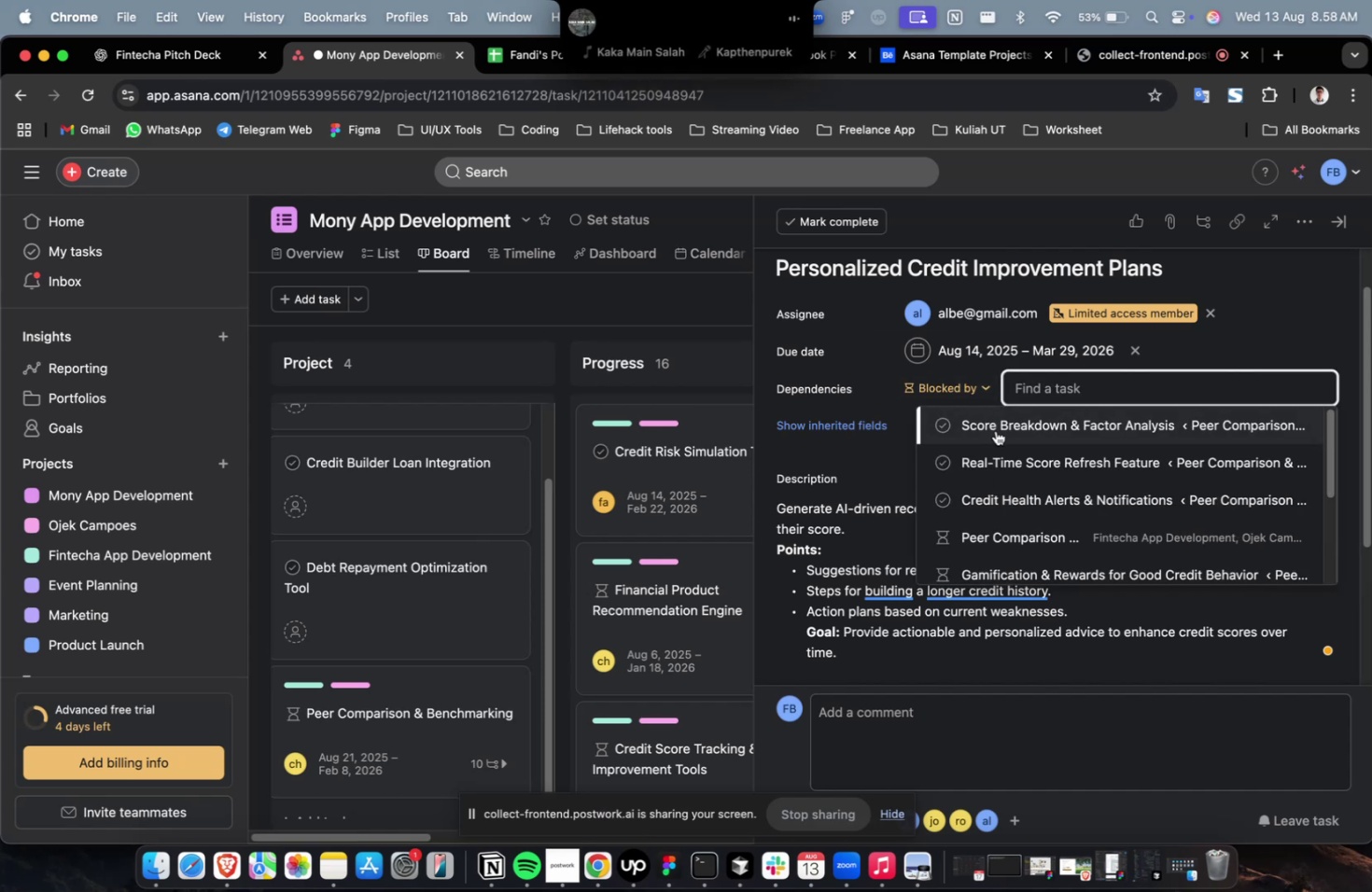 
left_click([995, 430])
 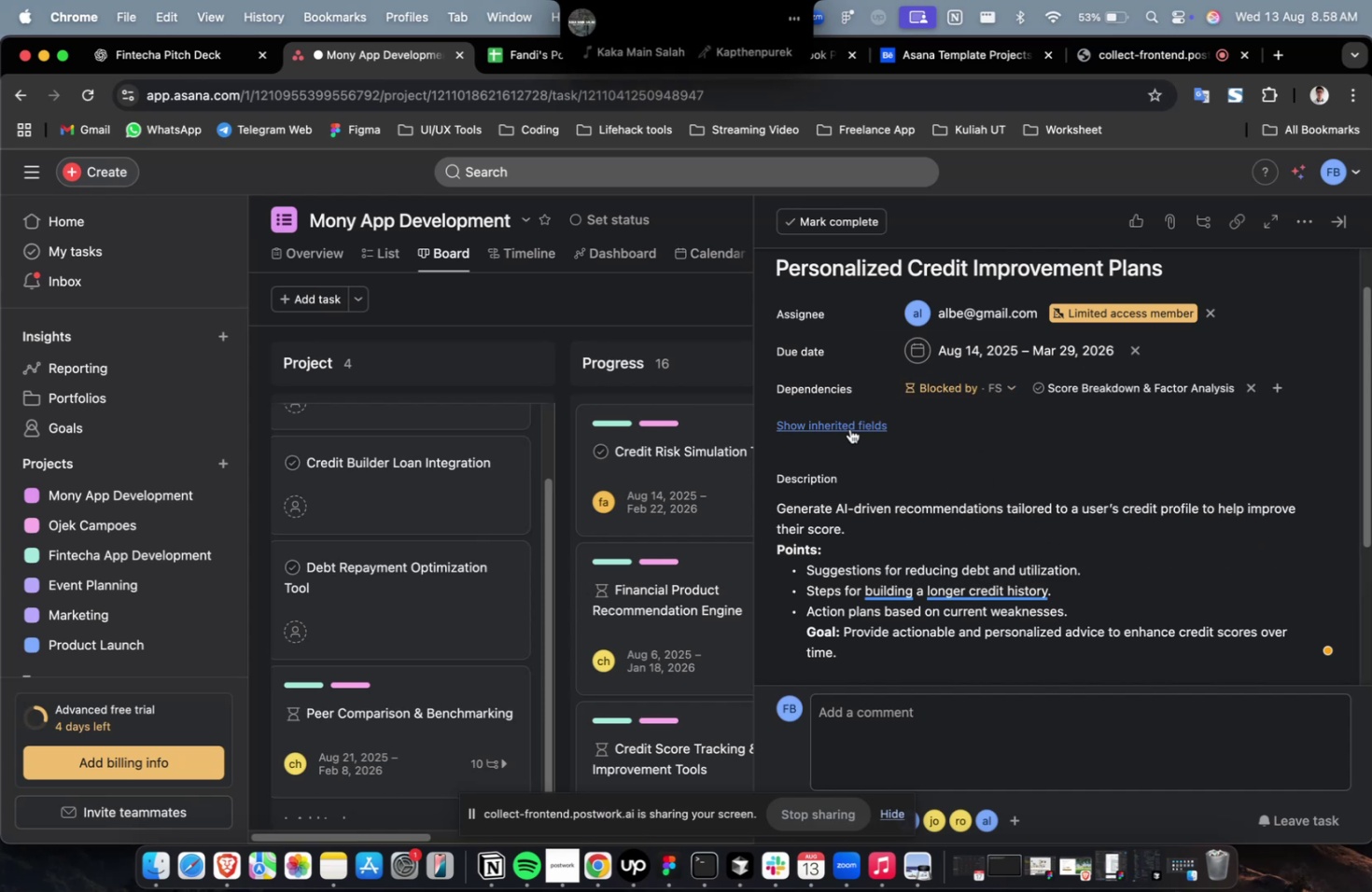 
left_click([849, 428])
 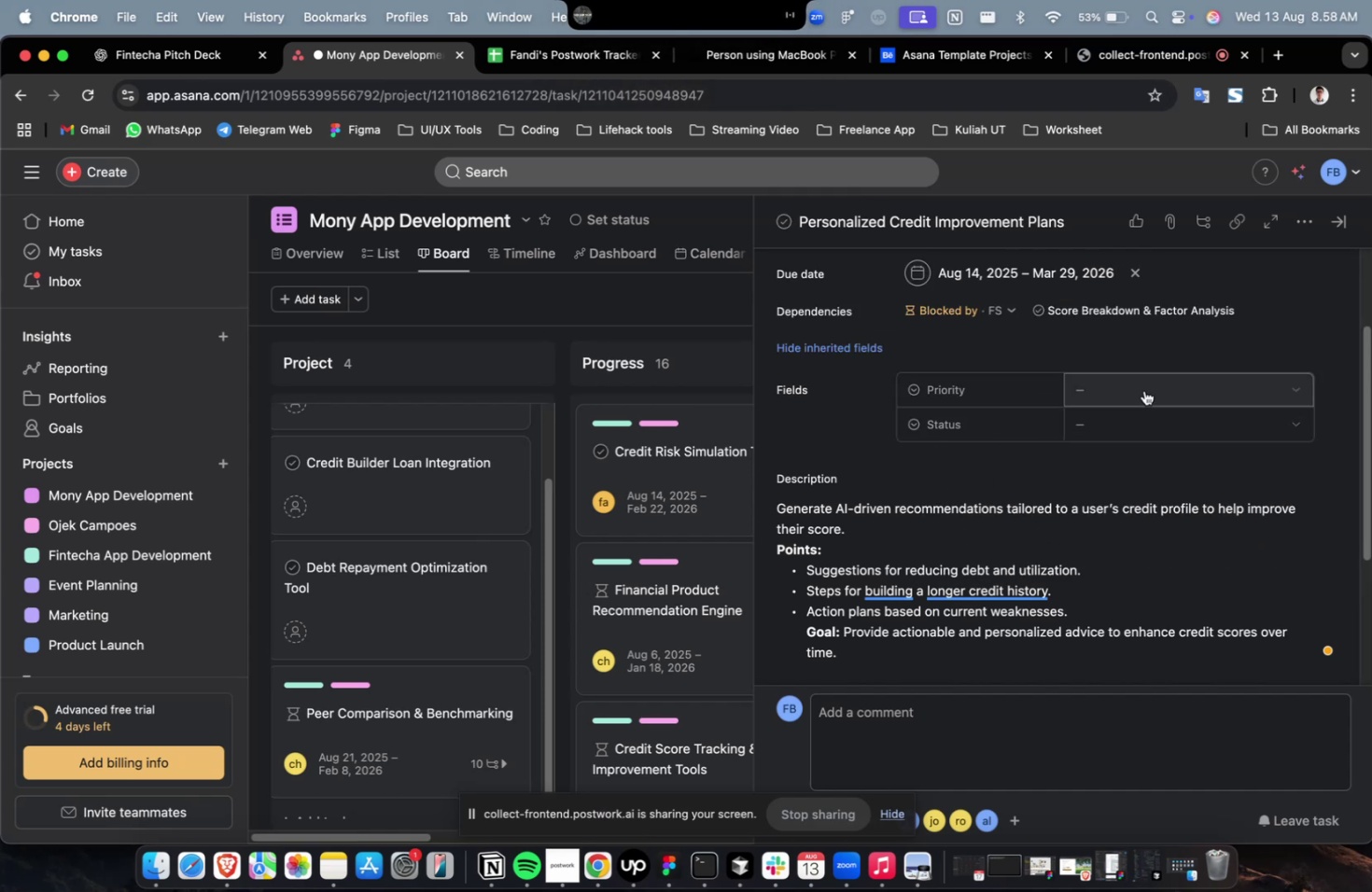 
left_click([1143, 390])
 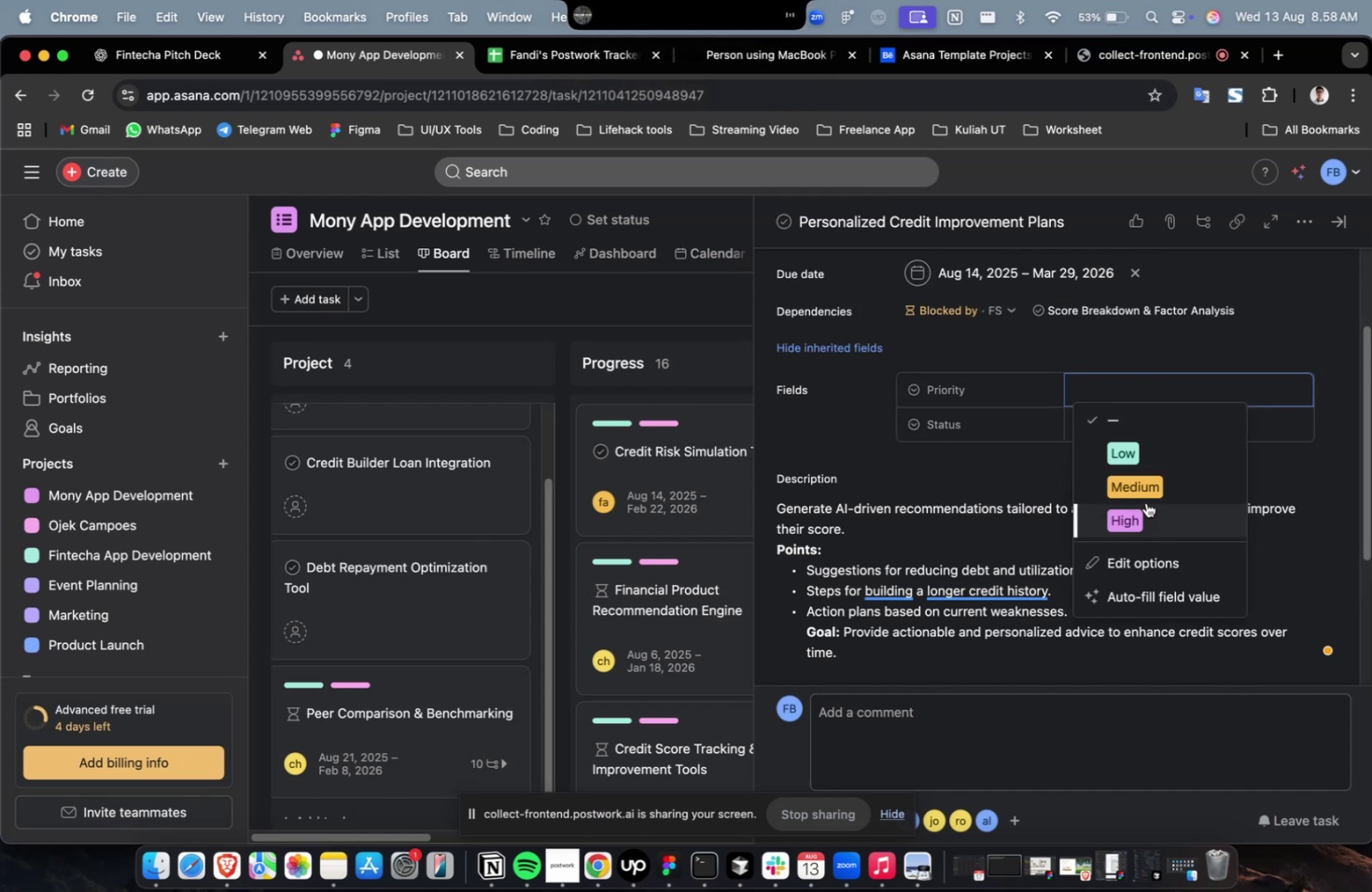 
double_click([1145, 502])
 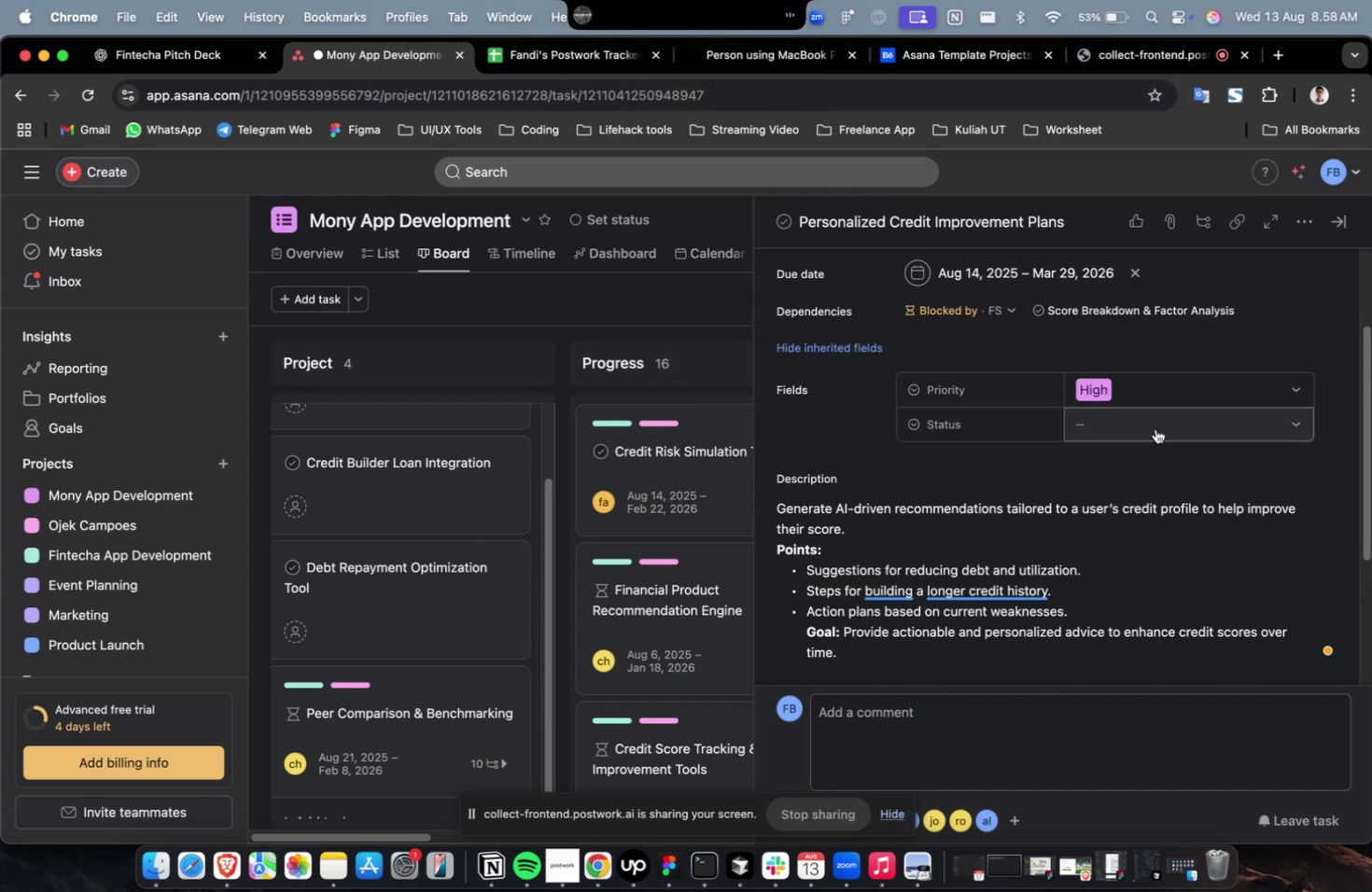 
triple_click([1155, 428])
 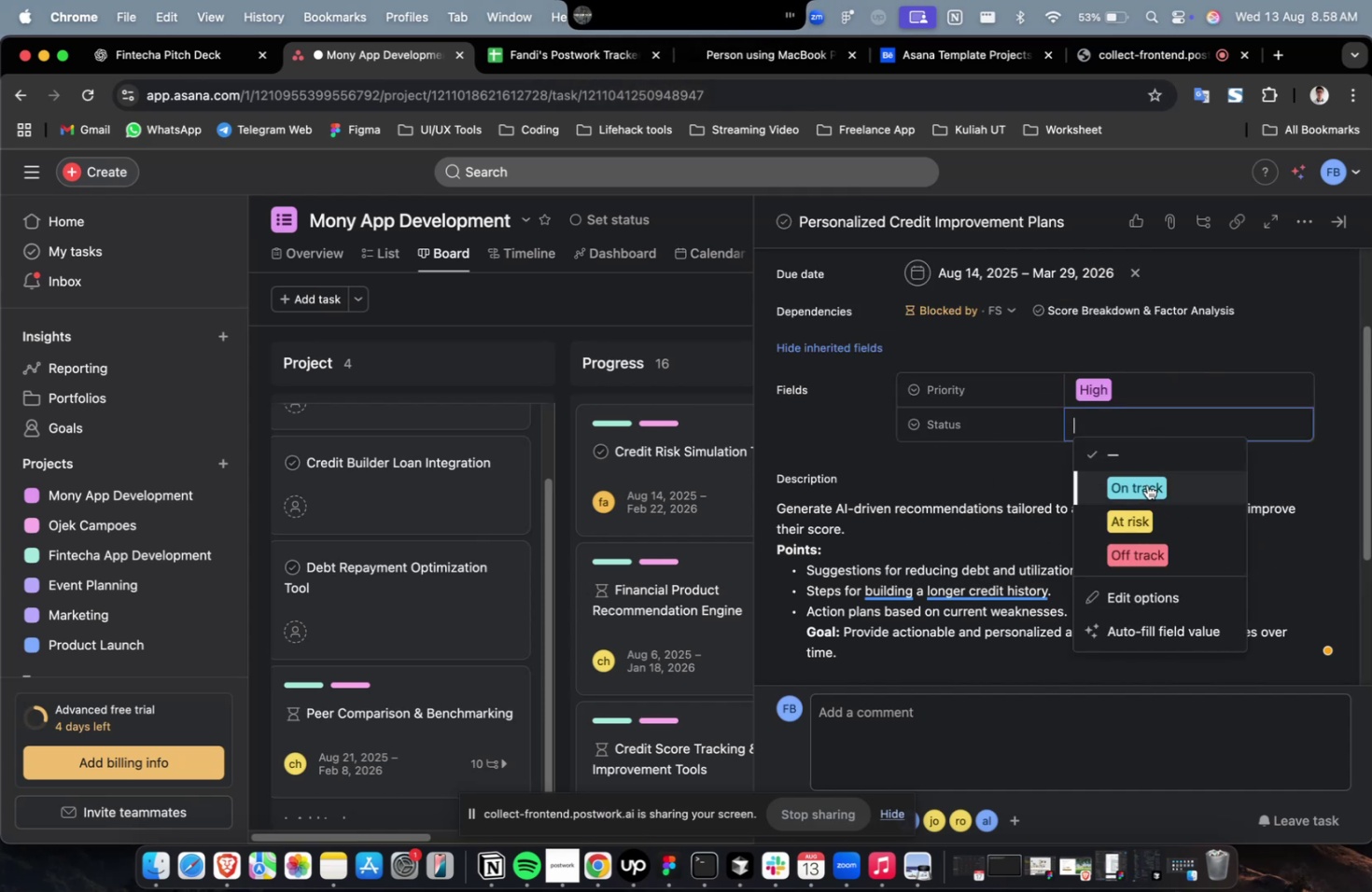 
triple_click([1146, 484])
 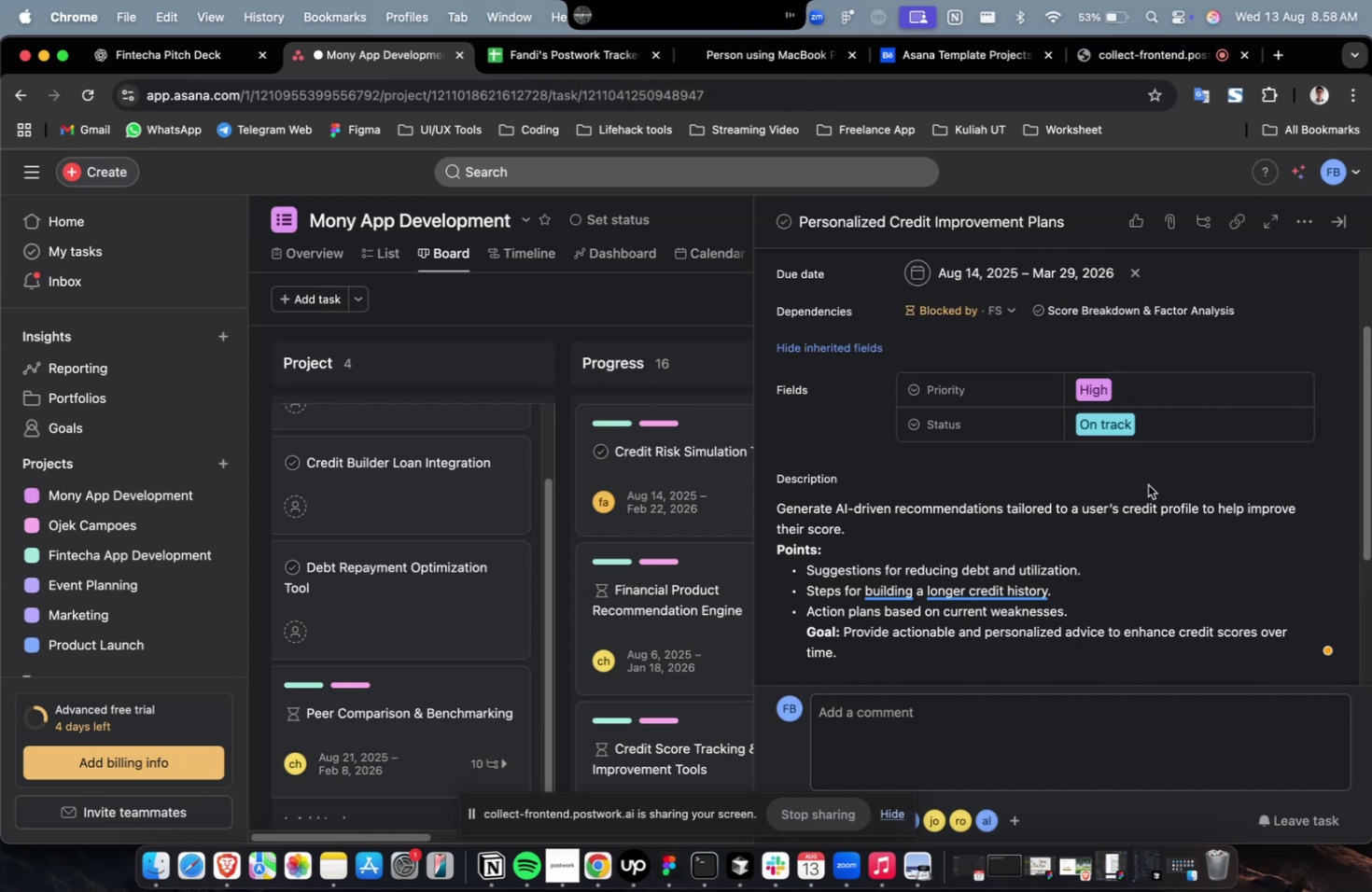 
scroll: coordinate [1147, 484], scroll_direction: down, amount: 45.0
 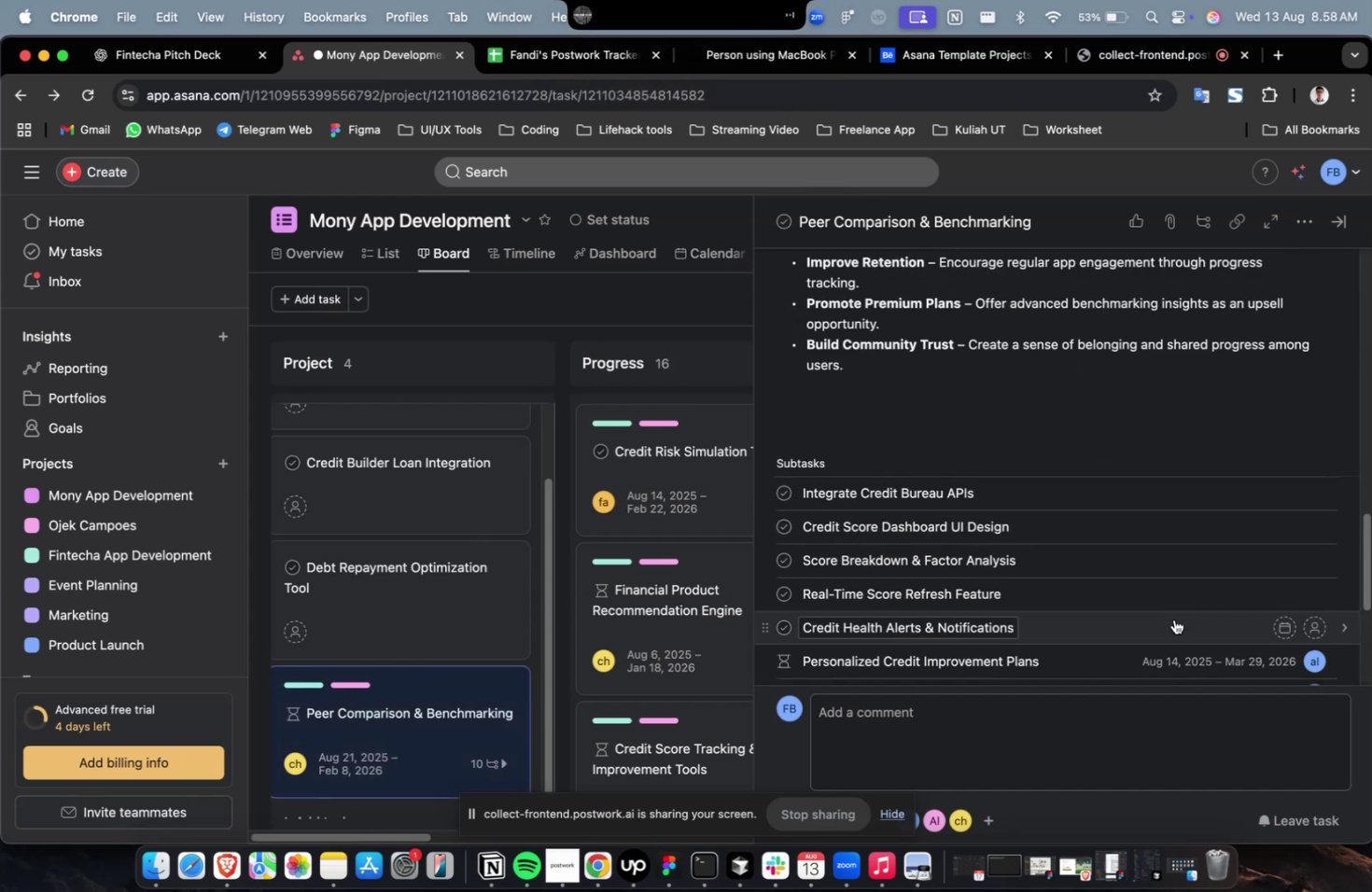 
left_click([1172, 621])
 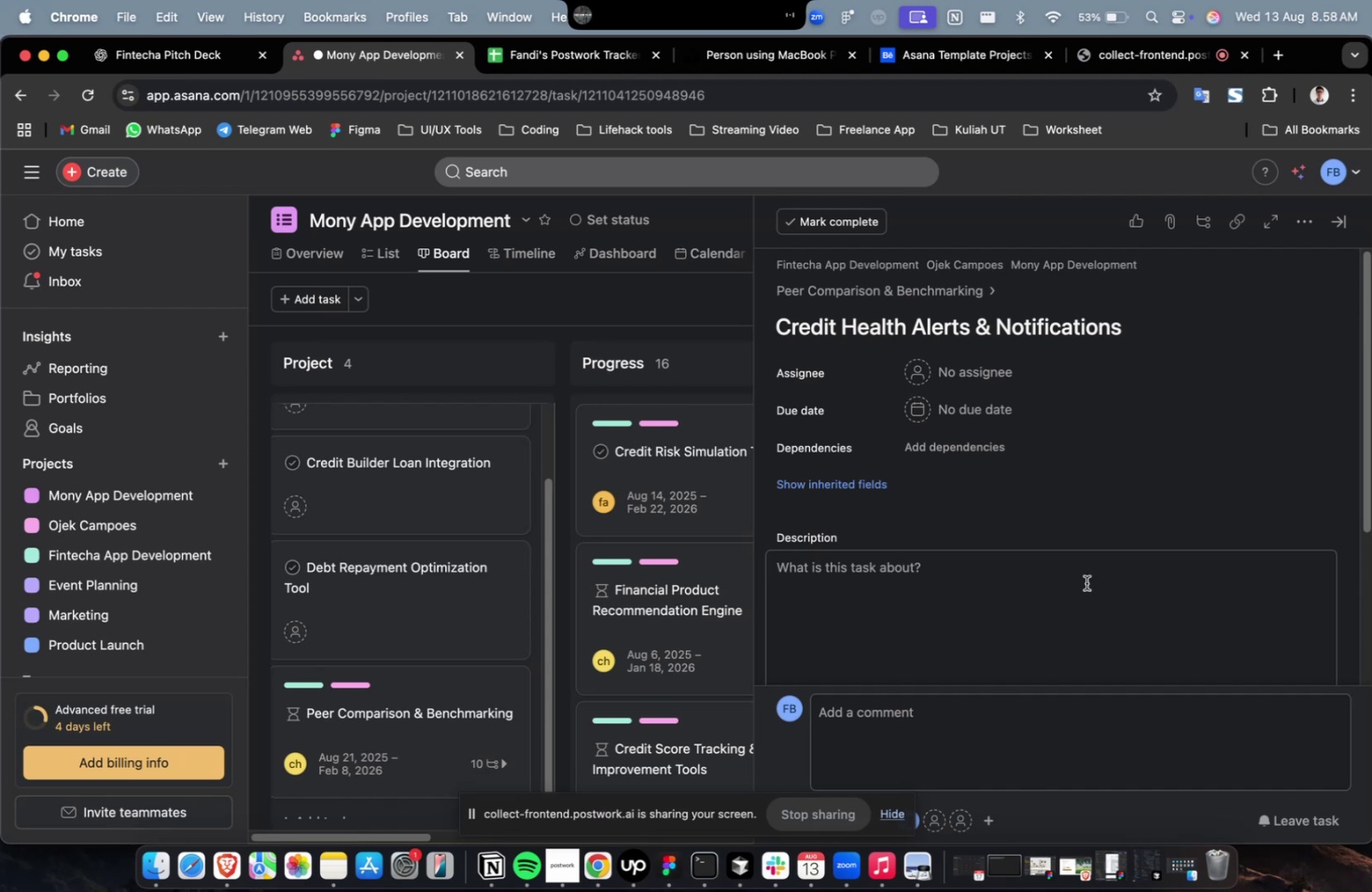 
wait(5.33)
 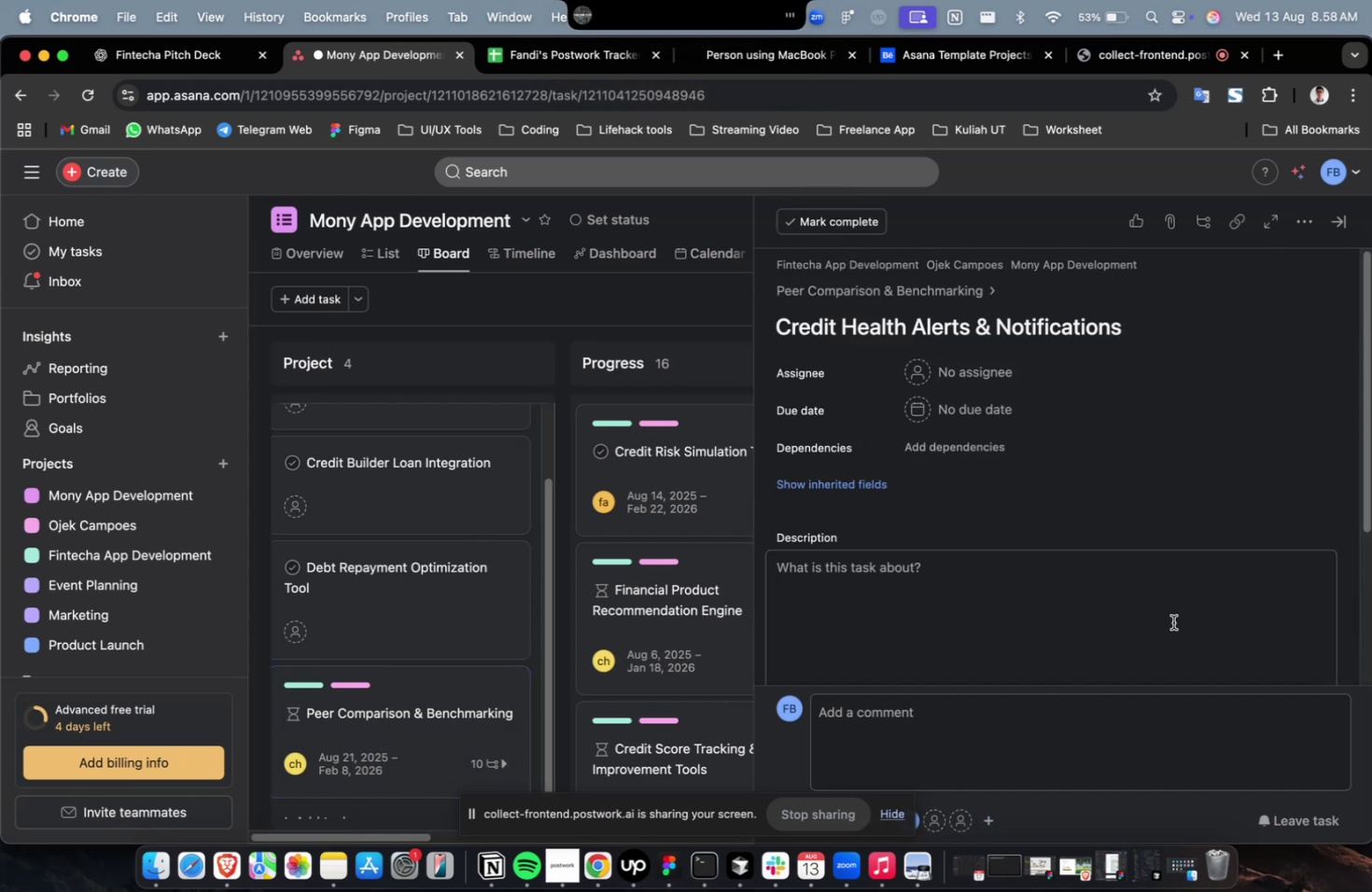 
left_click([203, 60])
 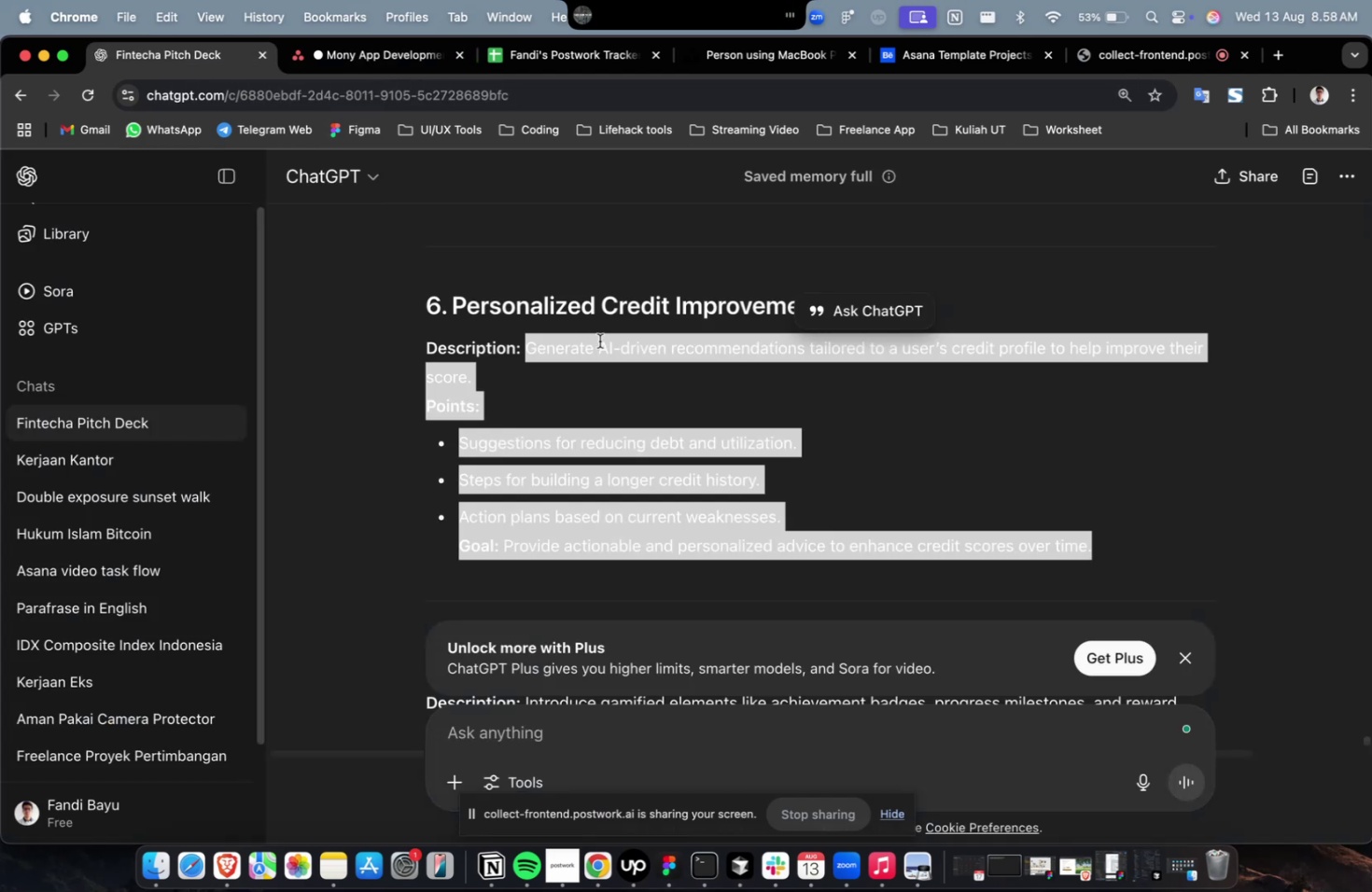 
scroll: coordinate [600, 341], scroll_direction: up, amount: 8.0
 